 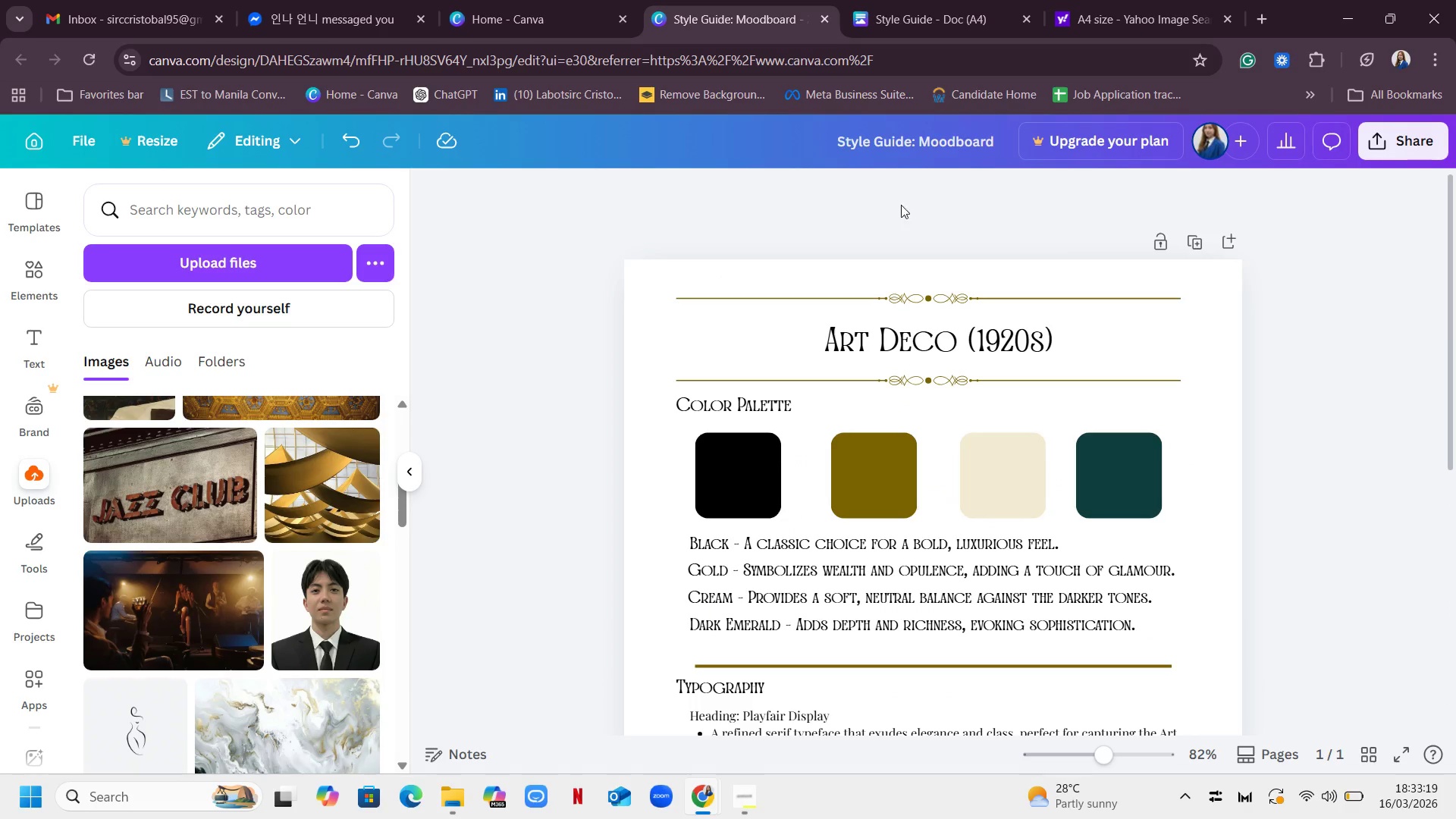 
scroll: coordinate [1186, 397], scroll_direction: down, amount: 22.0
 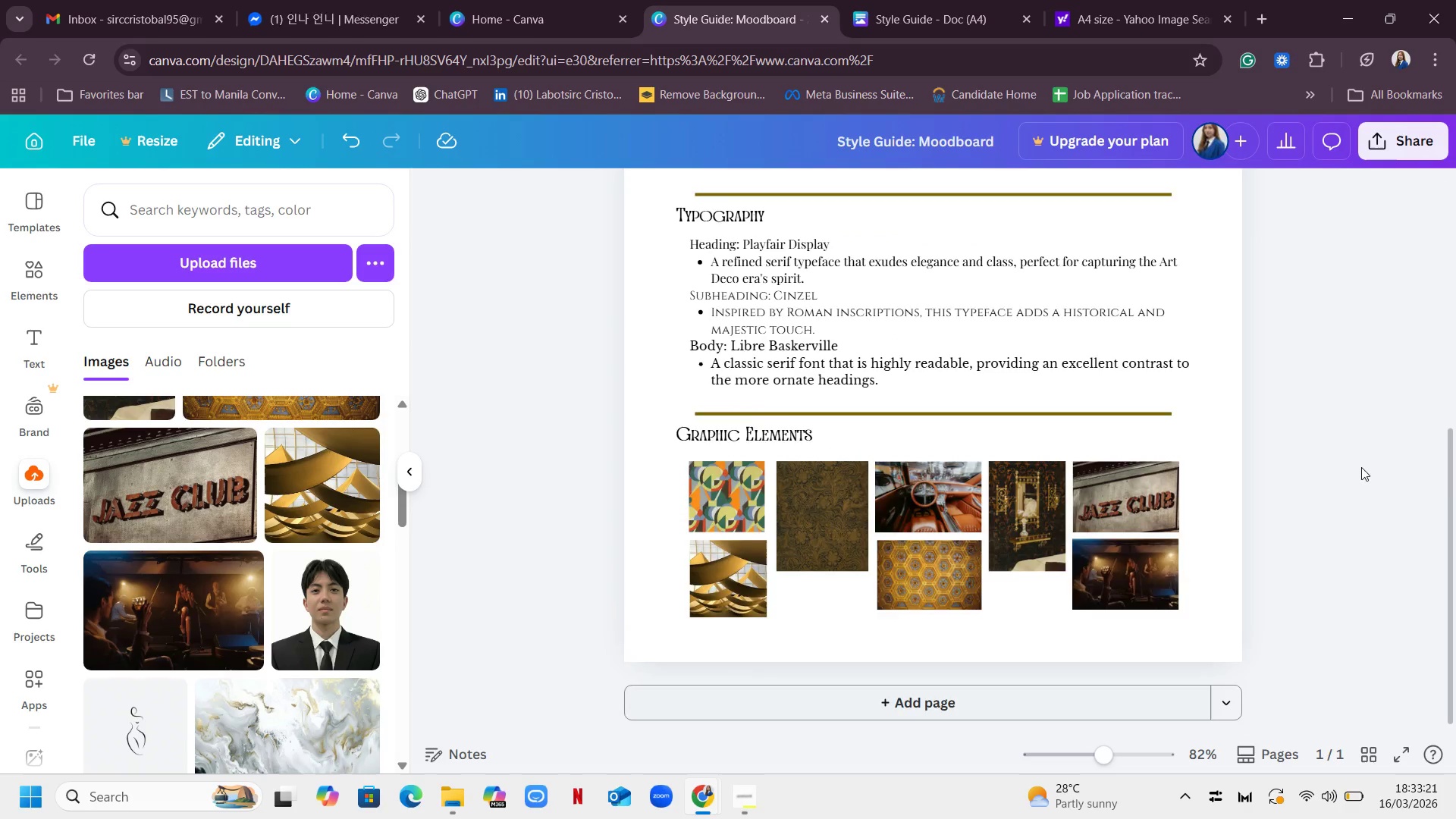 
scroll: coordinate [1357, 450], scroll_direction: up, amount: 13.0
 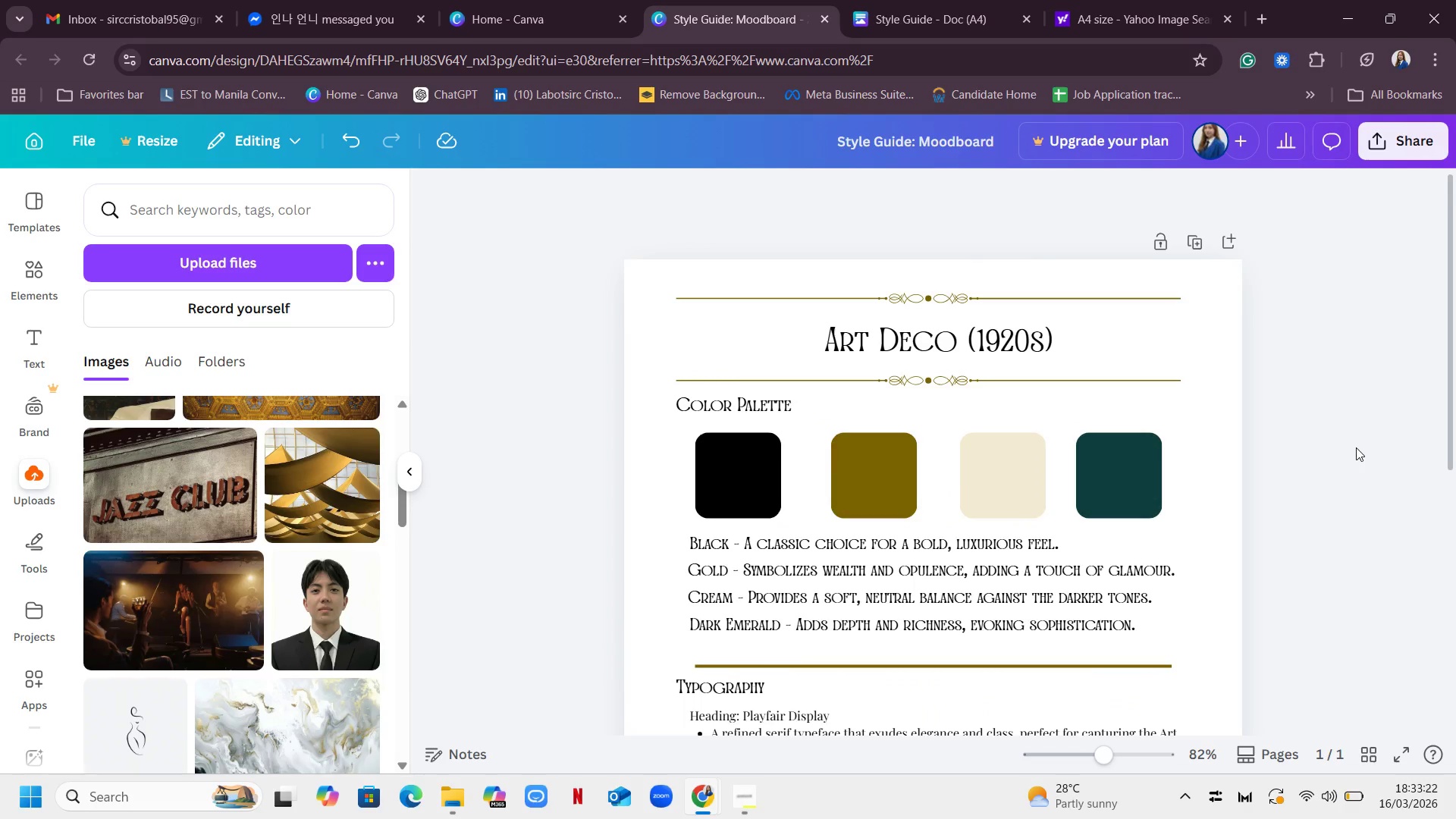 
scroll: coordinate [1338, 415], scroll_direction: down, amount: 18.0
 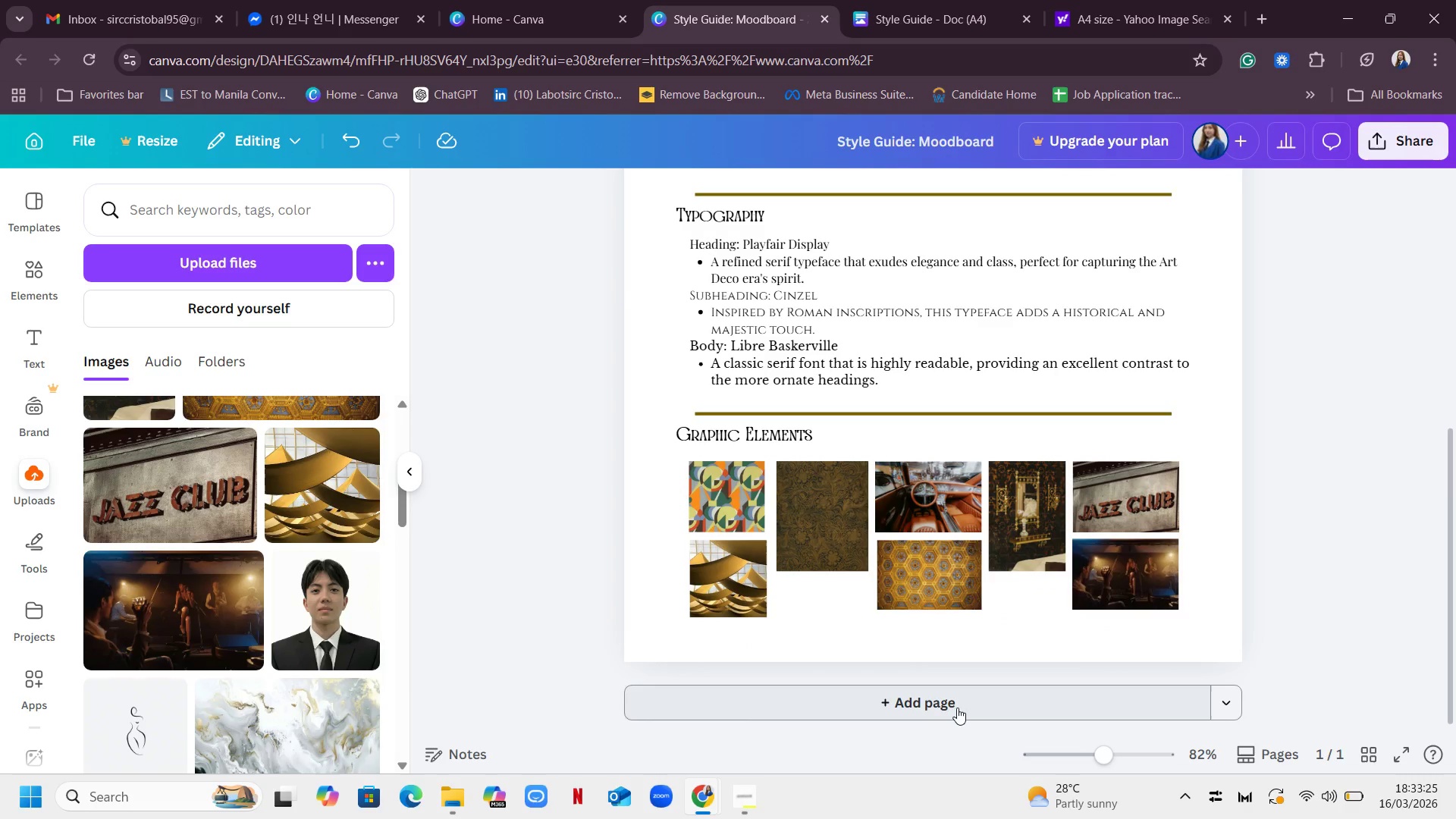 
left_click([956, 708])
 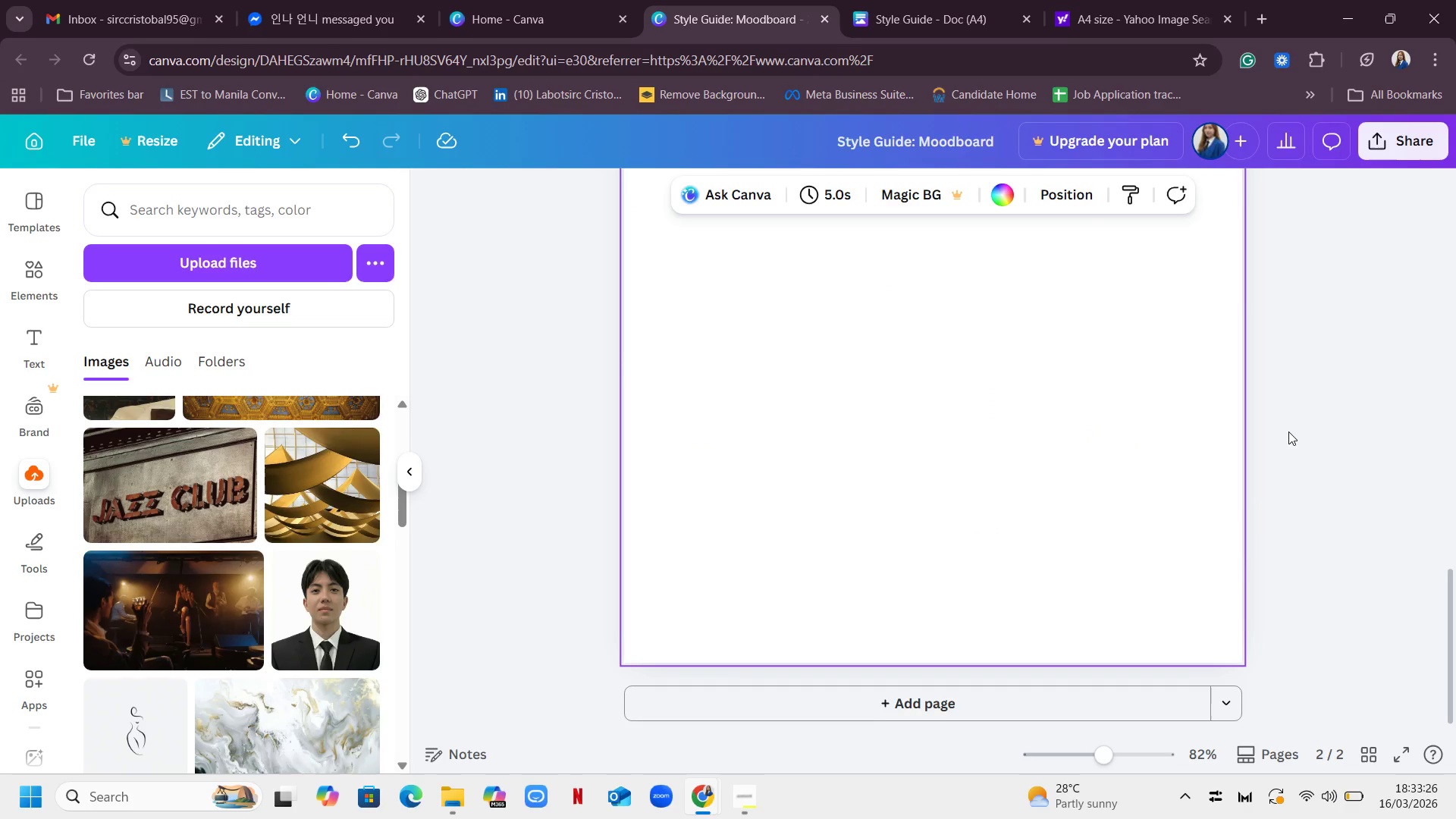 
scroll: coordinate [1288, 427], scroll_direction: up, amount: 5.0
 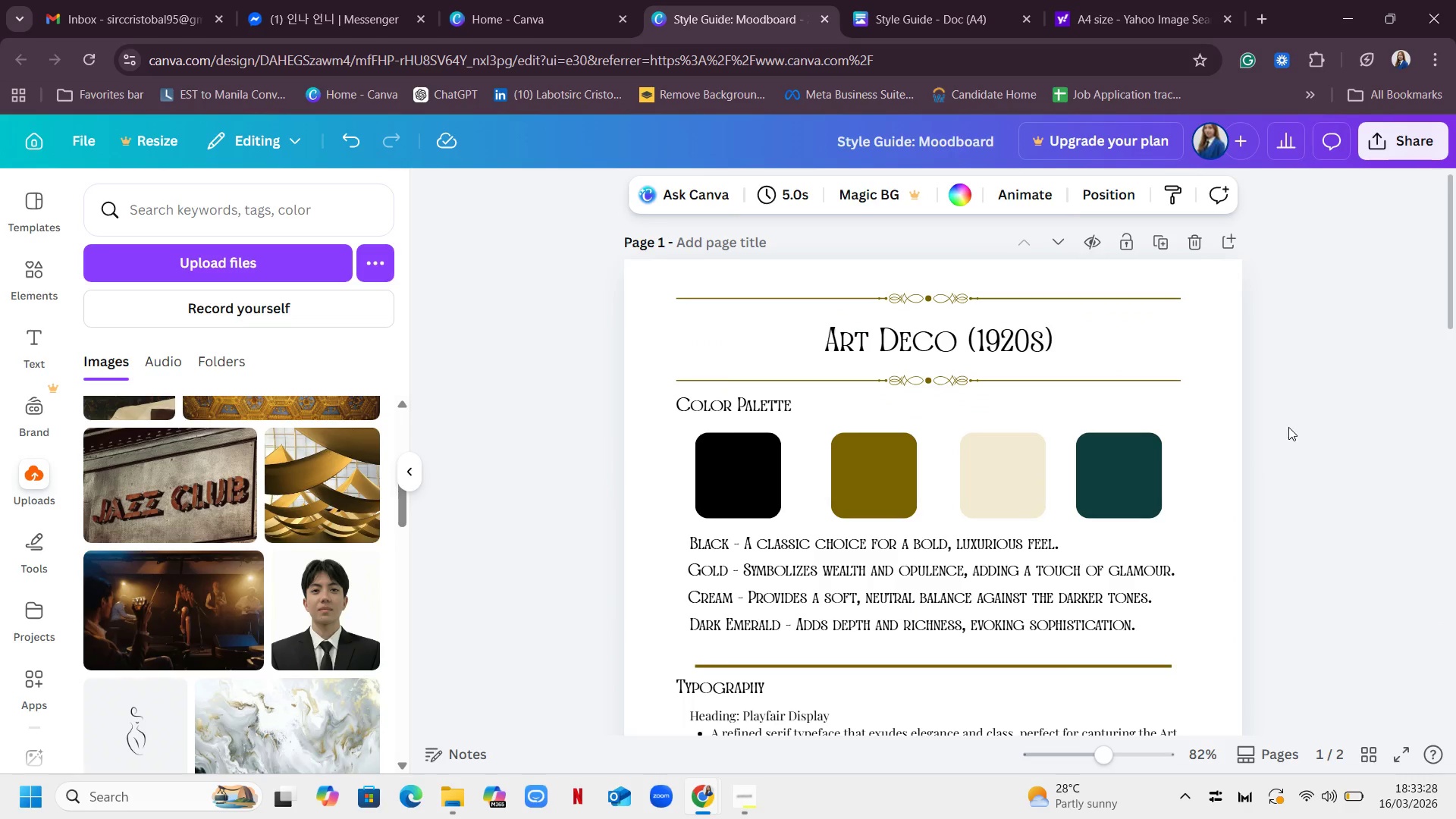 
scroll: coordinate [1282, 425], scroll_direction: down, amount: 9.0
 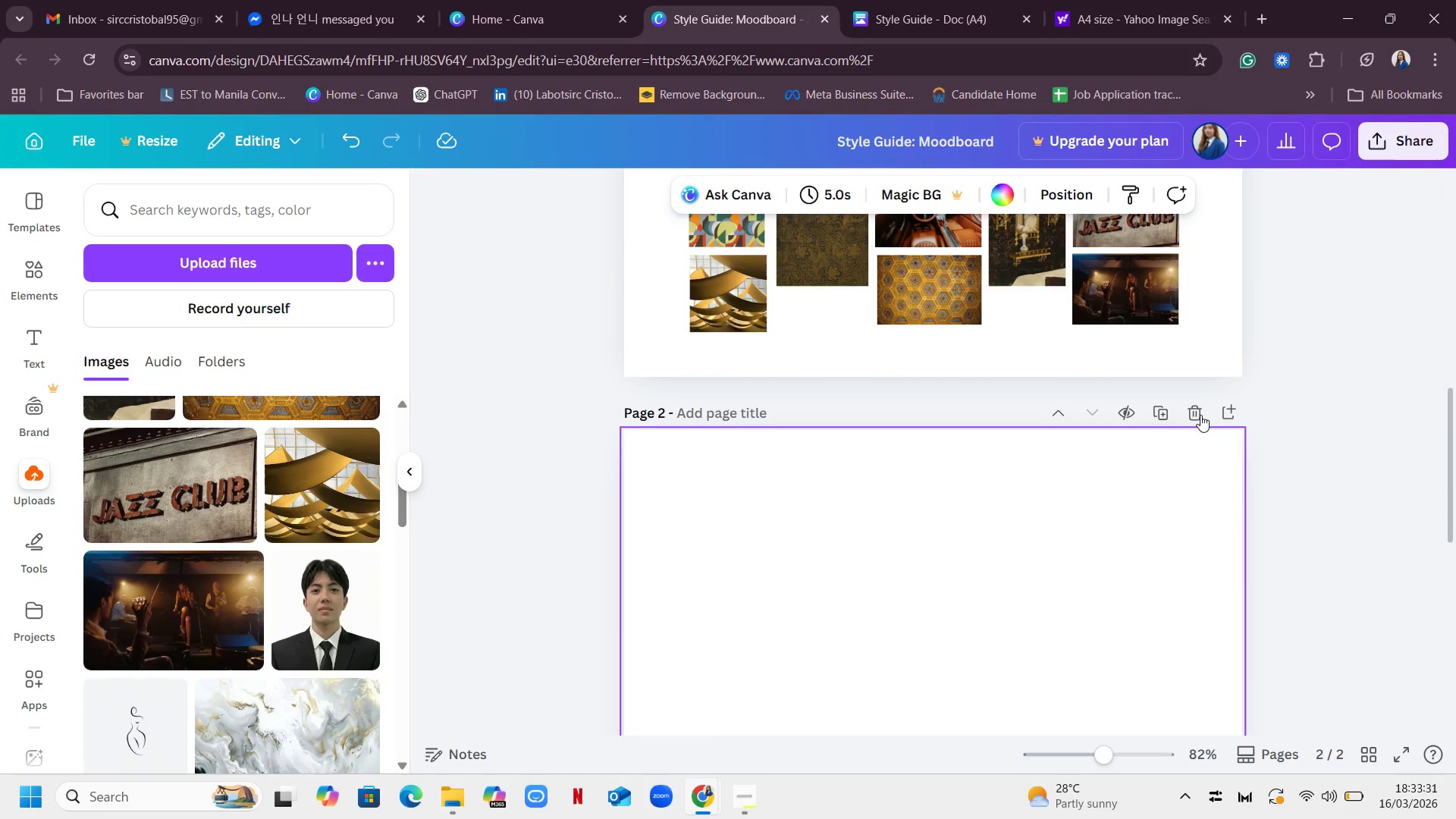 
left_click([1199, 412])
 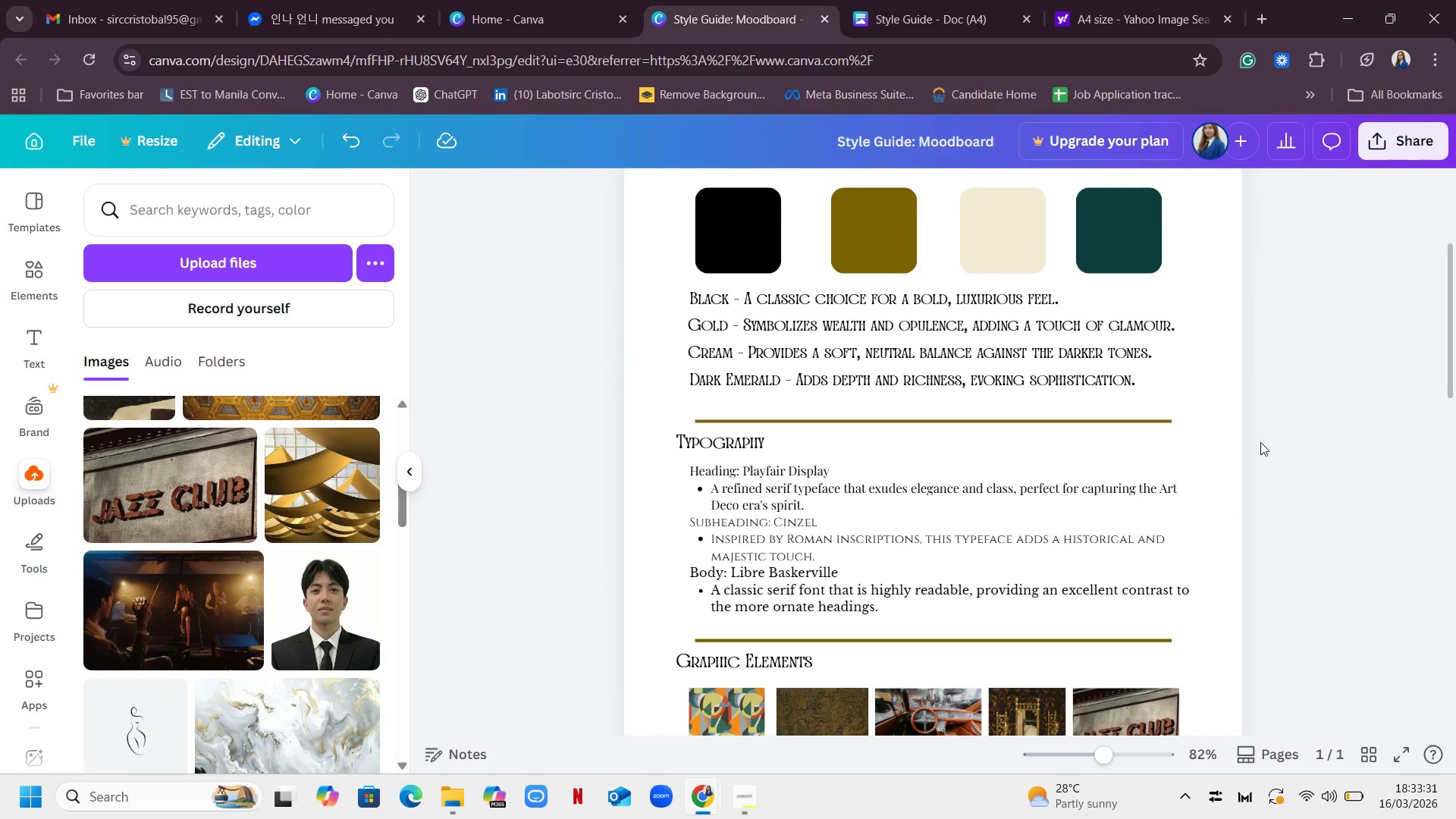 
scroll: coordinate [1260, 442], scroll_direction: up, amount: 5.0
 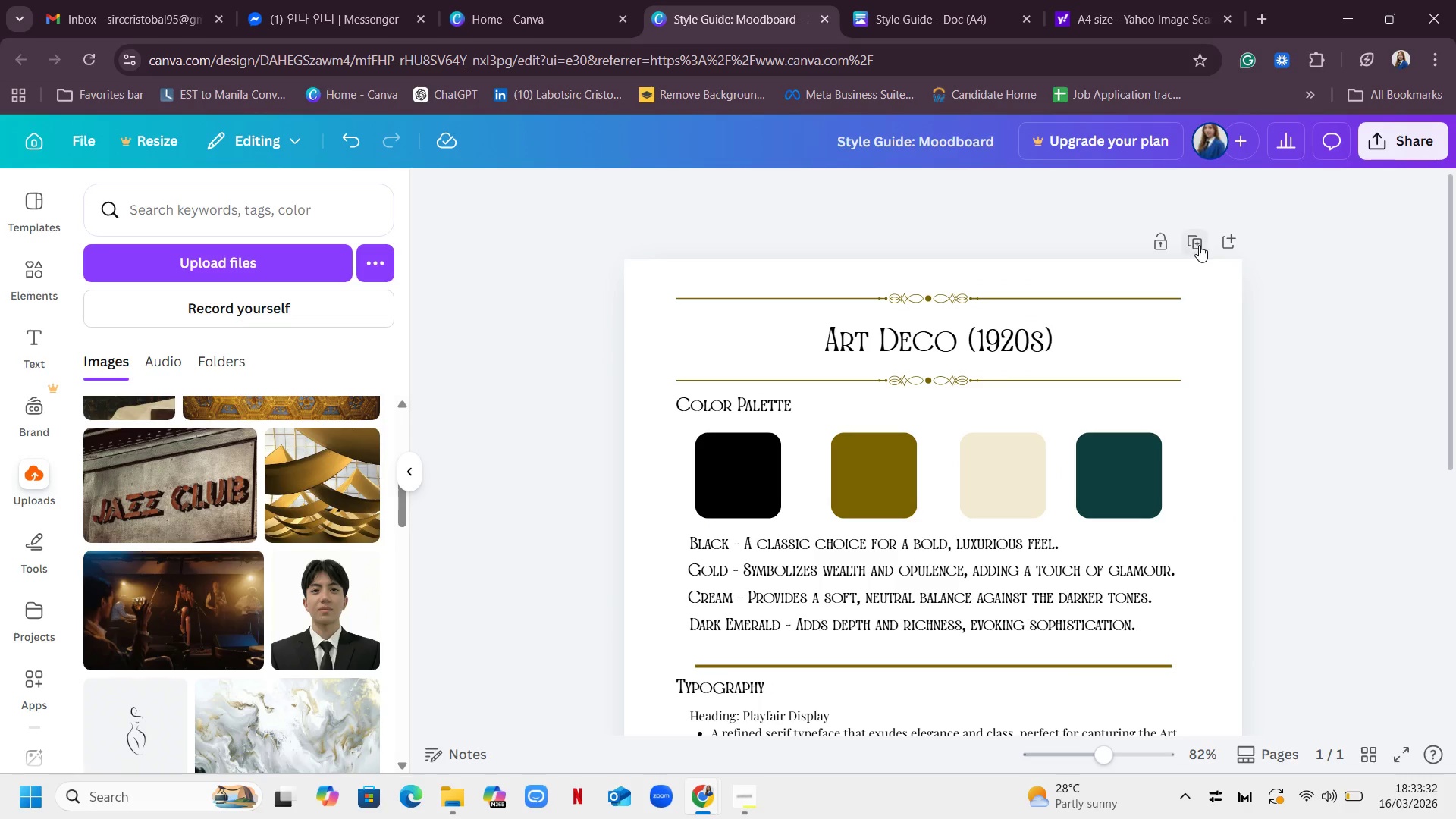 
left_click([1198, 243])
 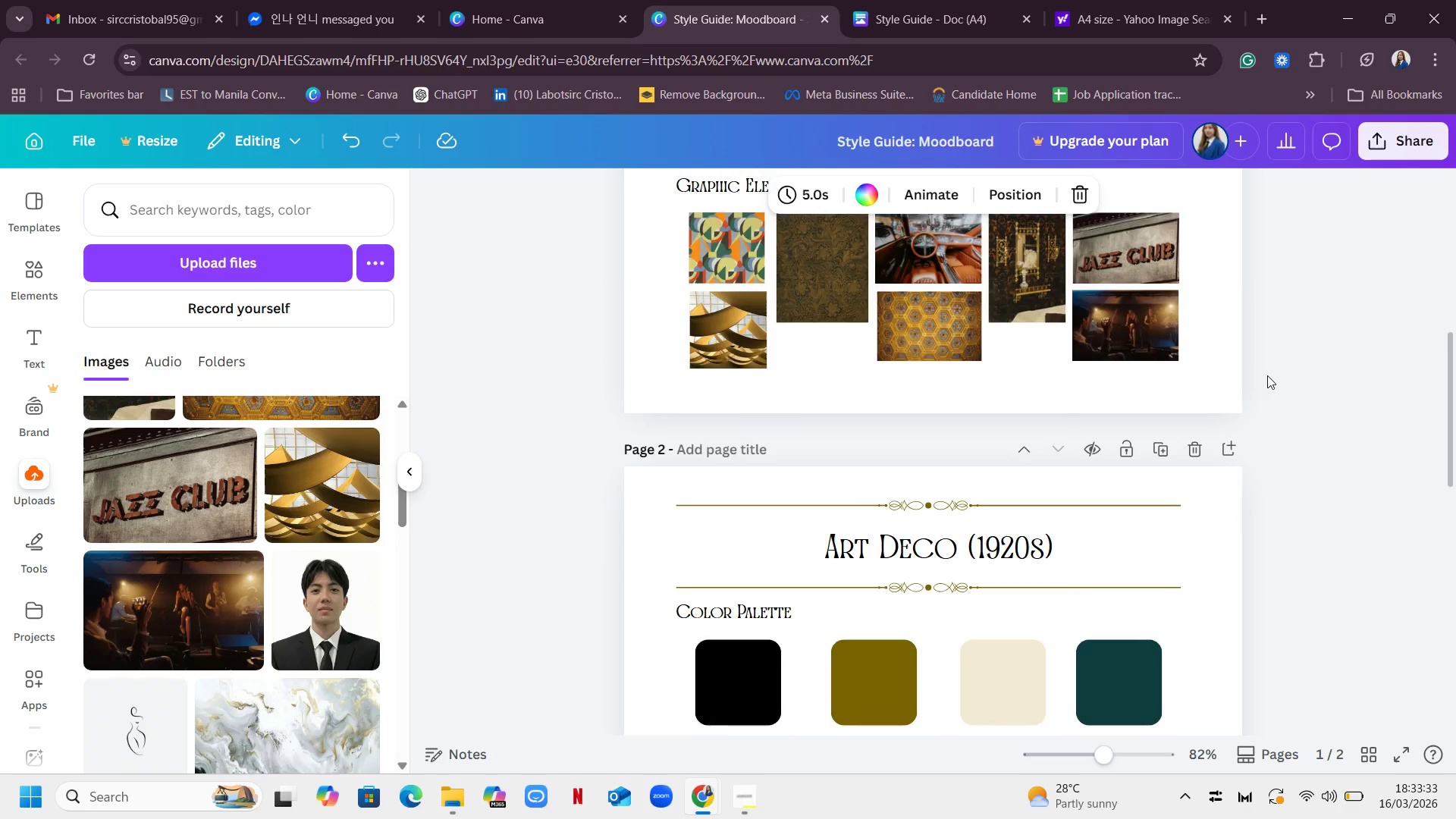 
scroll: coordinate [1267, 375], scroll_direction: down, amount: 6.0
 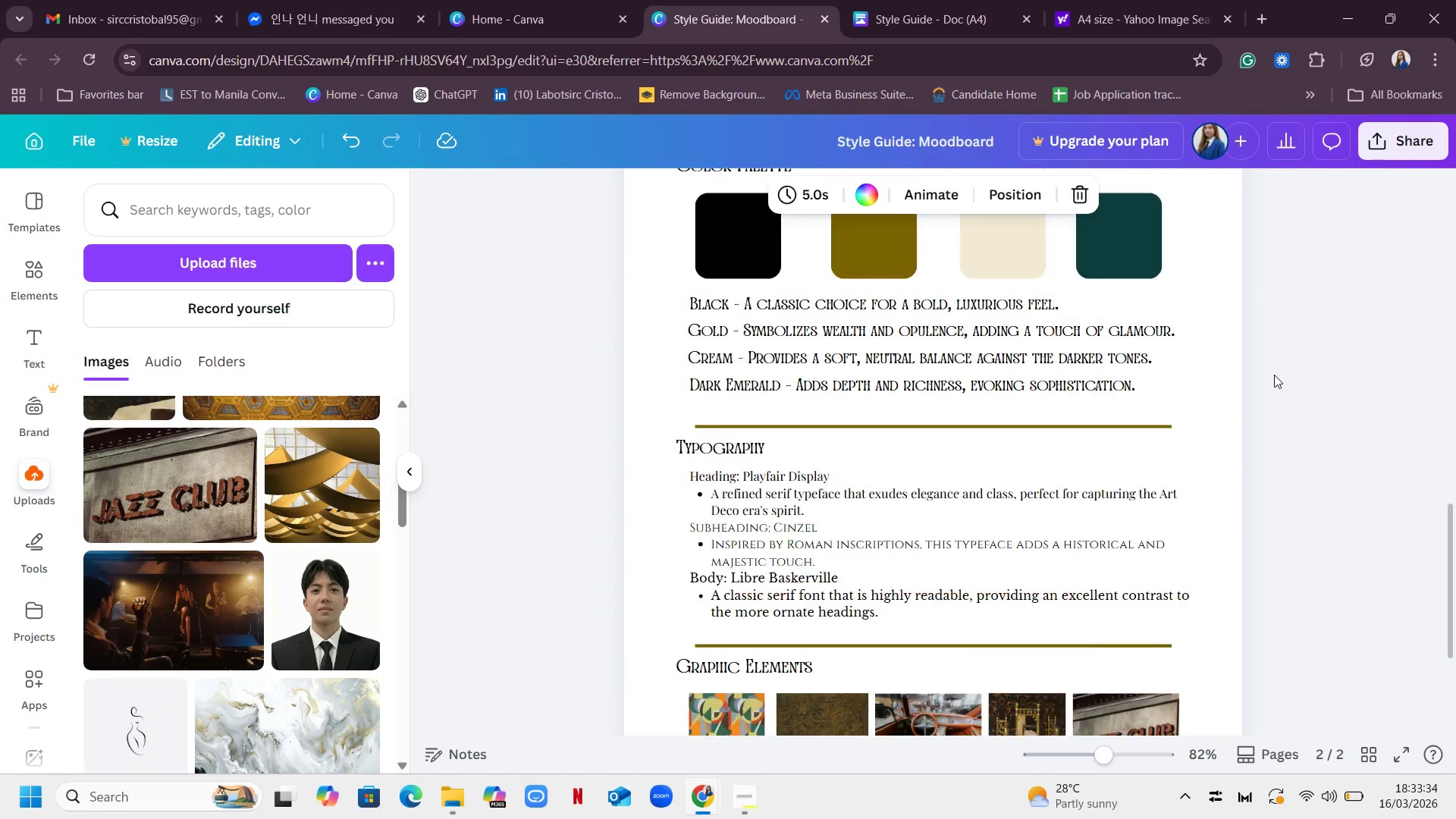 
scroll: coordinate [1274, 375], scroll_direction: up, amount: 5.0
 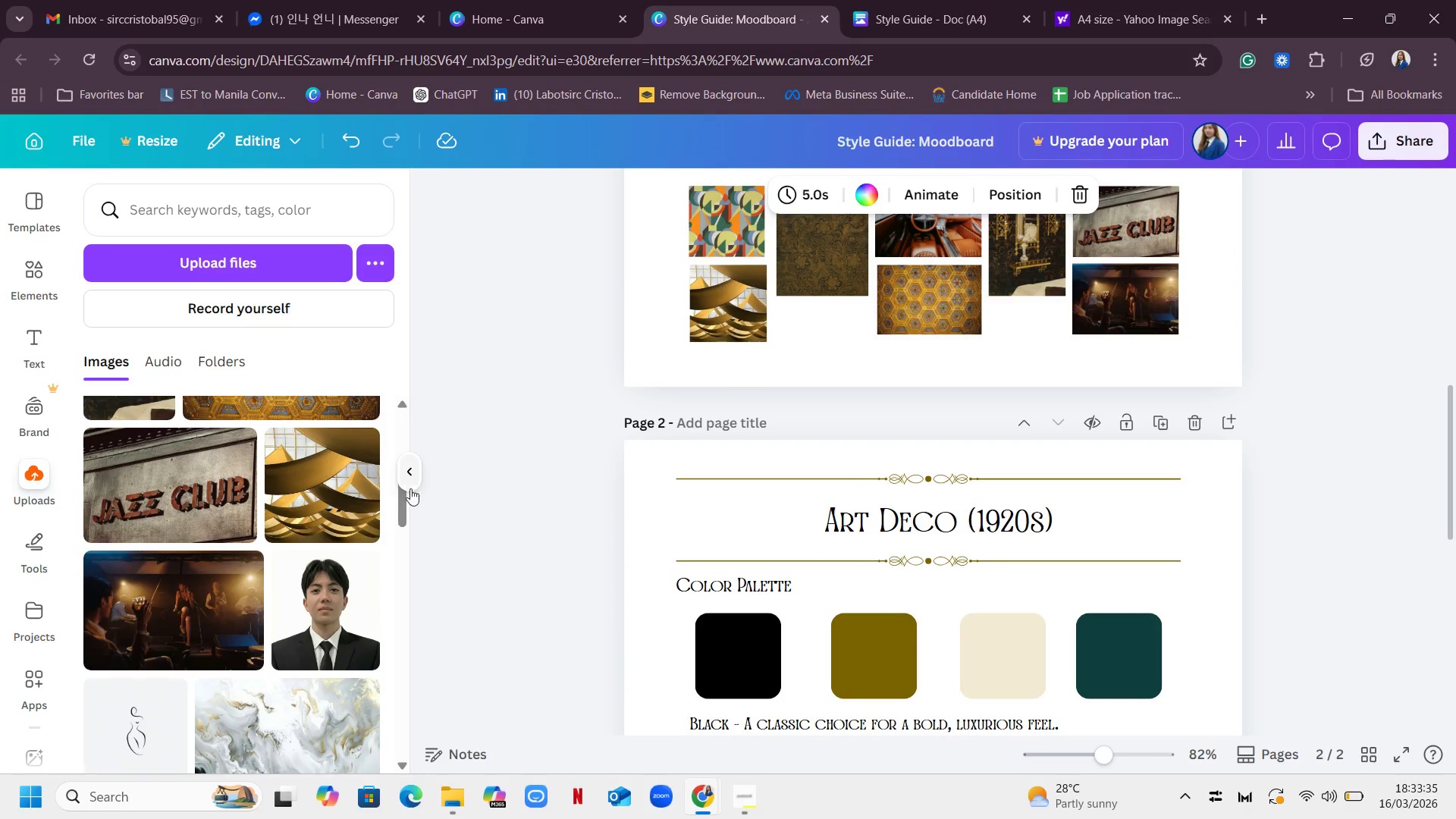 
left_click([407, 475])
 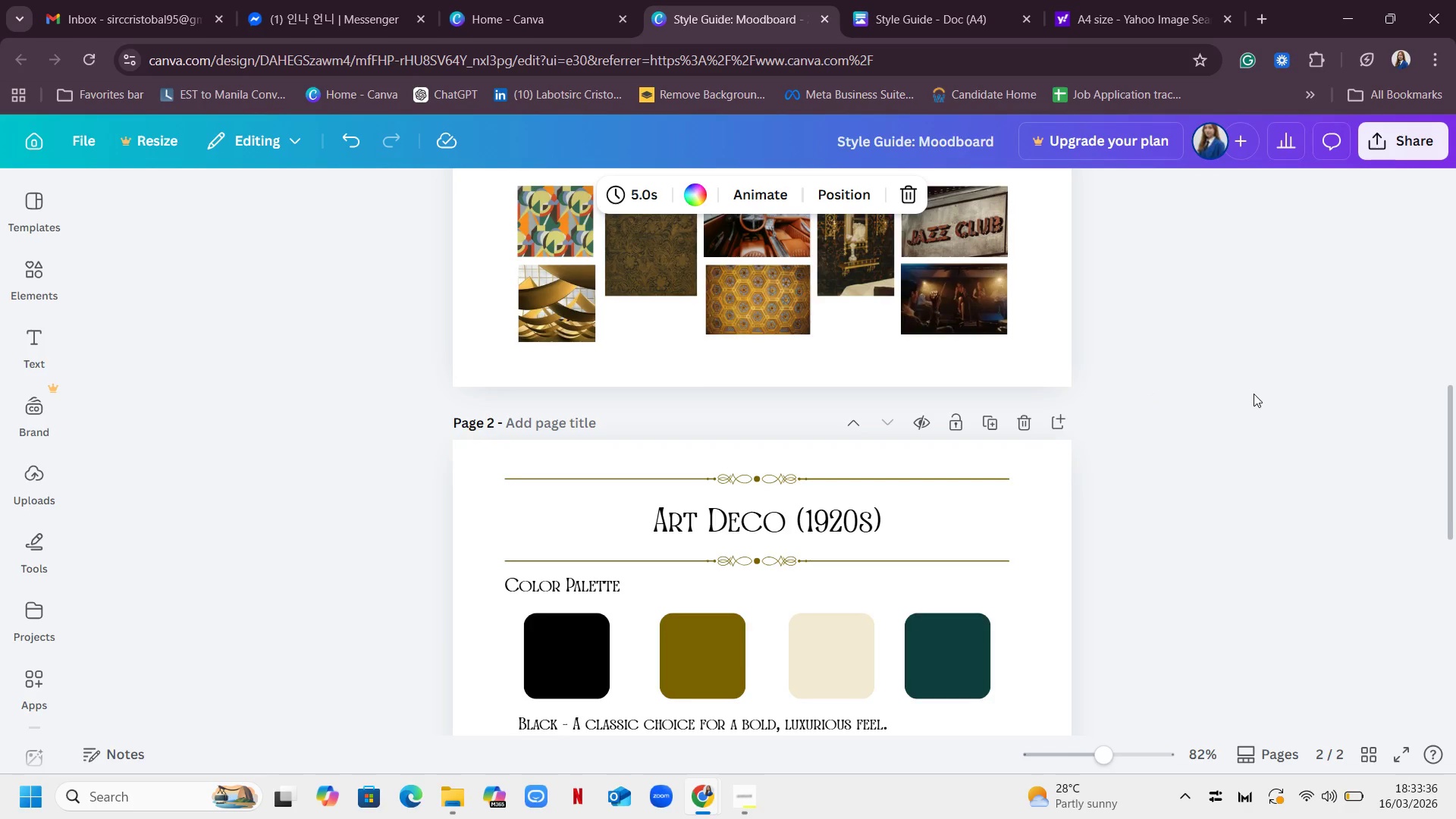 
scroll: coordinate [1248, 391], scroll_direction: up, amount: 12.0
 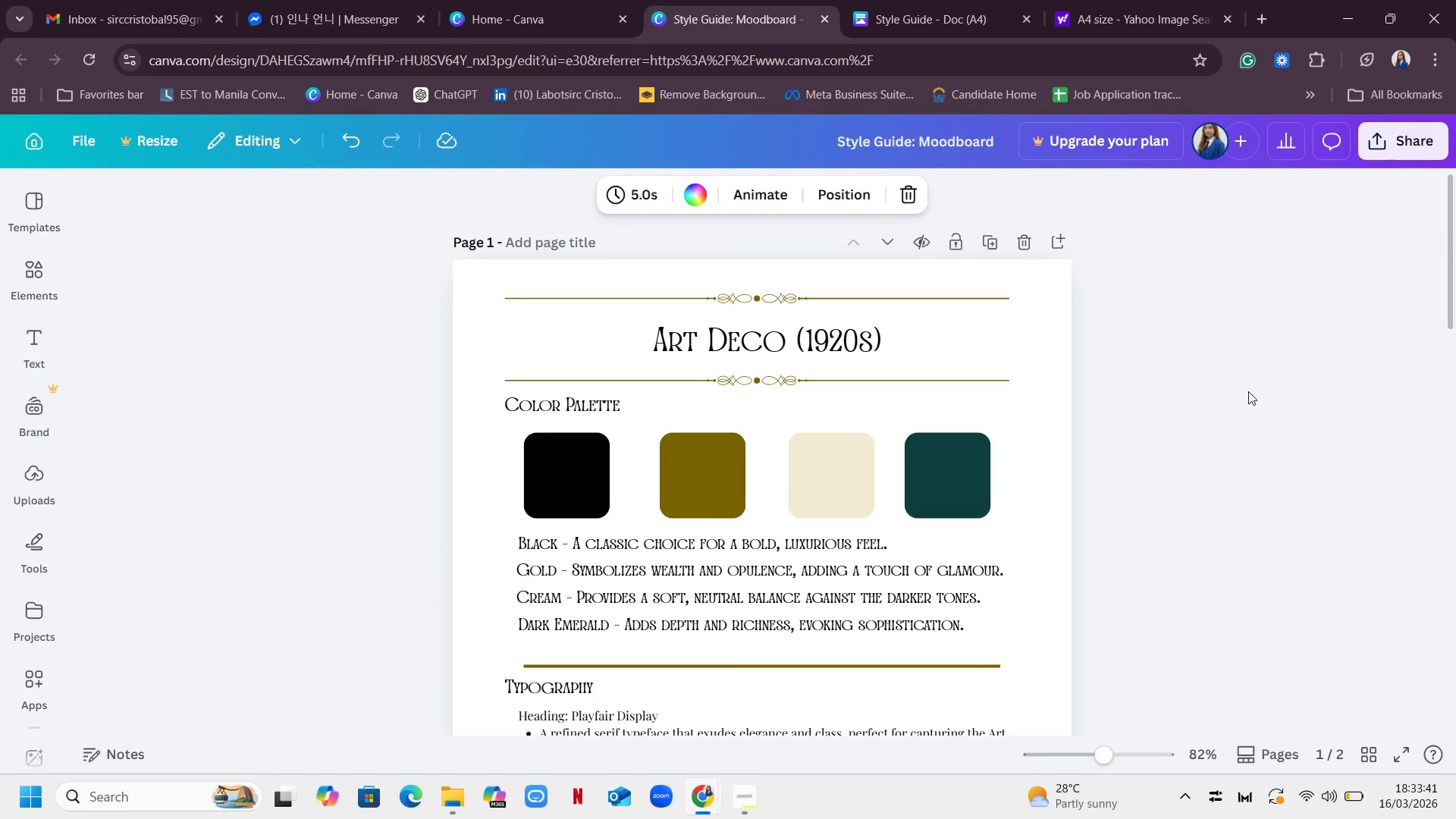 
scroll: coordinate [1248, 391], scroll_direction: down, amount: 6.0
 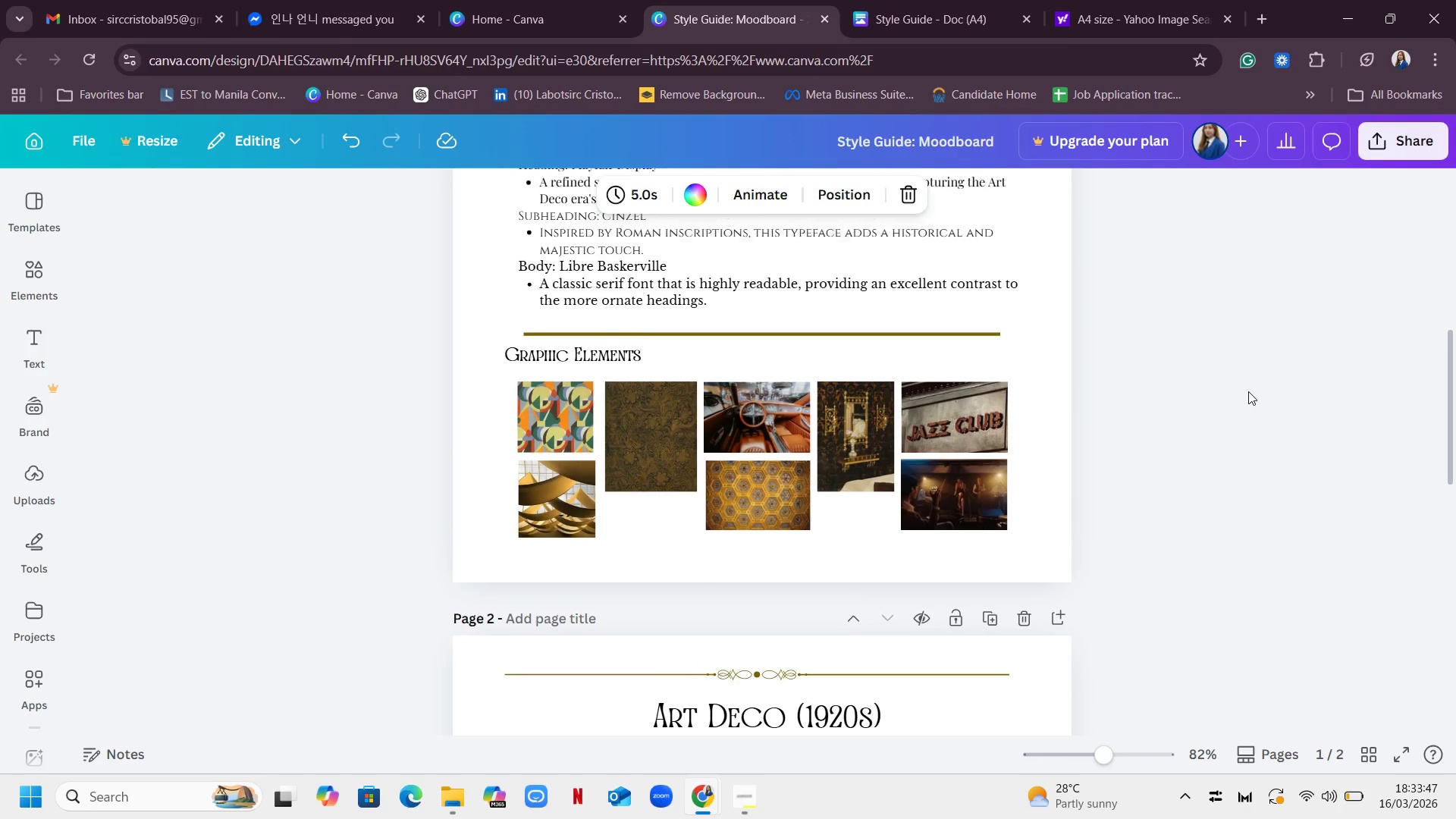 
scroll: coordinate [1248, 391], scroll_direction: up, amount: 9.0
 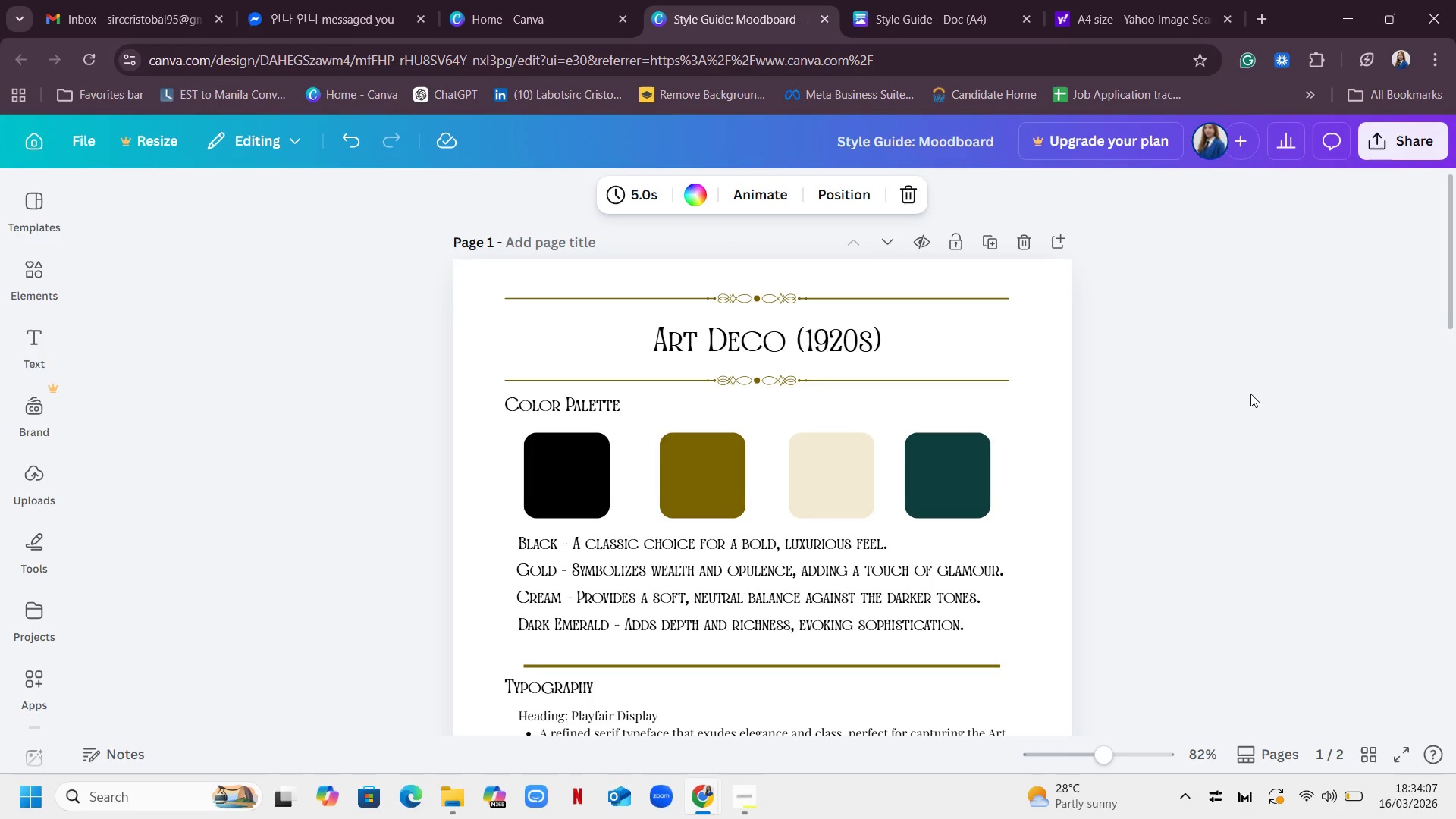 
wait(23.93)
 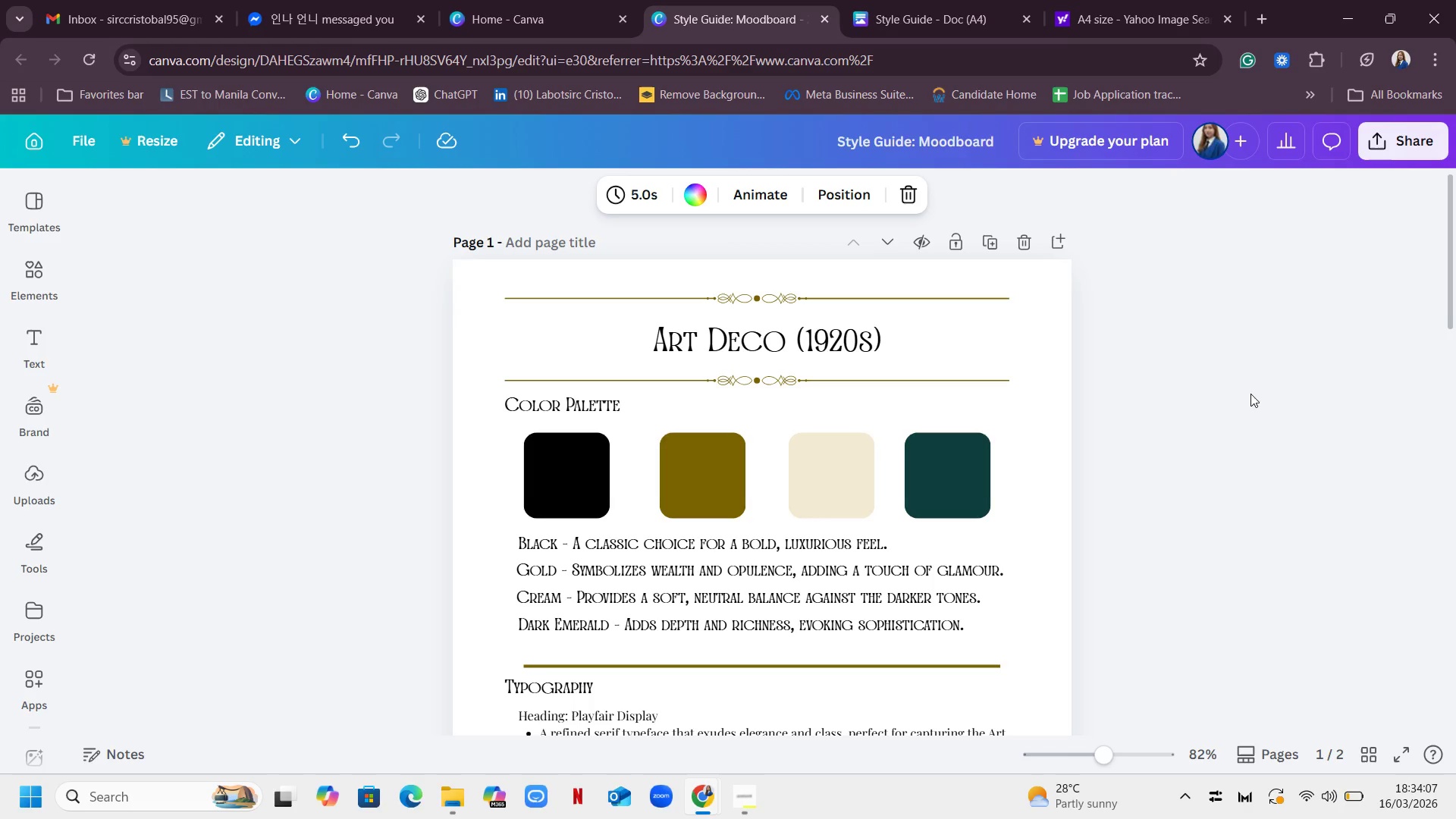 
left_click([739, 332])
 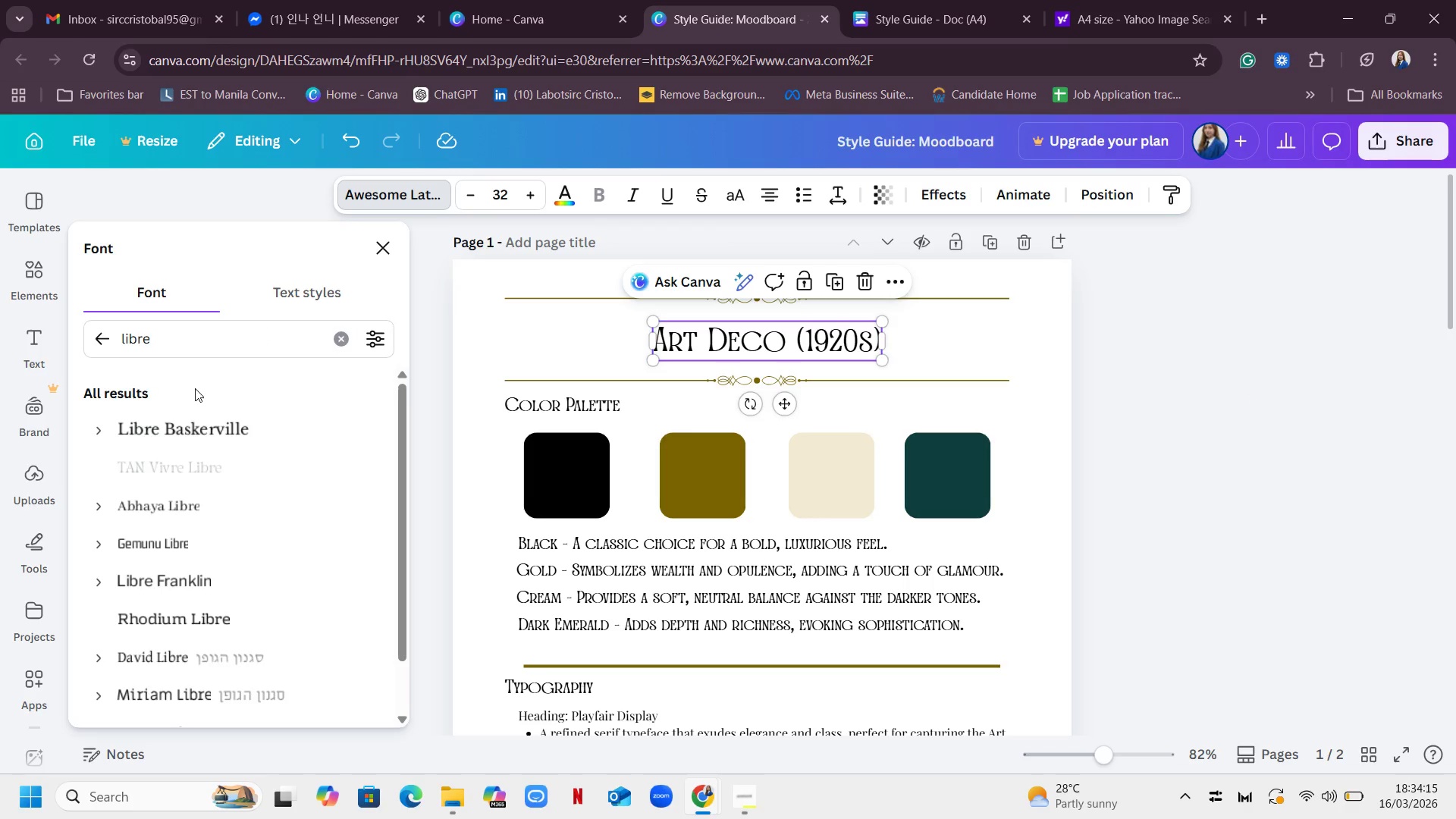 
left_click([343, 340])
 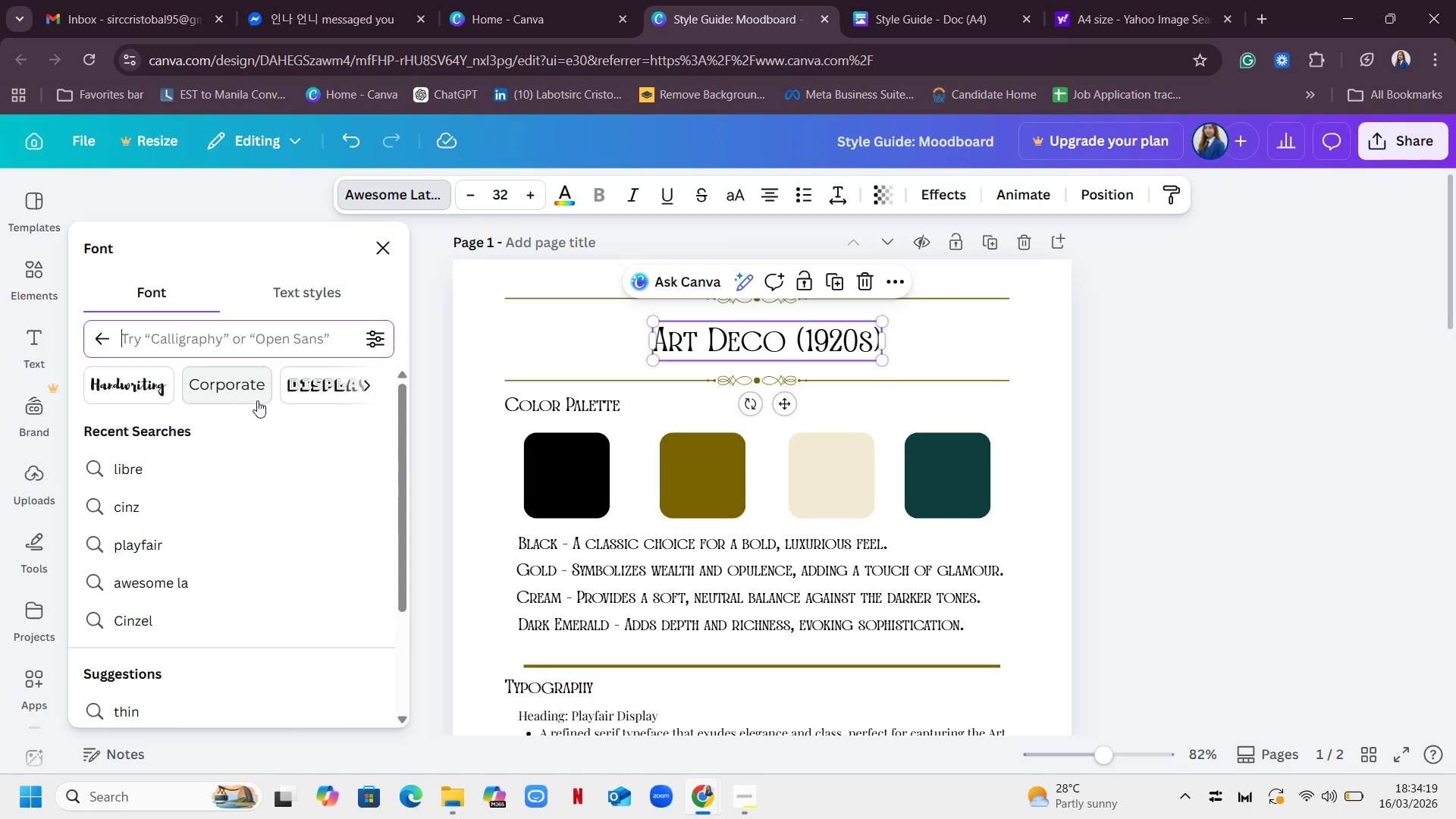 
scroll: coordinate [258, 447], scroll_direction: down, amount: 1.0
 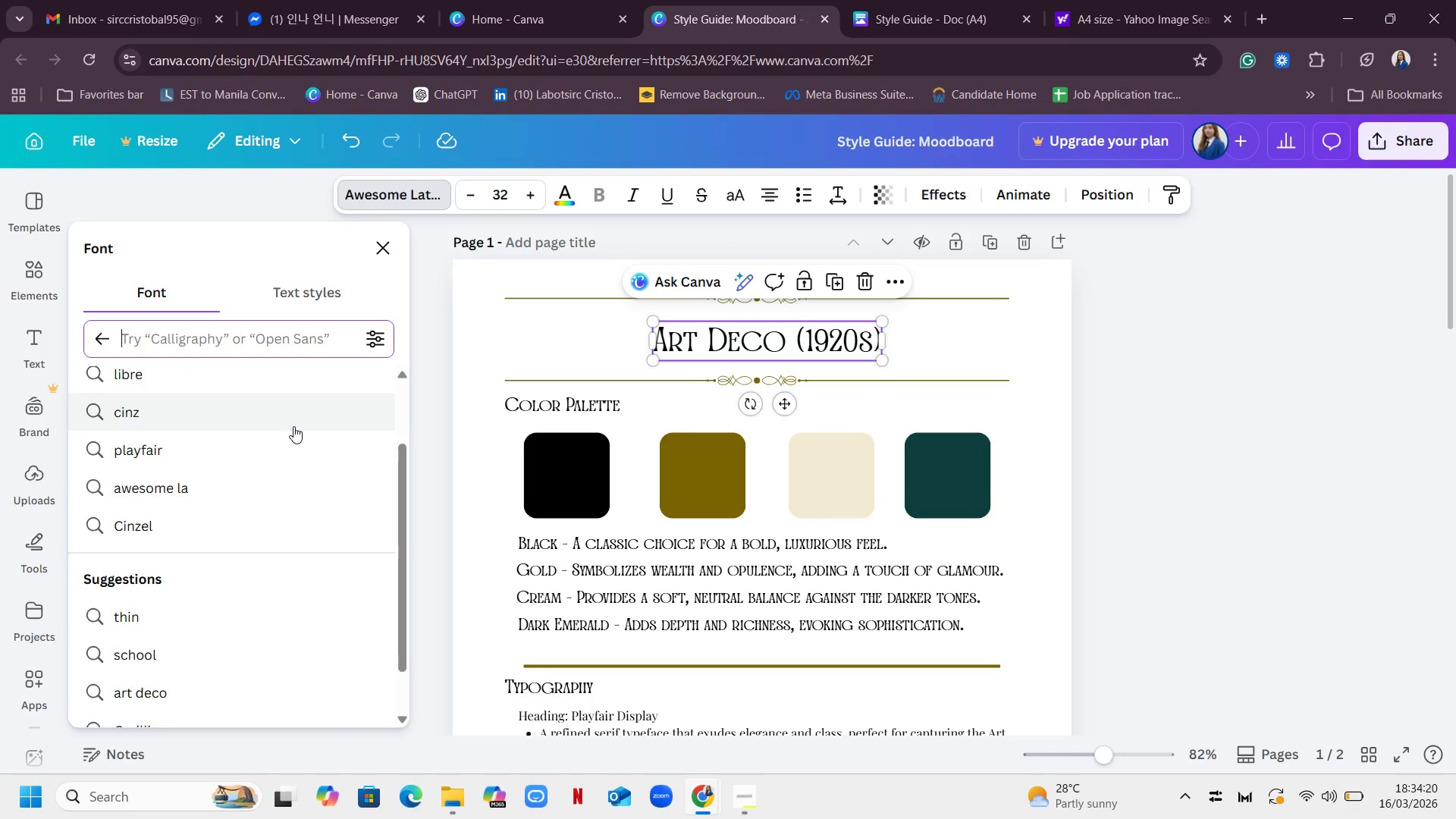 
scroll: coordinate [293, 419], scroll_direction: up, amount: 7.0
 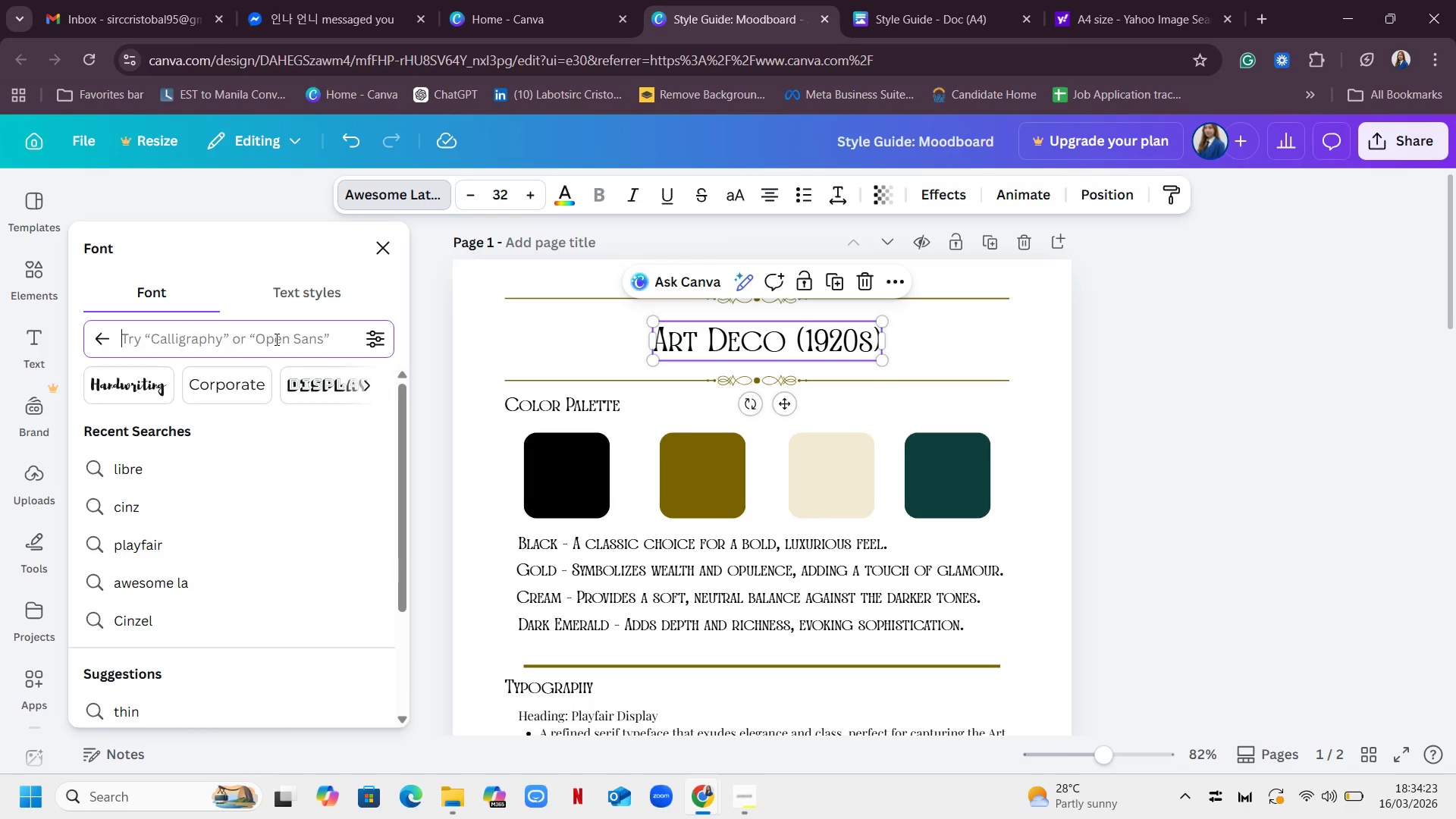 
type(open)
 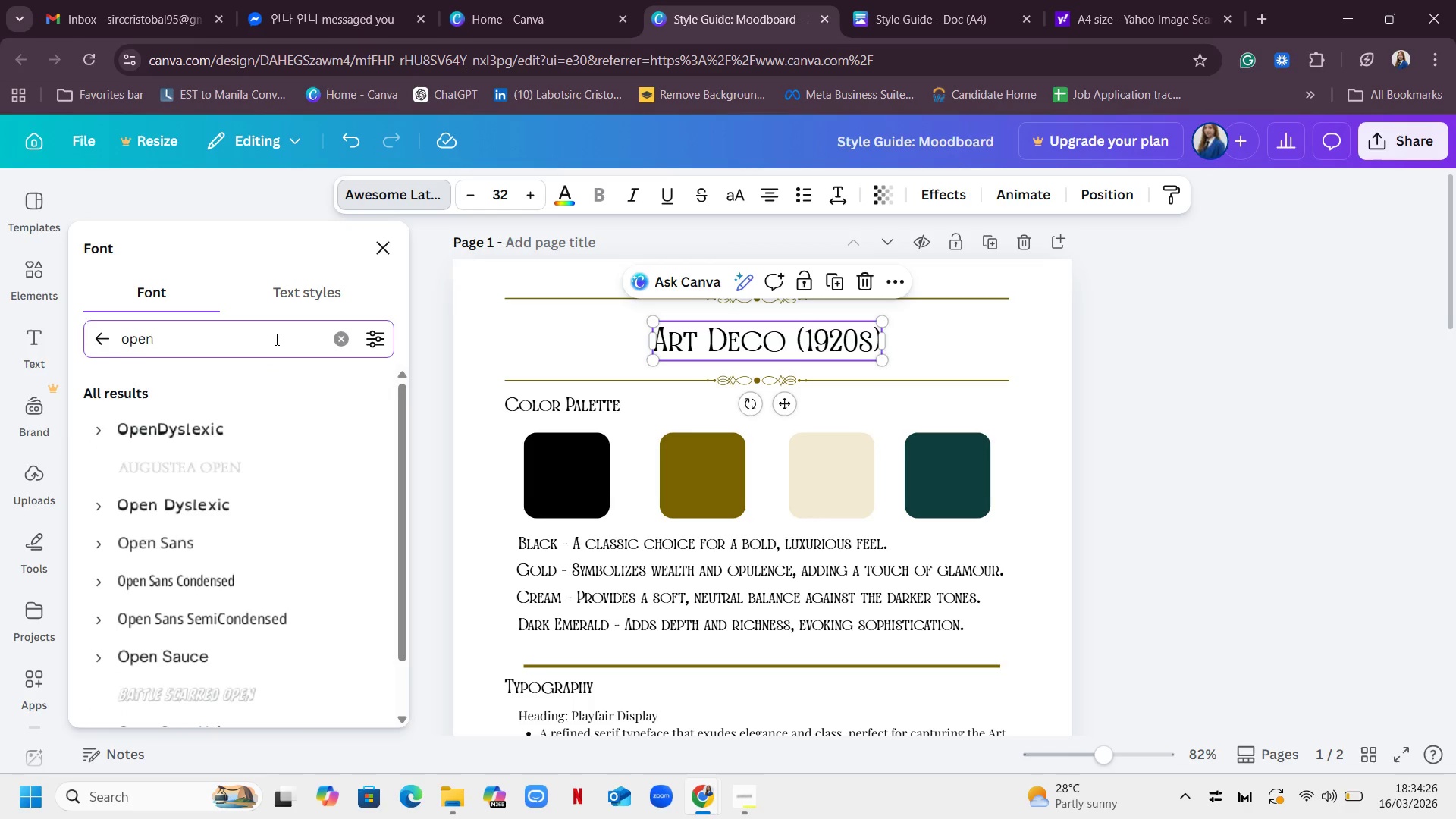 
type(sans)
key(Backspace)
key(Backspace)
key(Backspace)
key(Backspace)
key(Backspace)
key(Backspace)
key(Backspace)
key(Backspace)
 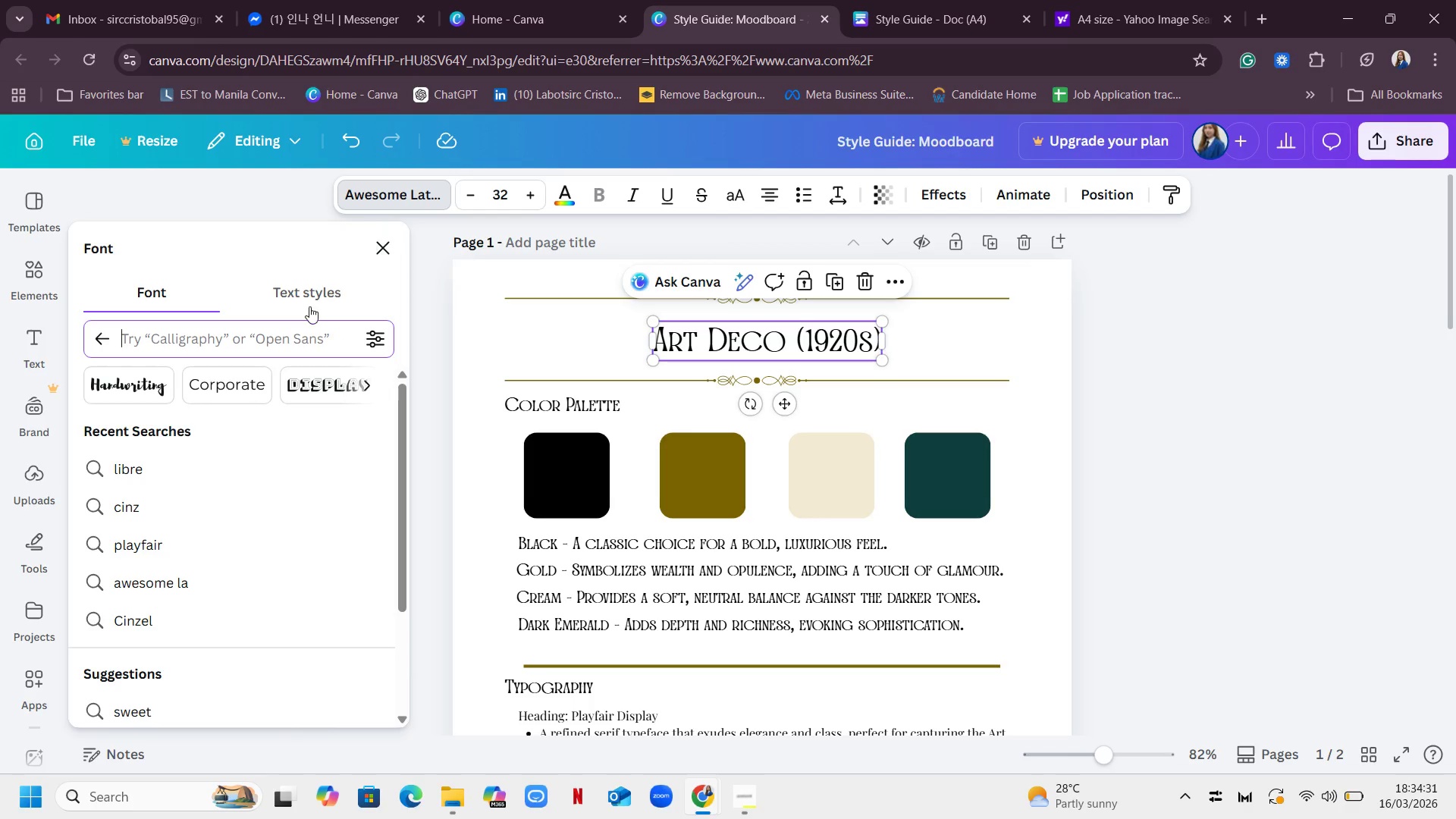 
left_click([313, 286])
 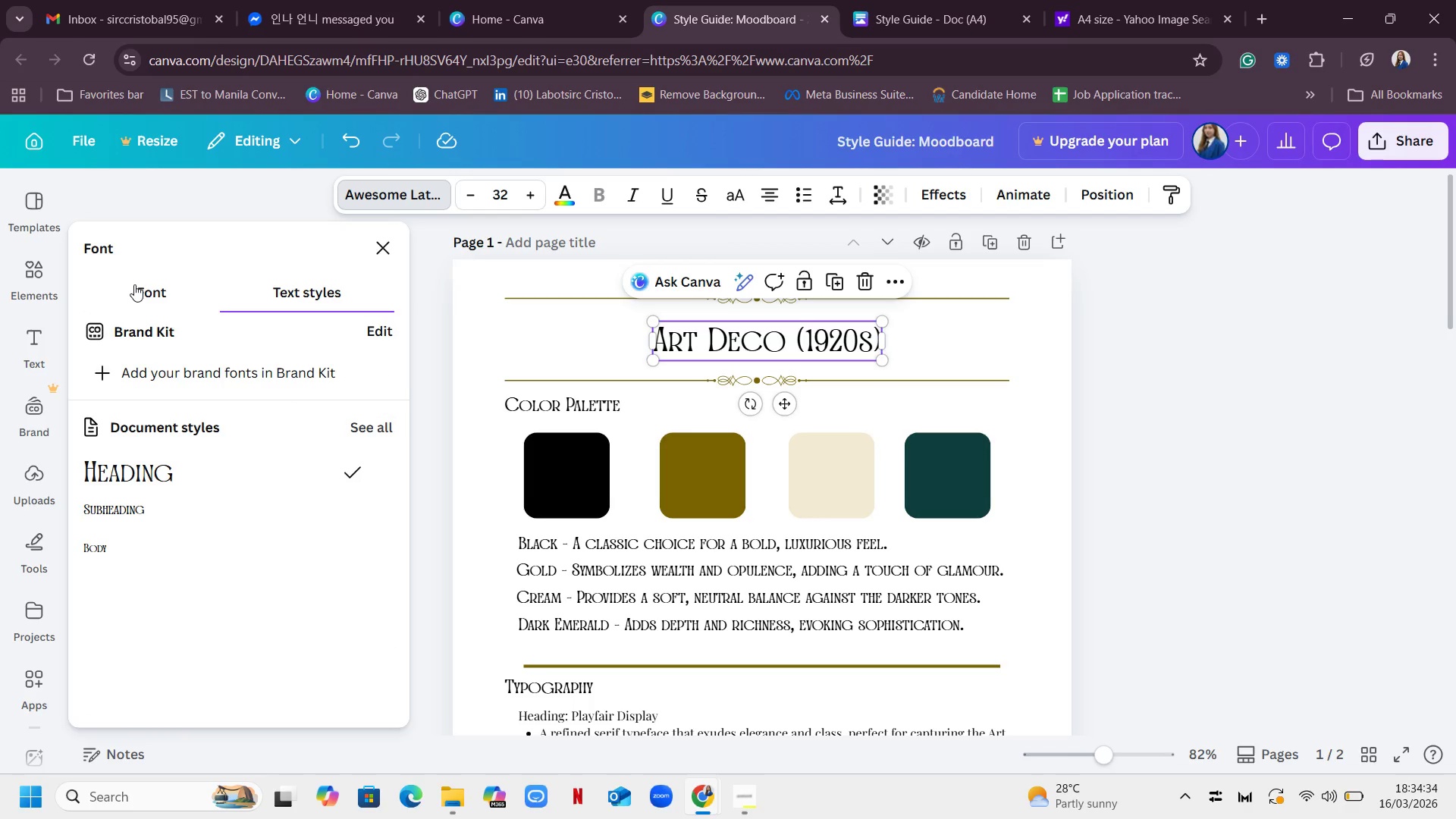 
left_click([134, 284])
 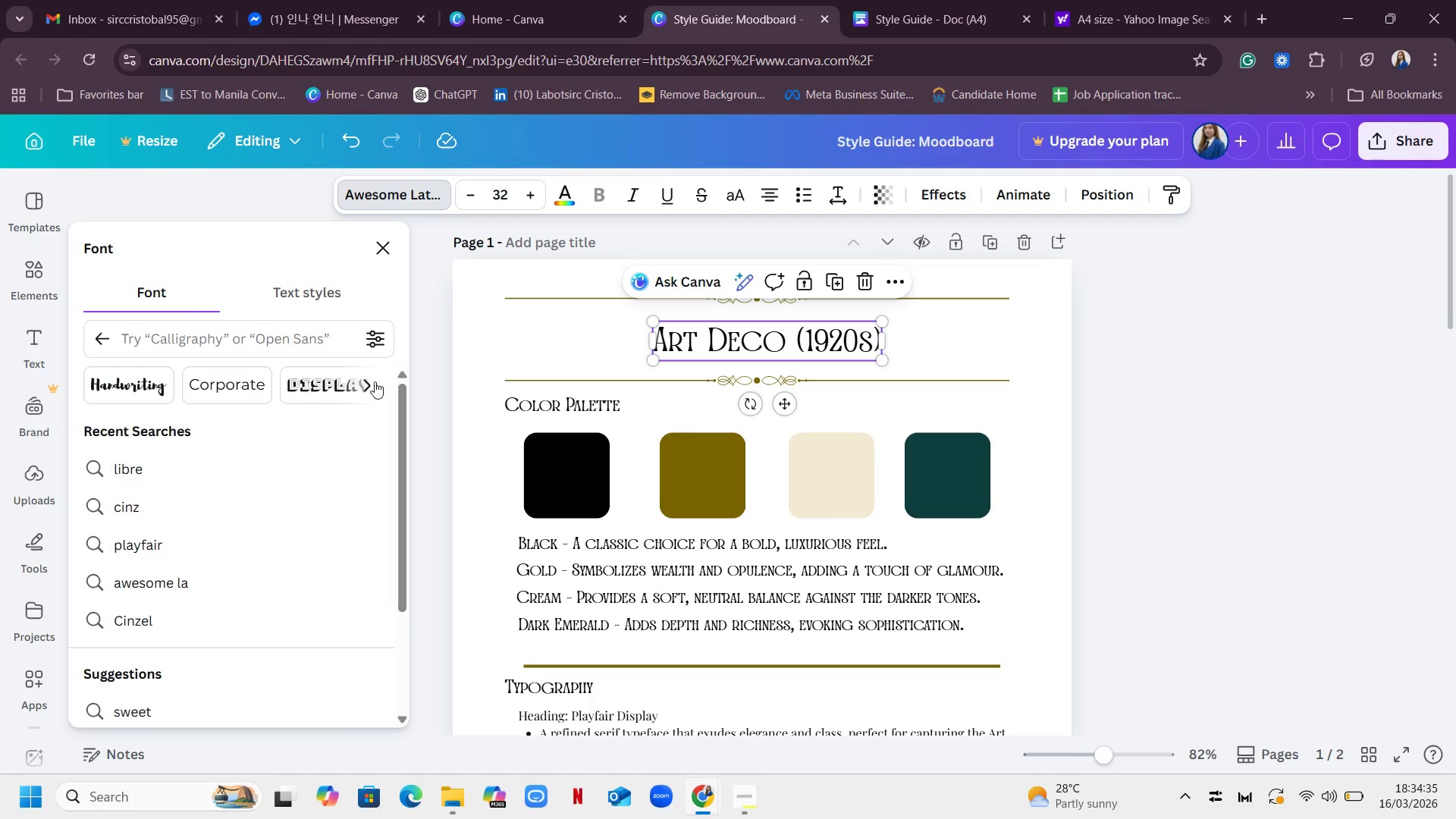 
left_click([363, 382])
 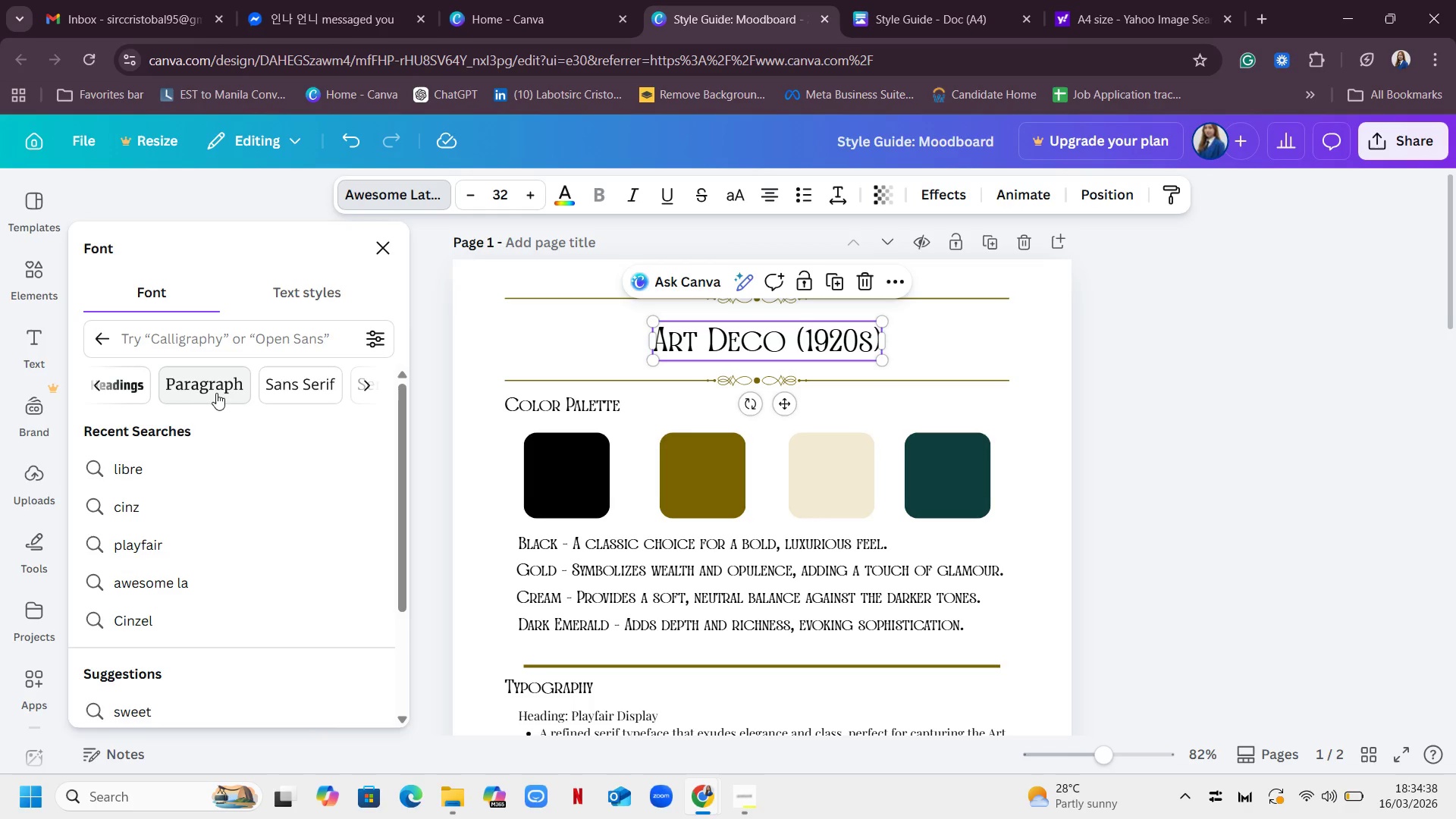 
left_click([370, 383])
 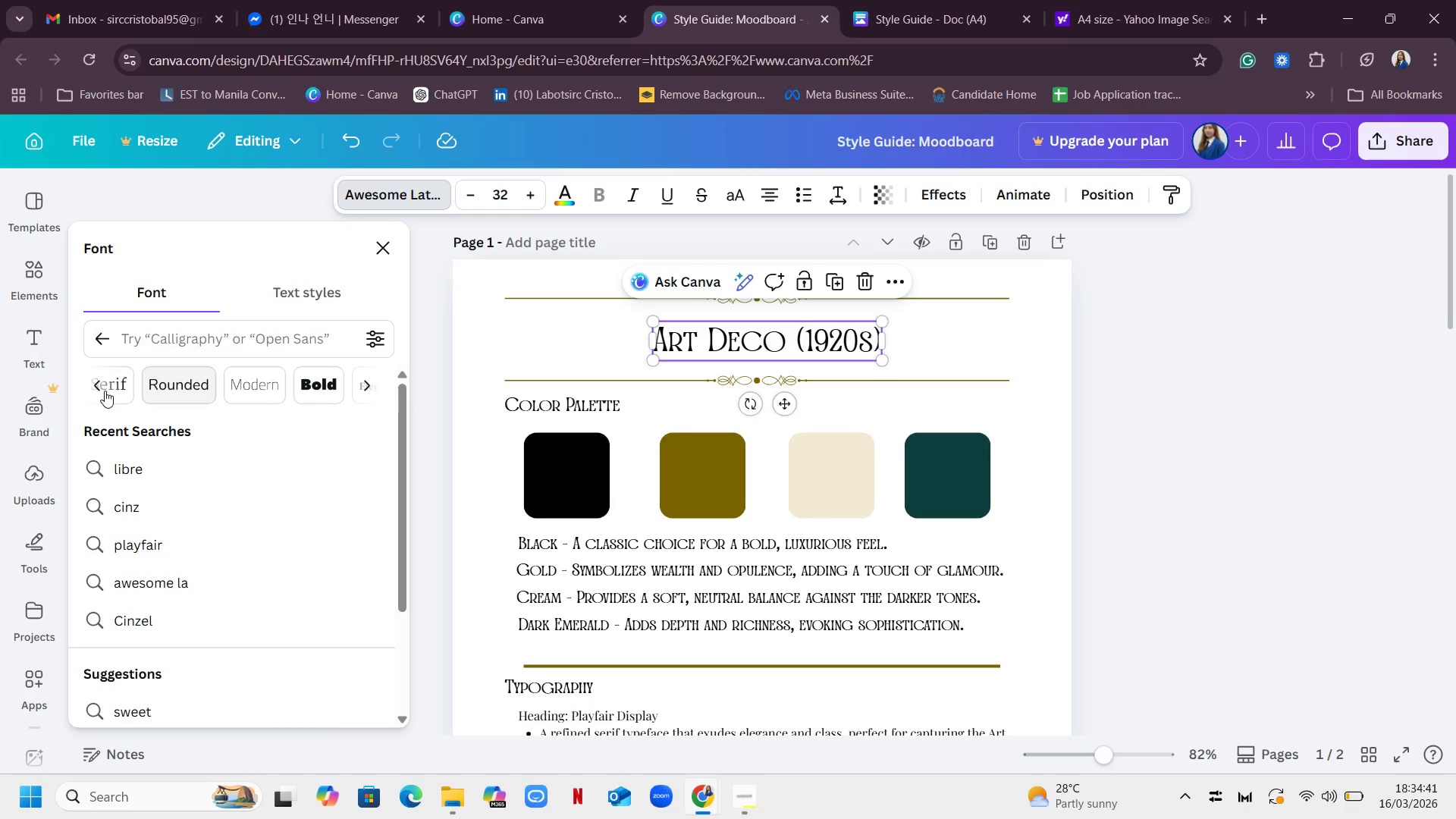 
left_click([96, 389])
 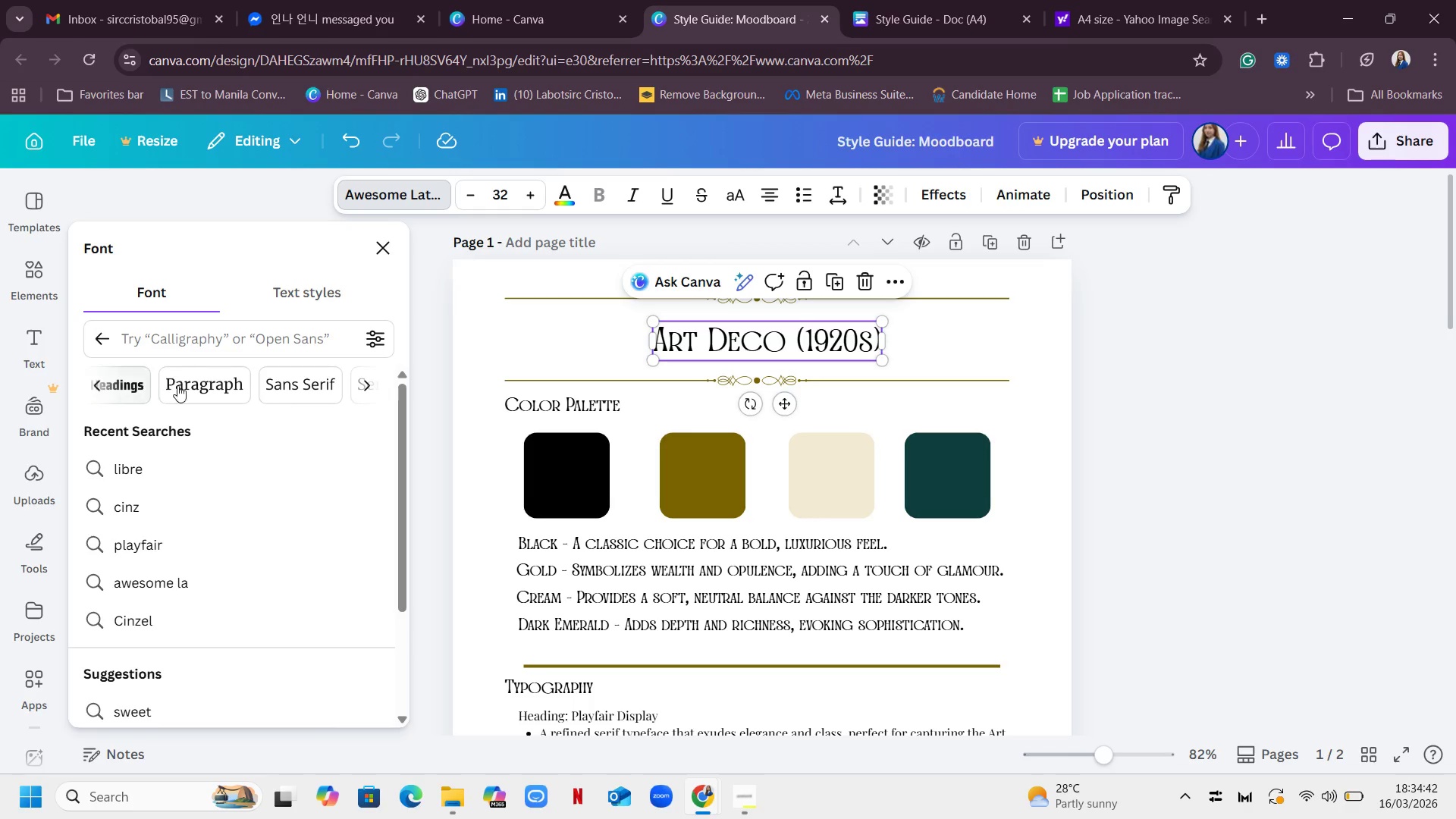 
left_click([180, 384])
 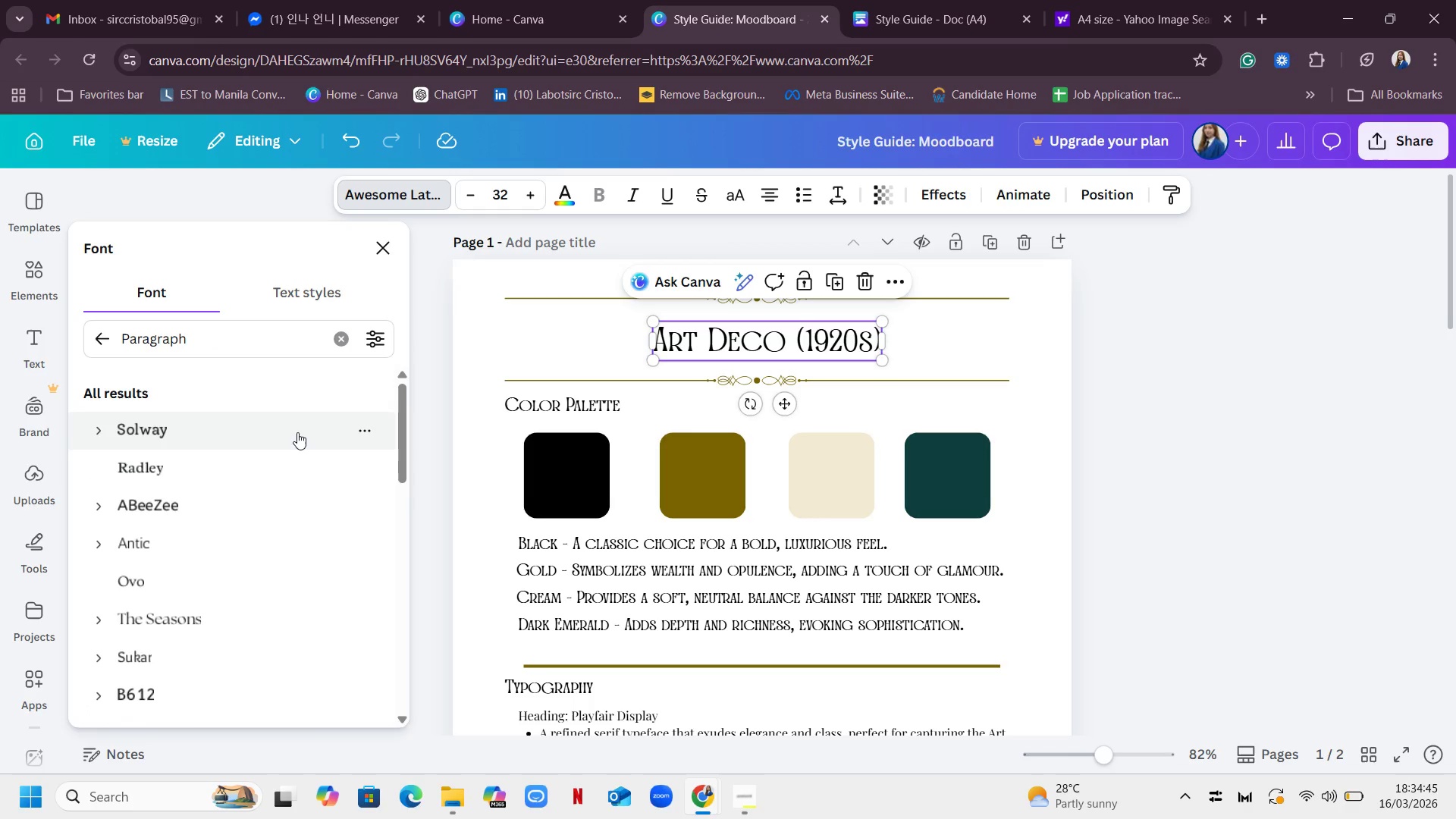 
left_click([160, 570])
 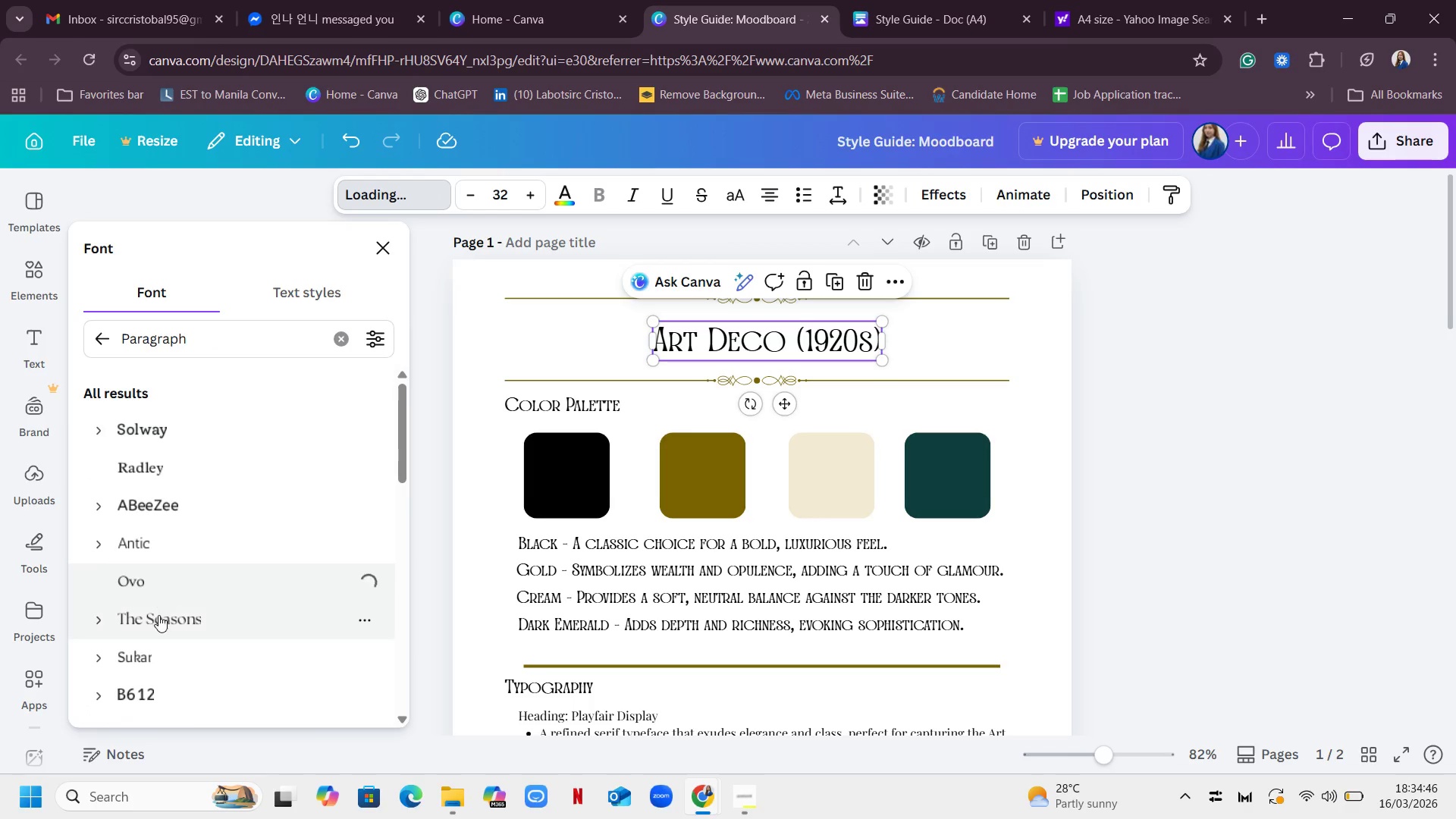 
mouse_move([182, 616])
 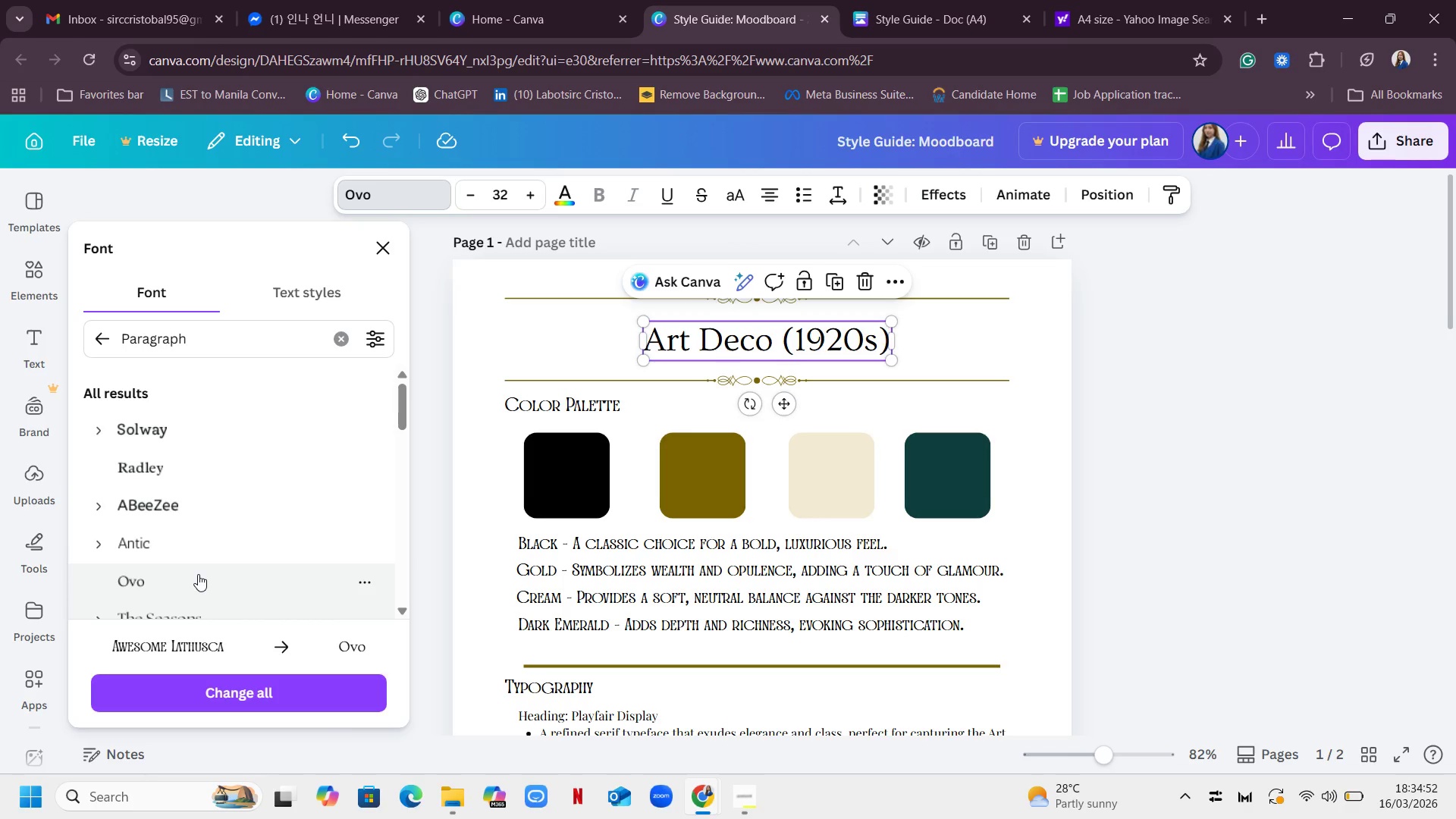 
left_click([993, 337])
 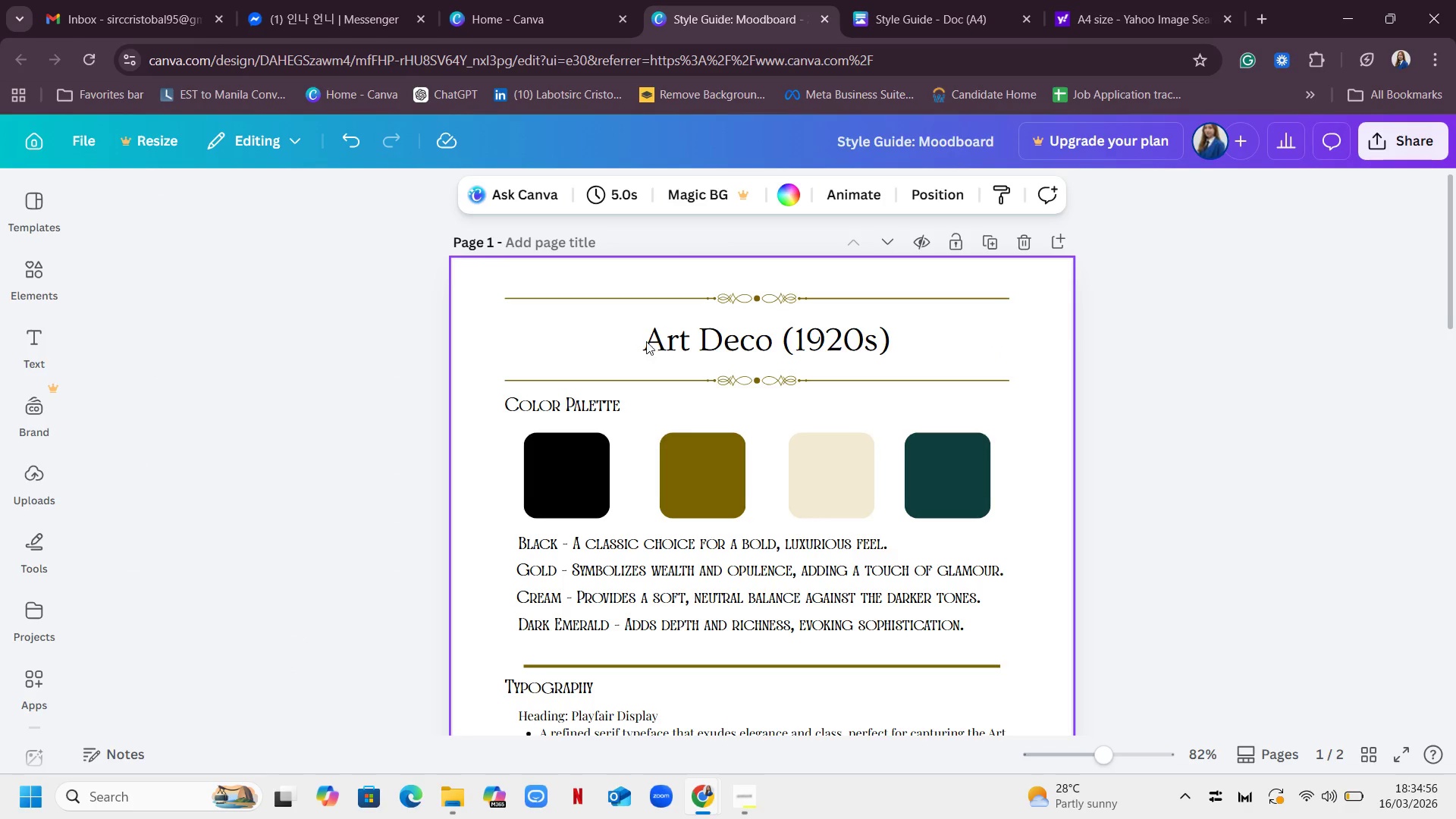 
left_click([728, 334])
 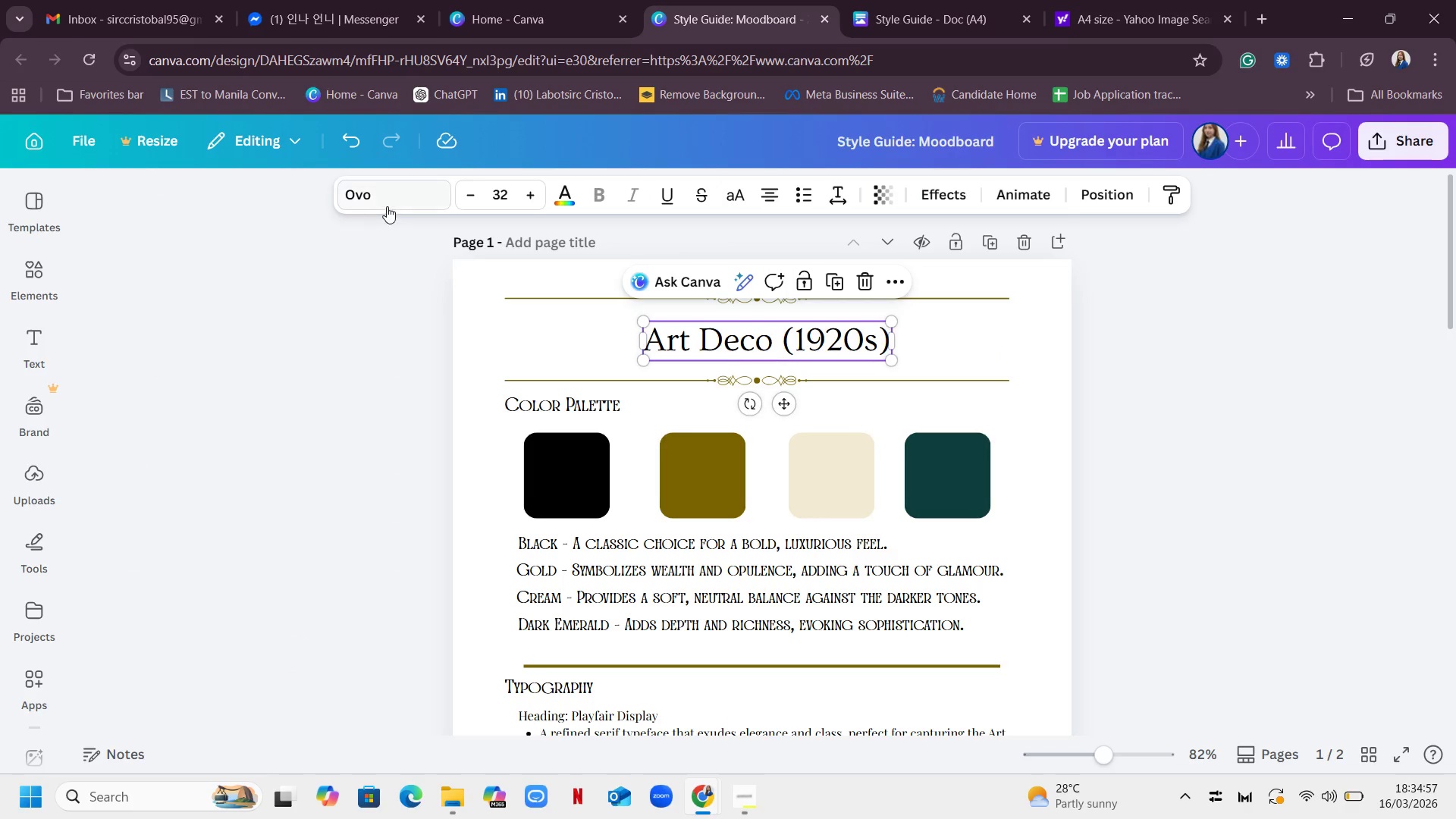 
left_click([386, 190])
 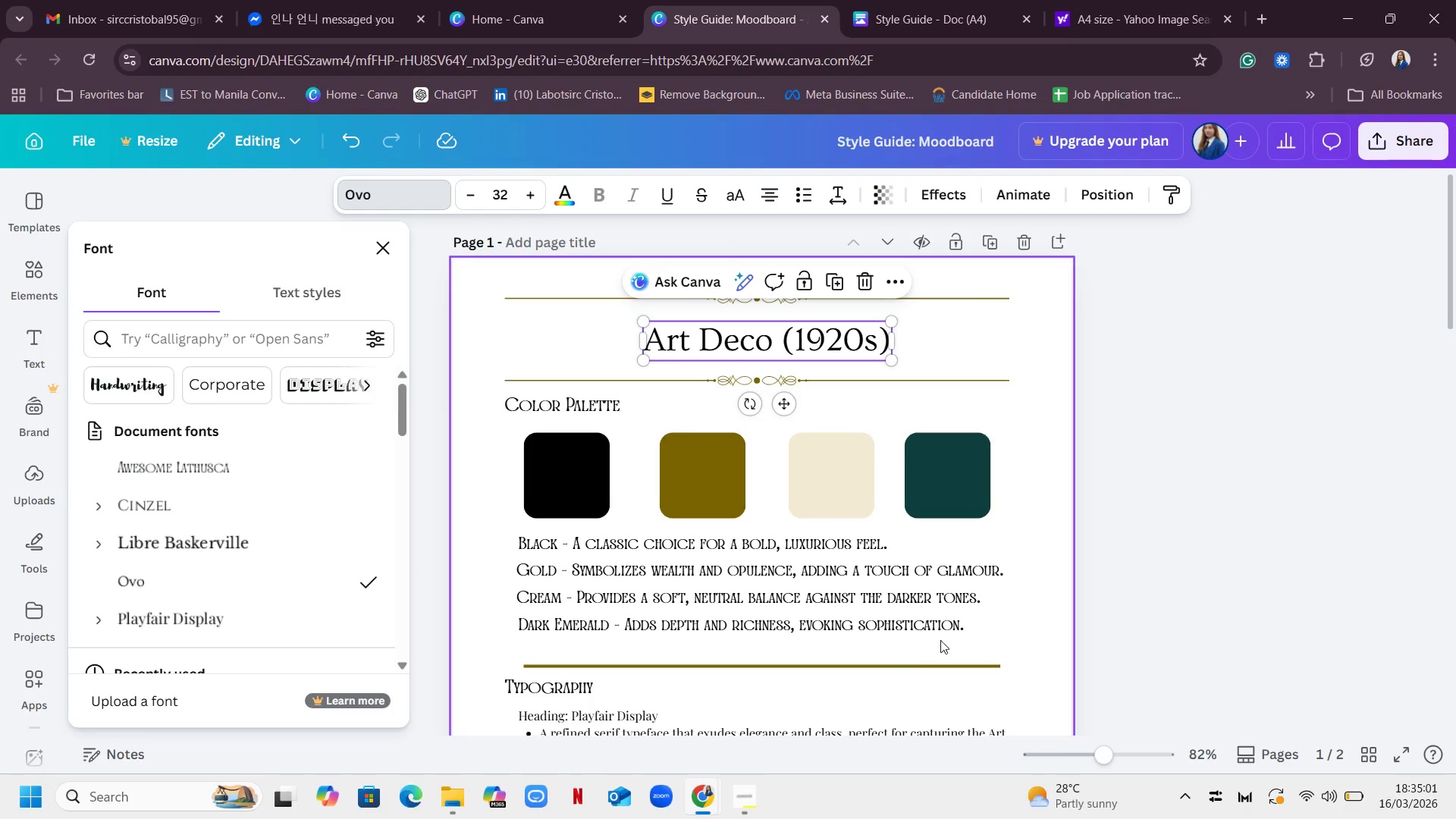 
wait(5.12)
 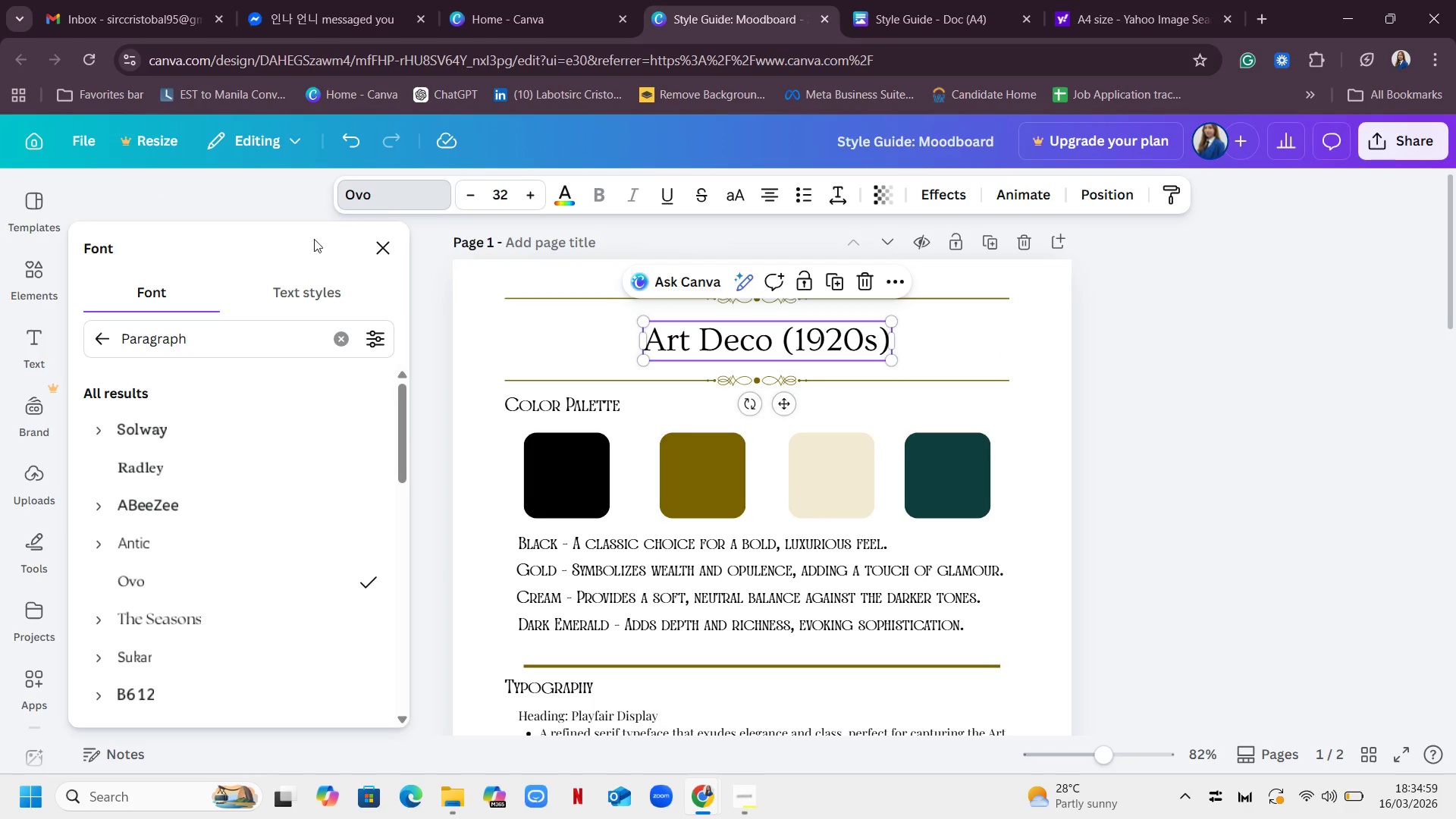 
left_click([988, 353])
 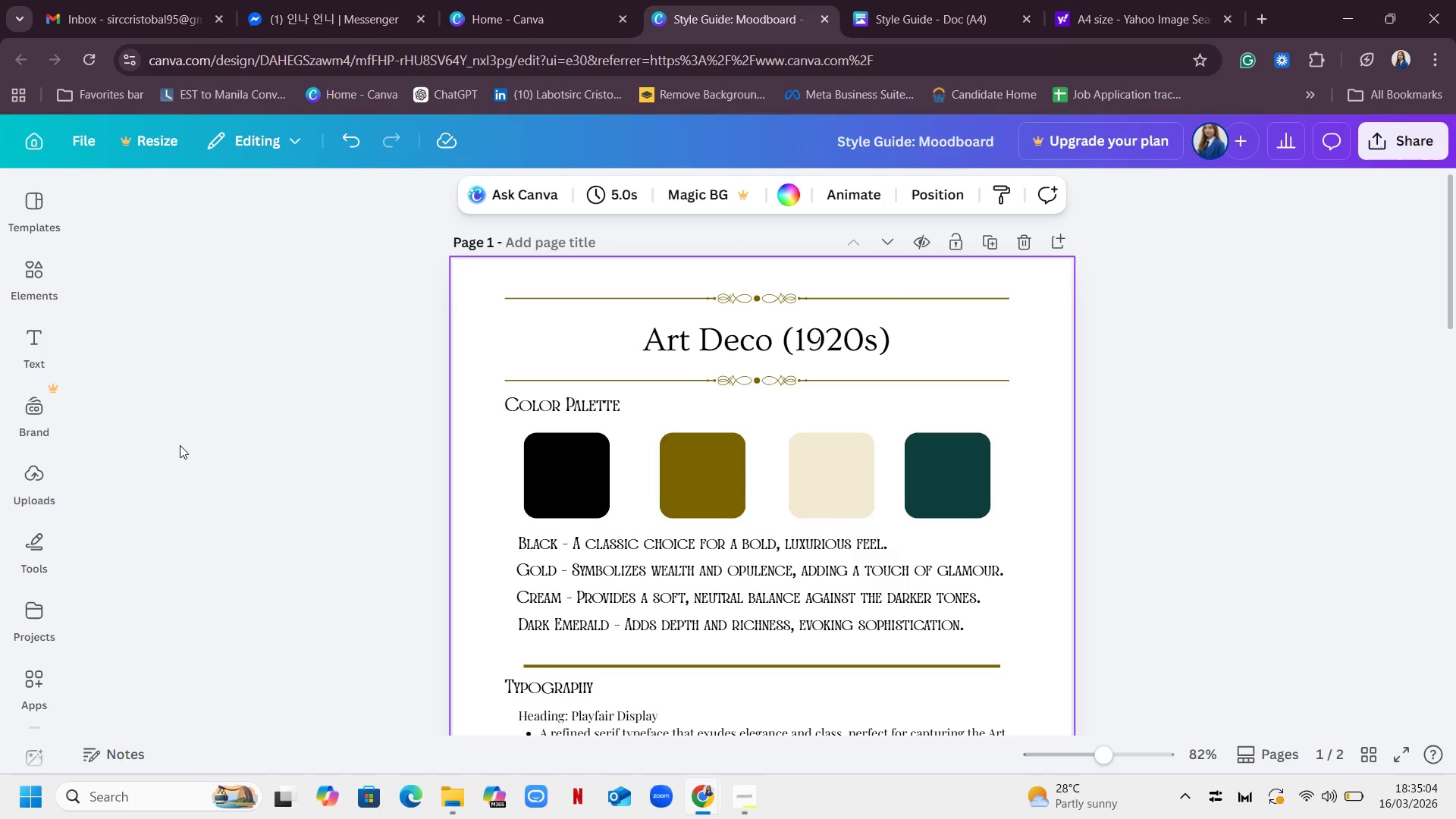 
left_click([17, 341])
 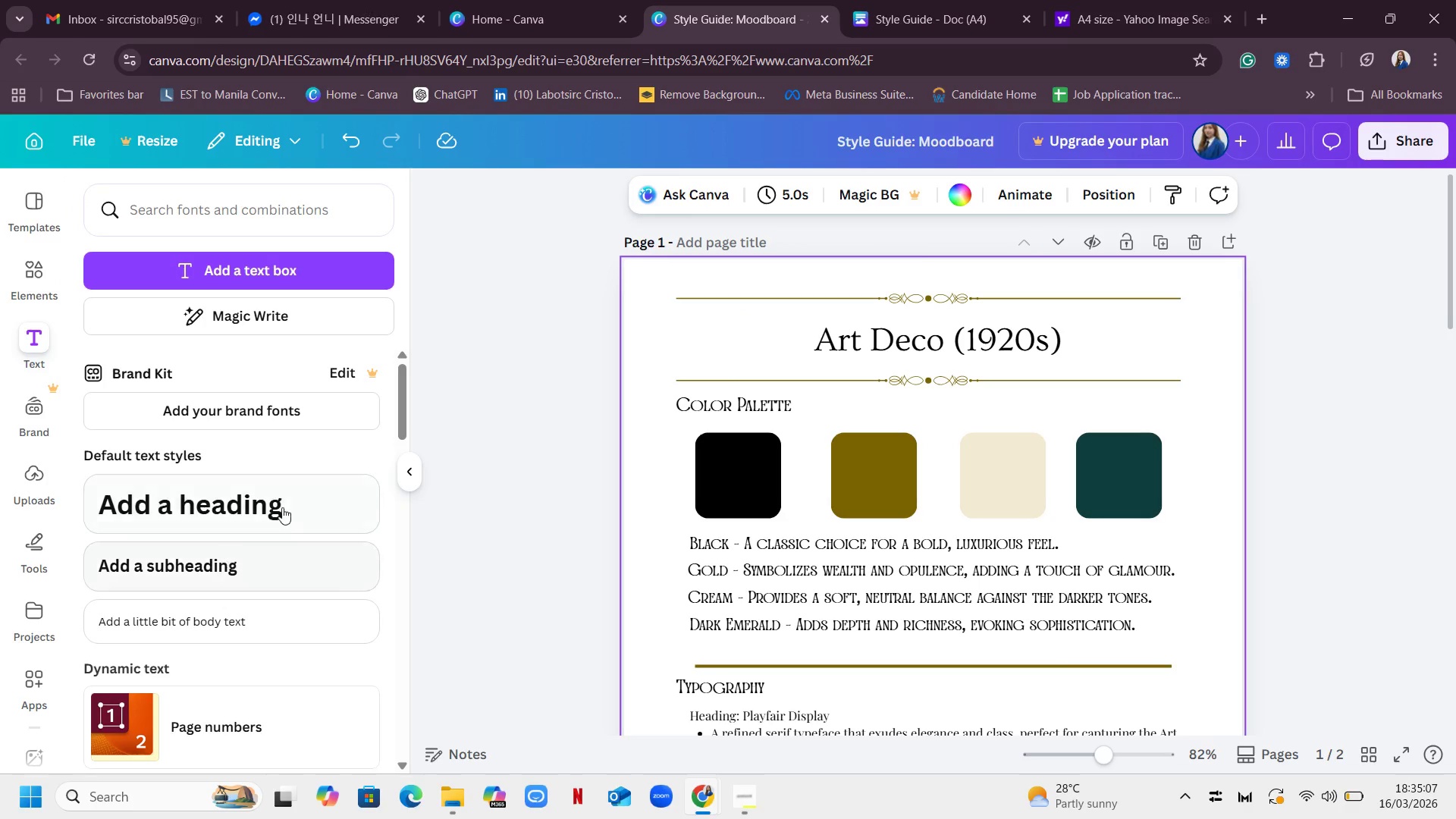 
left_click([312, 498])
 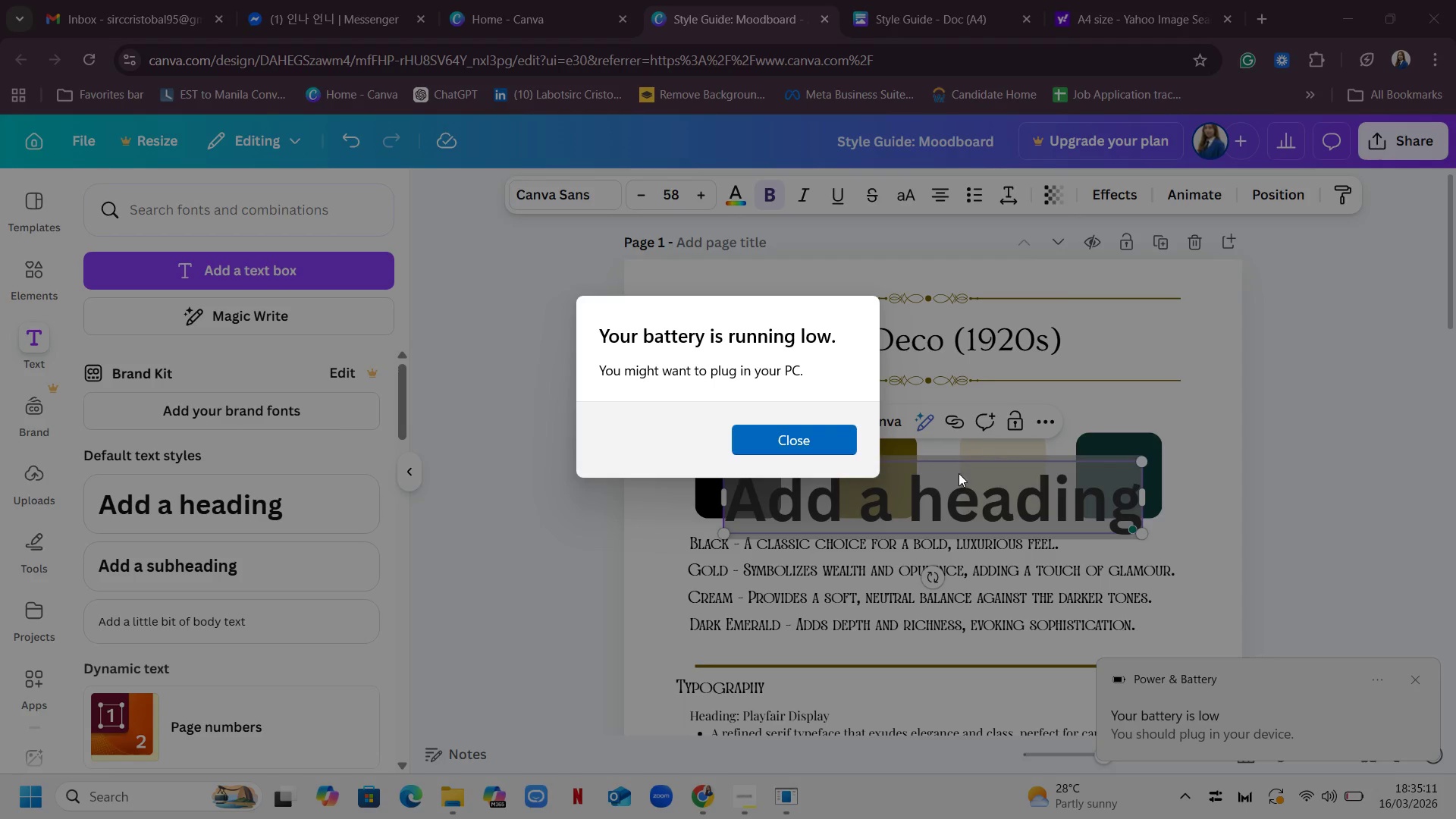 
left_click([802, 434])
 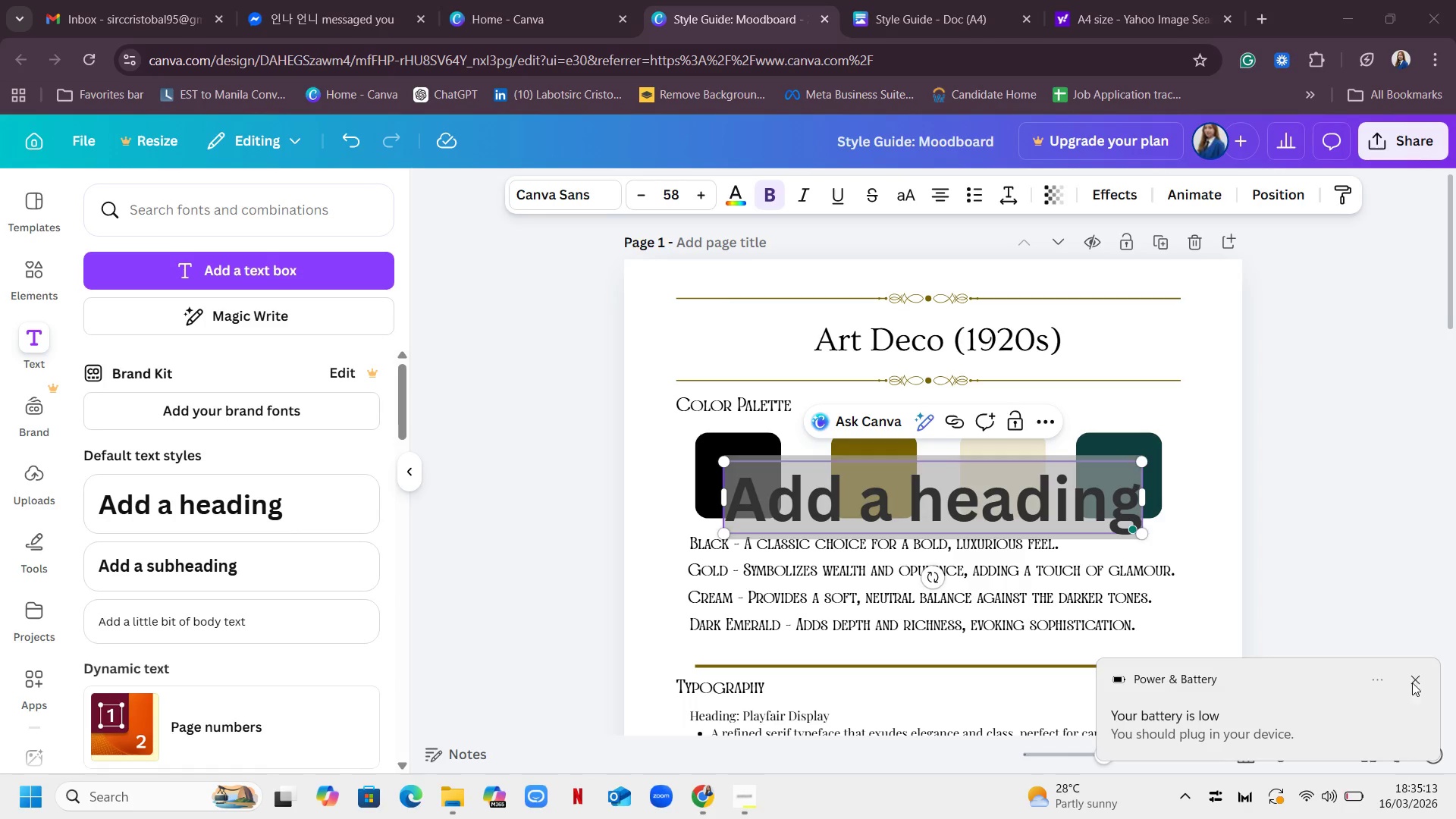 
left_click([1413, 679])
 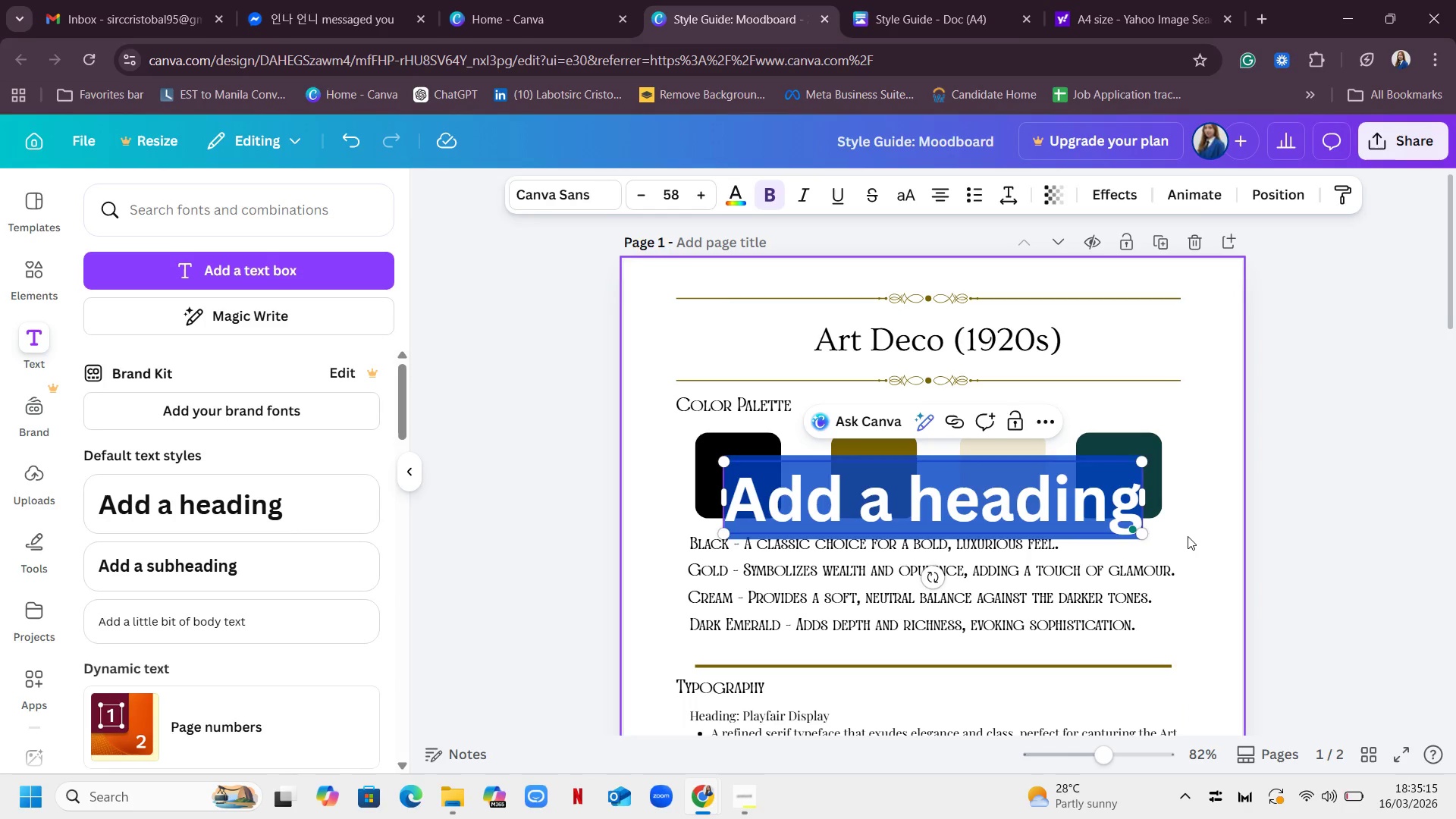 
left_click([1192, 538])
 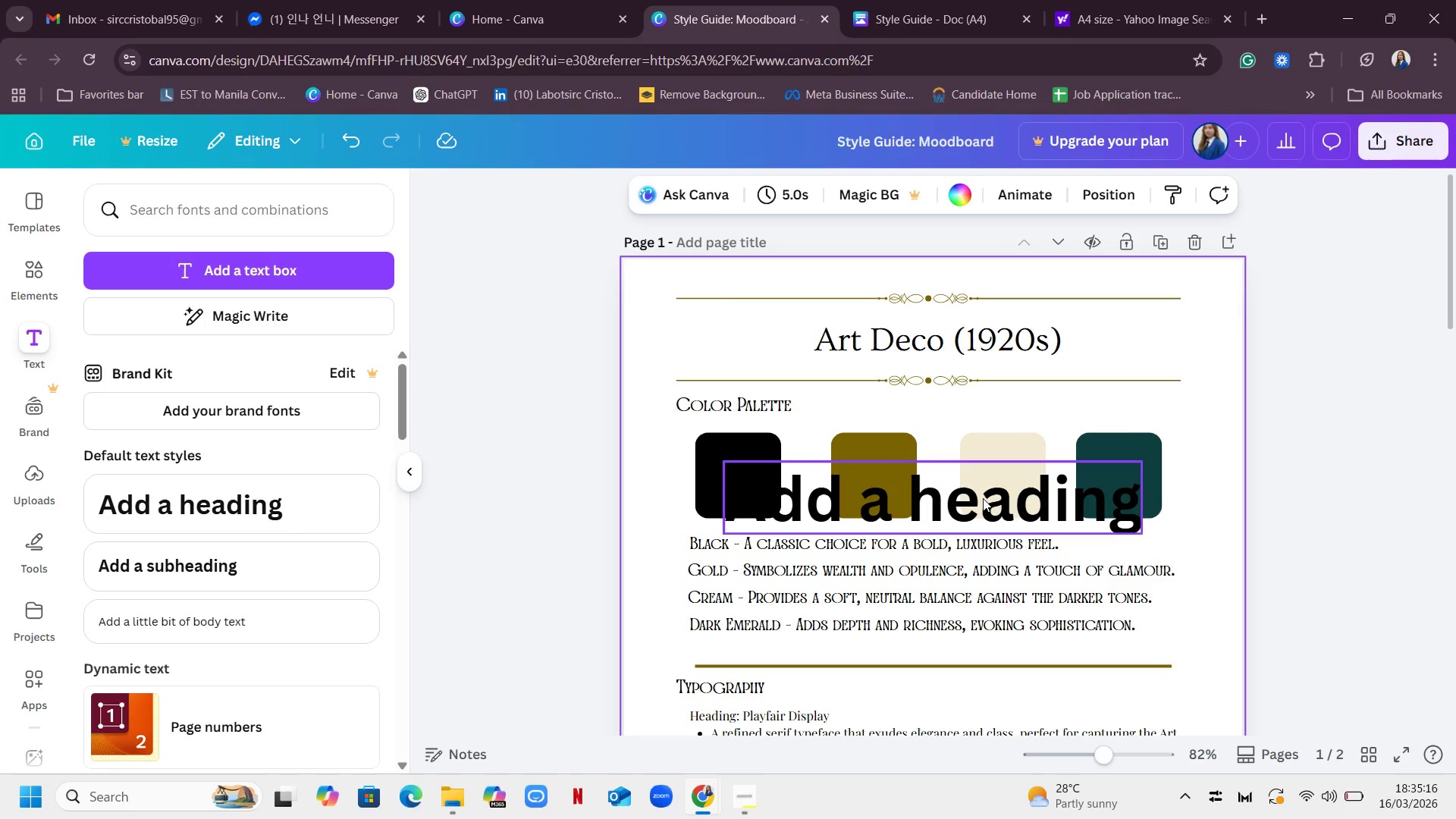 
left_click_drag(start_coordinate=[983, 498], to_coordinate=[945, 401])
 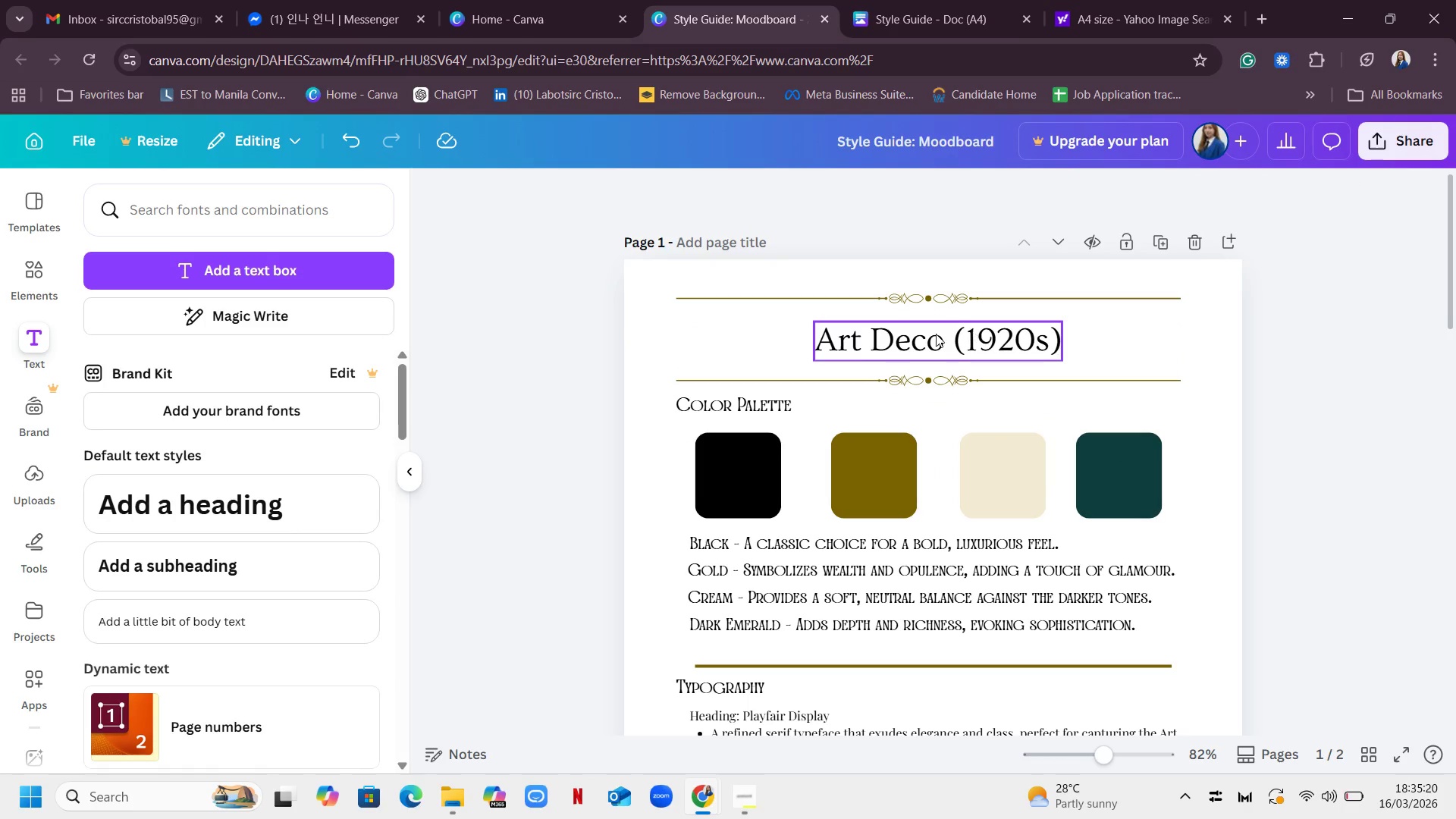 
left_click([918, 339])
 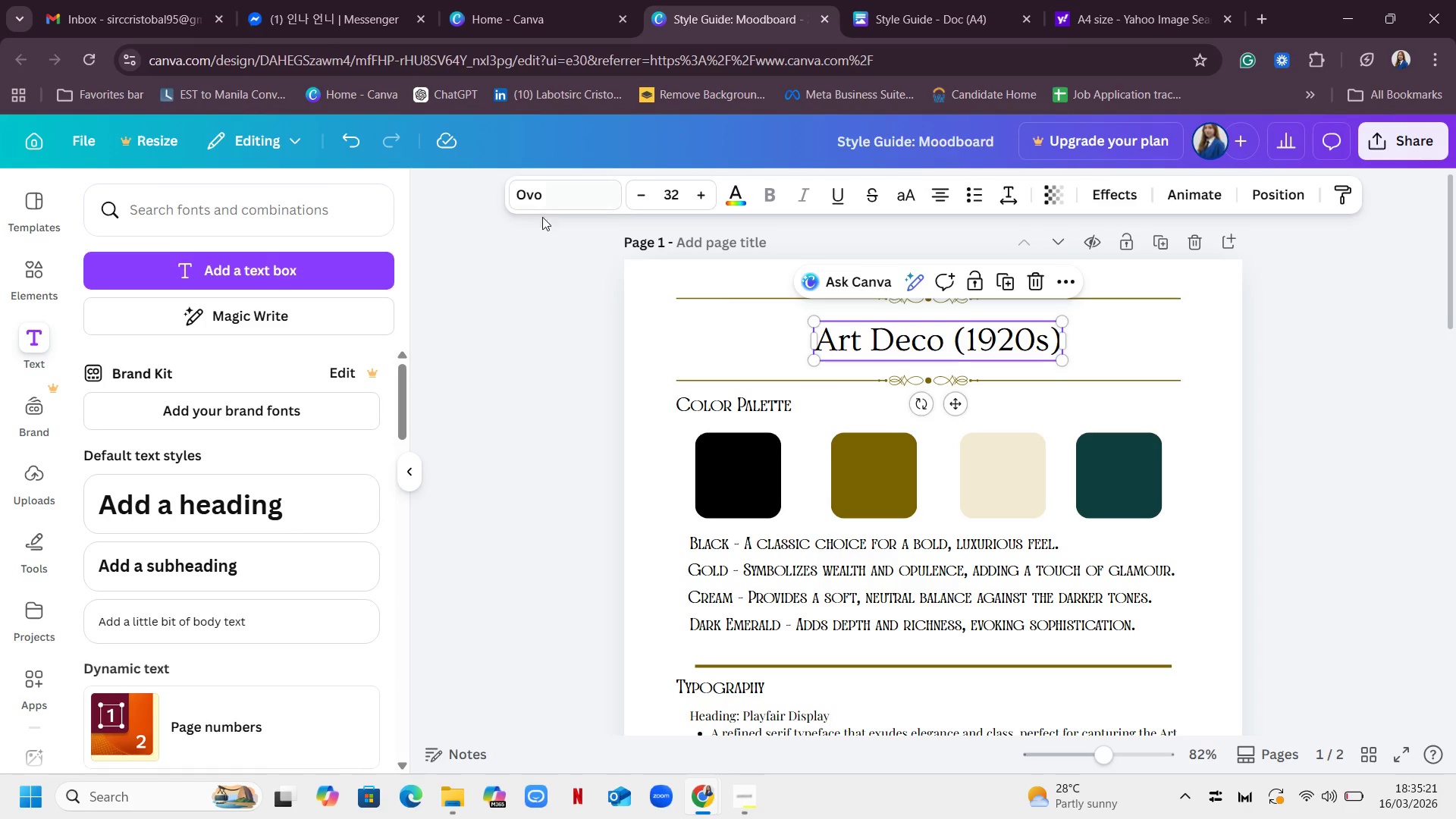 
left_click([551, 201])
 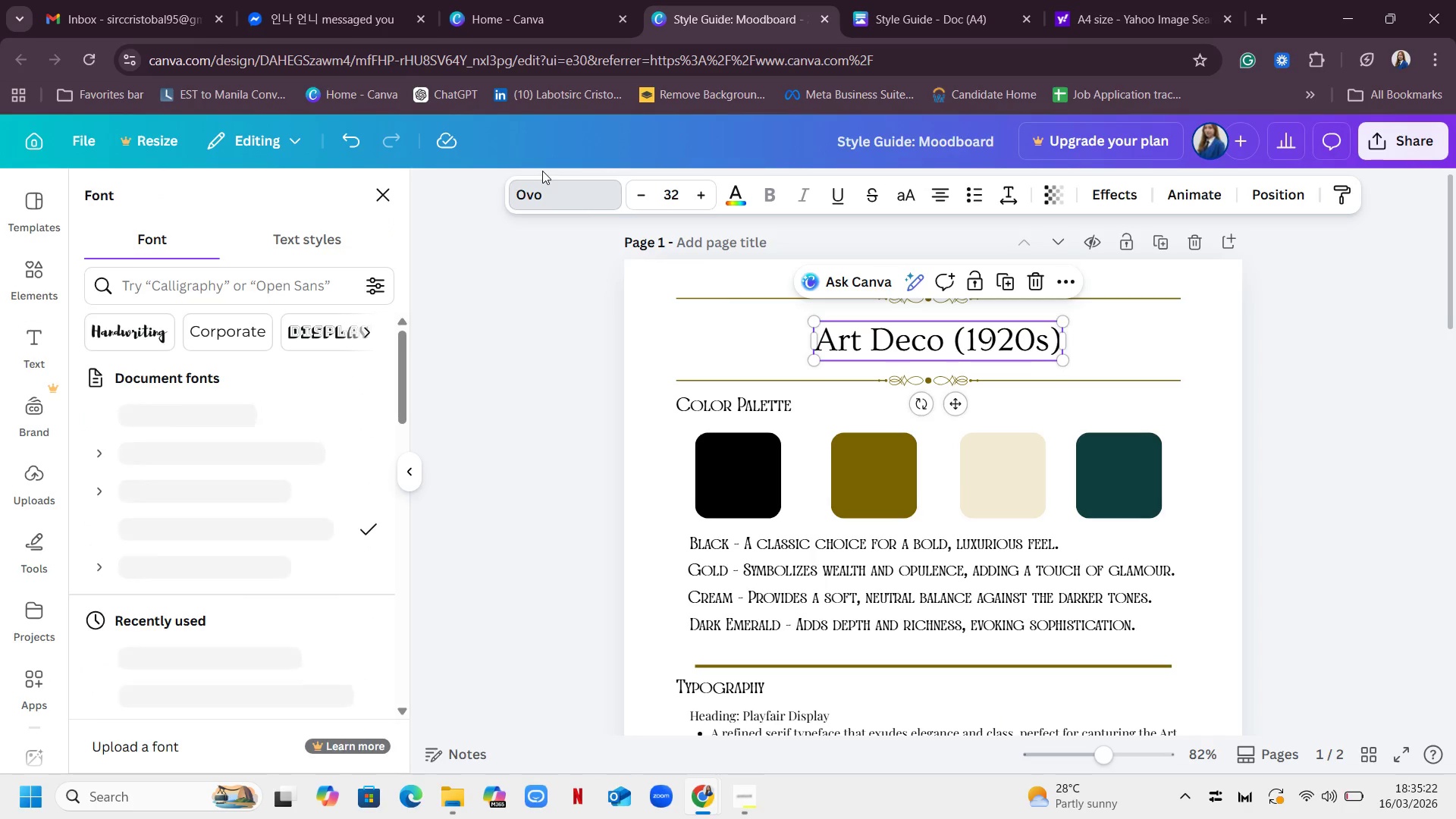 
key(Backspace)
 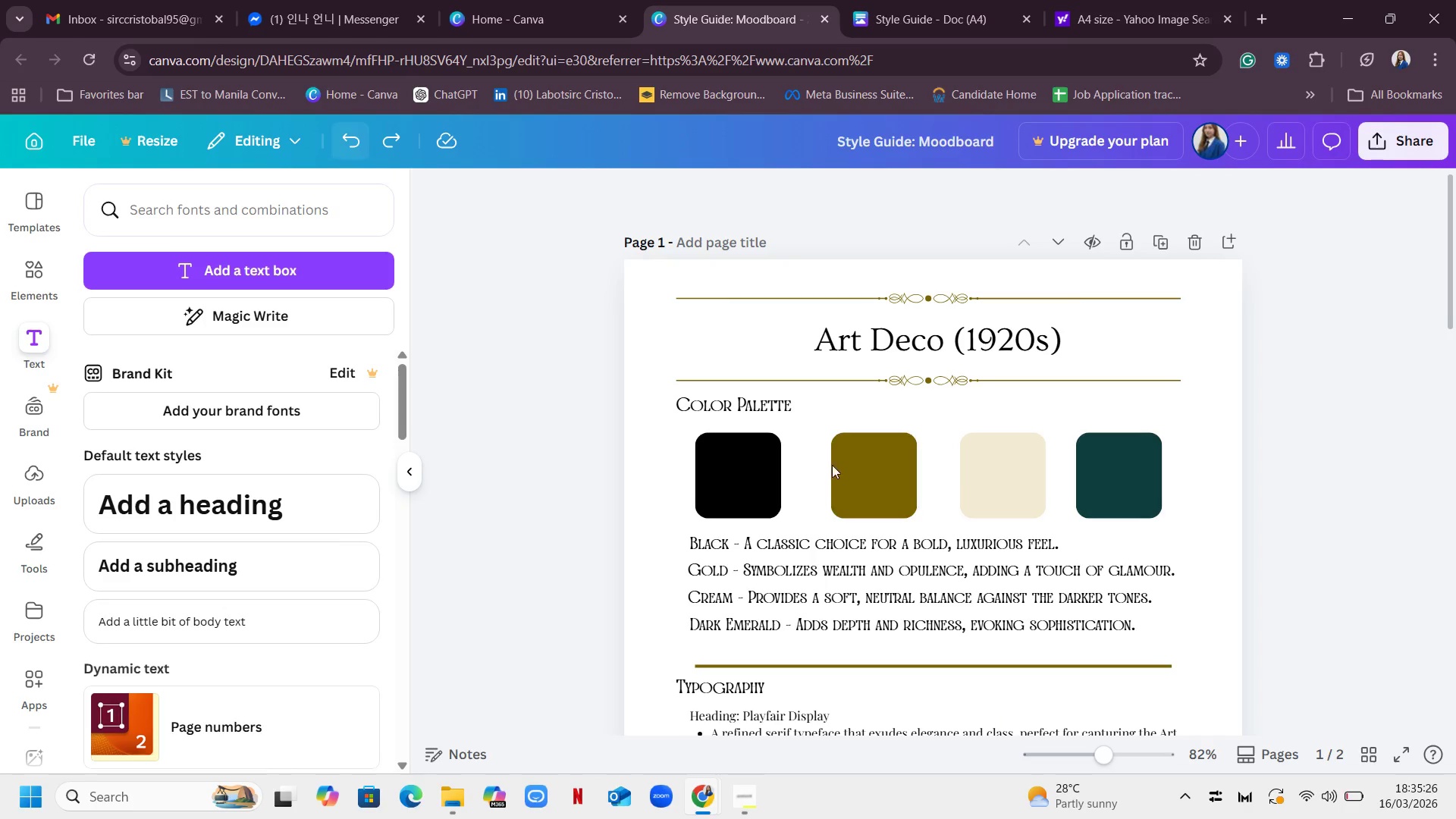 
mouse_move([1329, 780])
 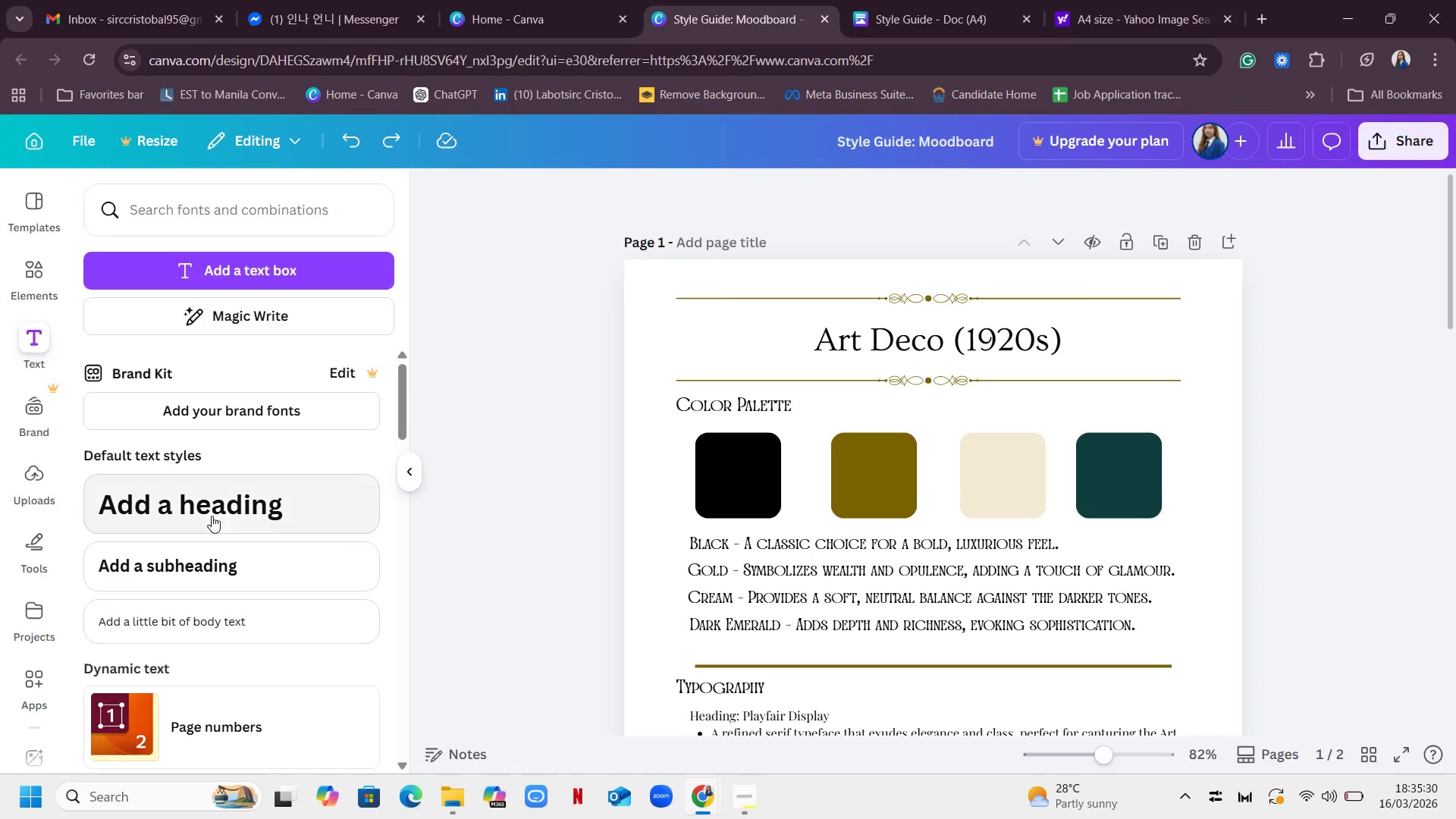 
left_click([906, 334])
 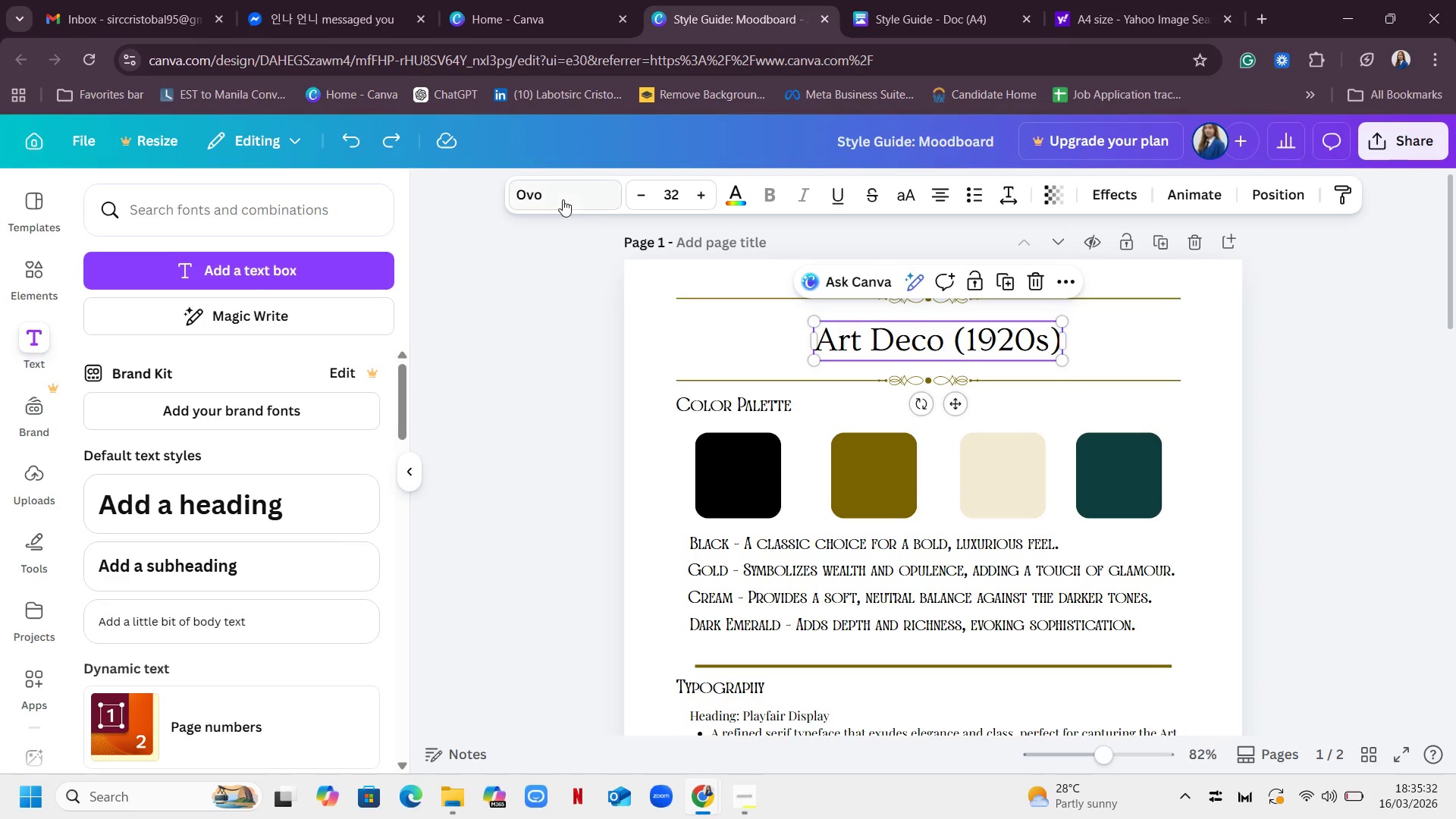 
left_click([563, 199])
 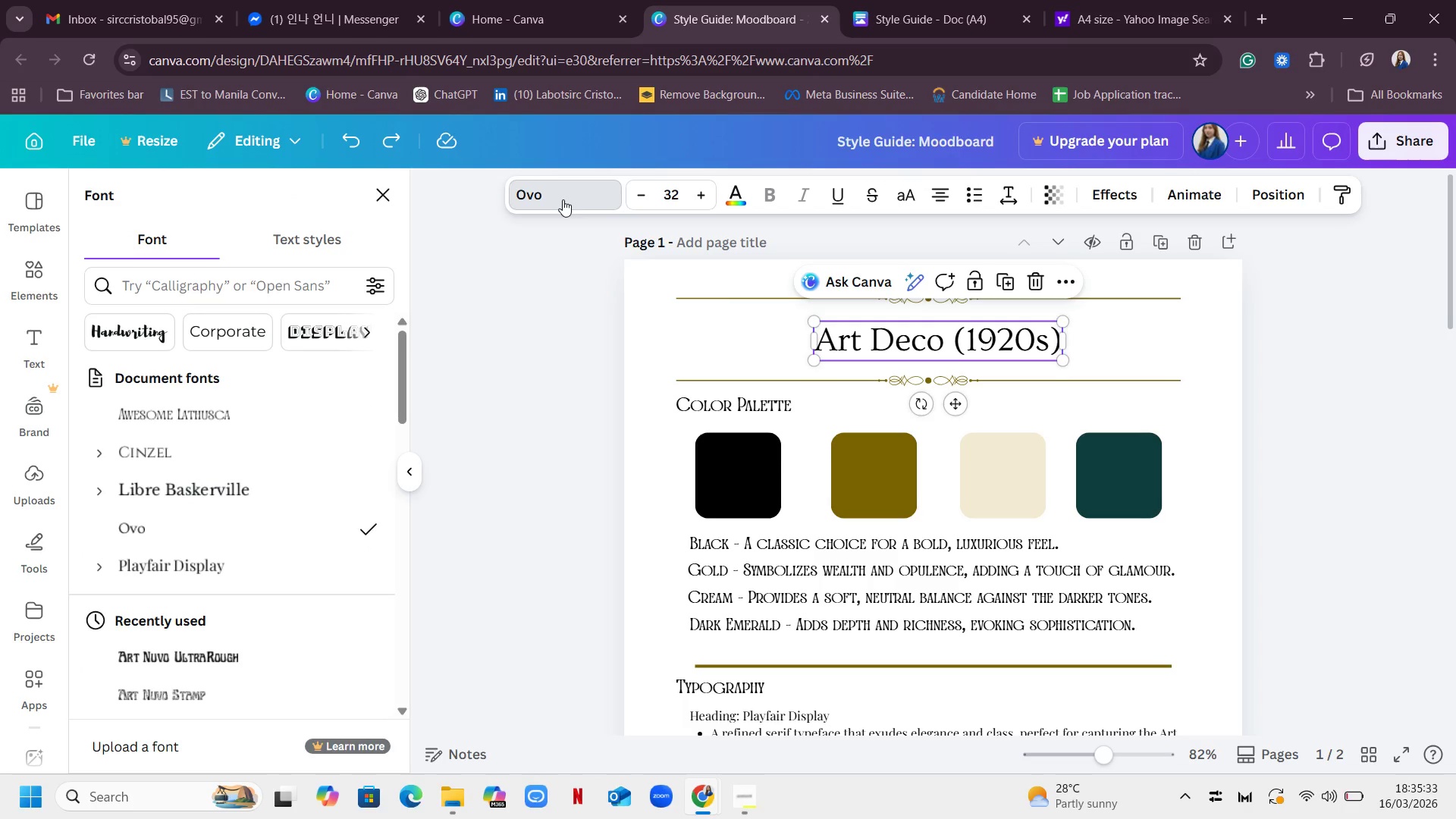 
type(canva)
 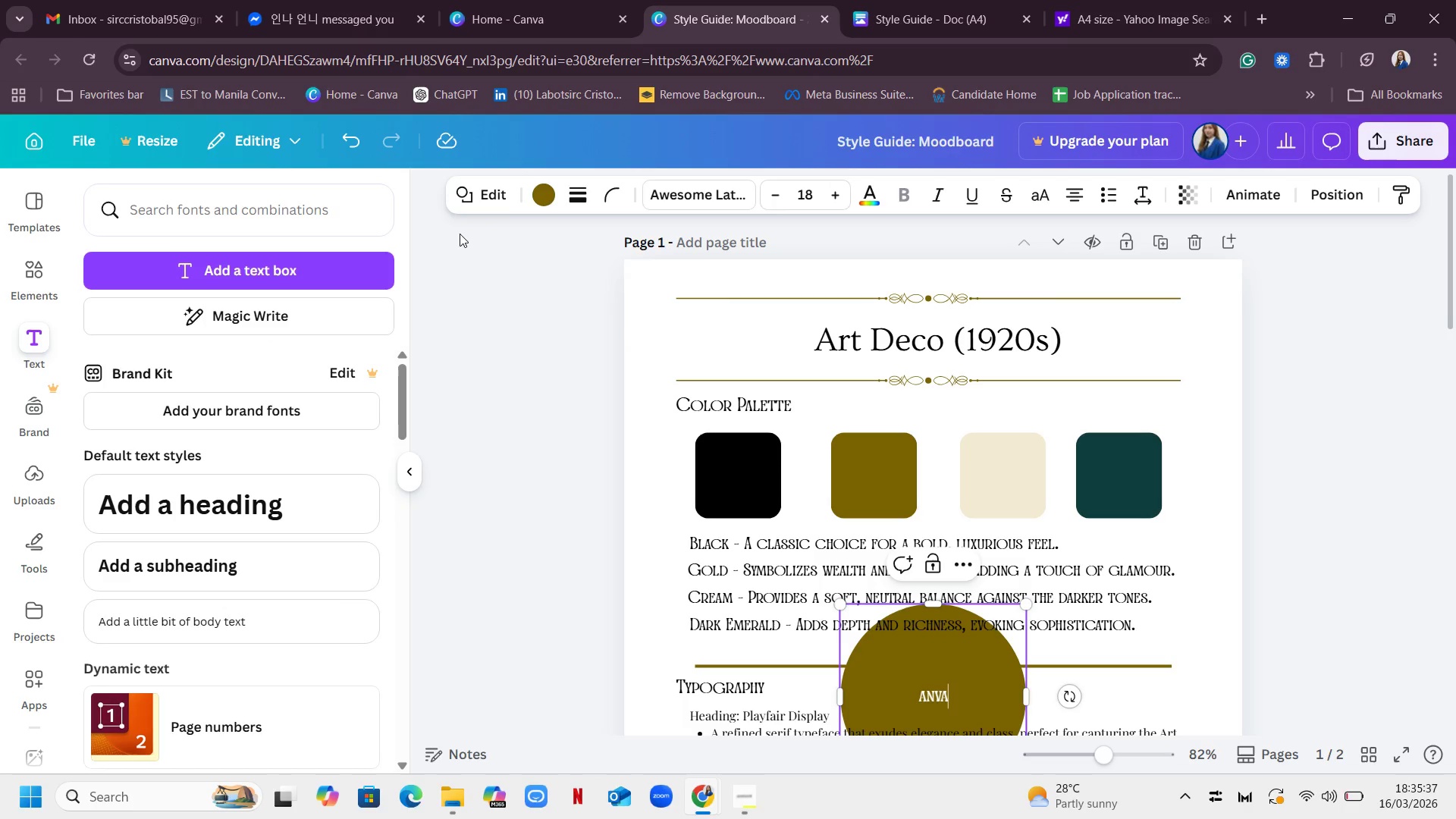 
left_click([347, 139])
 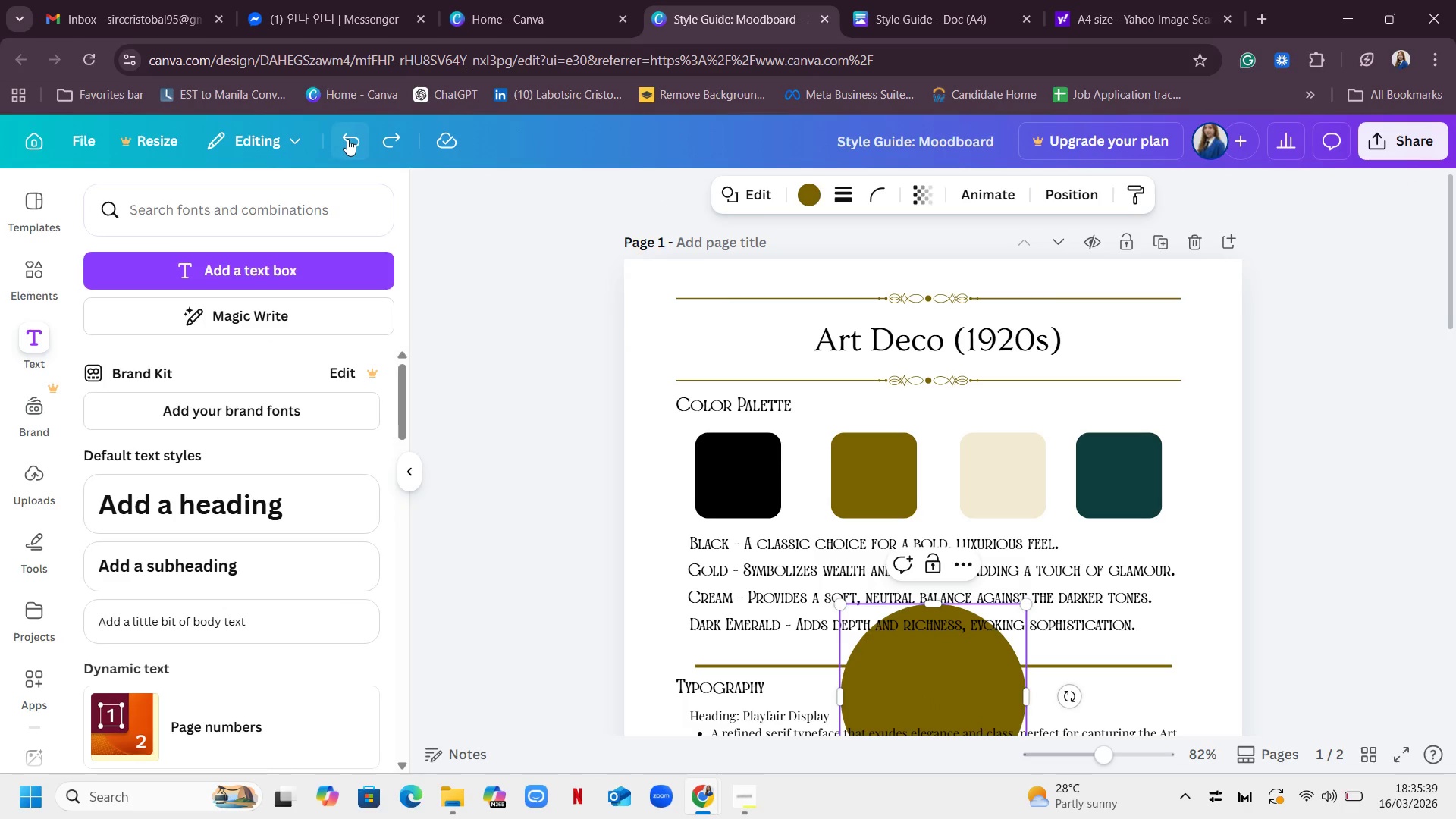 
left_click([347, 139])
 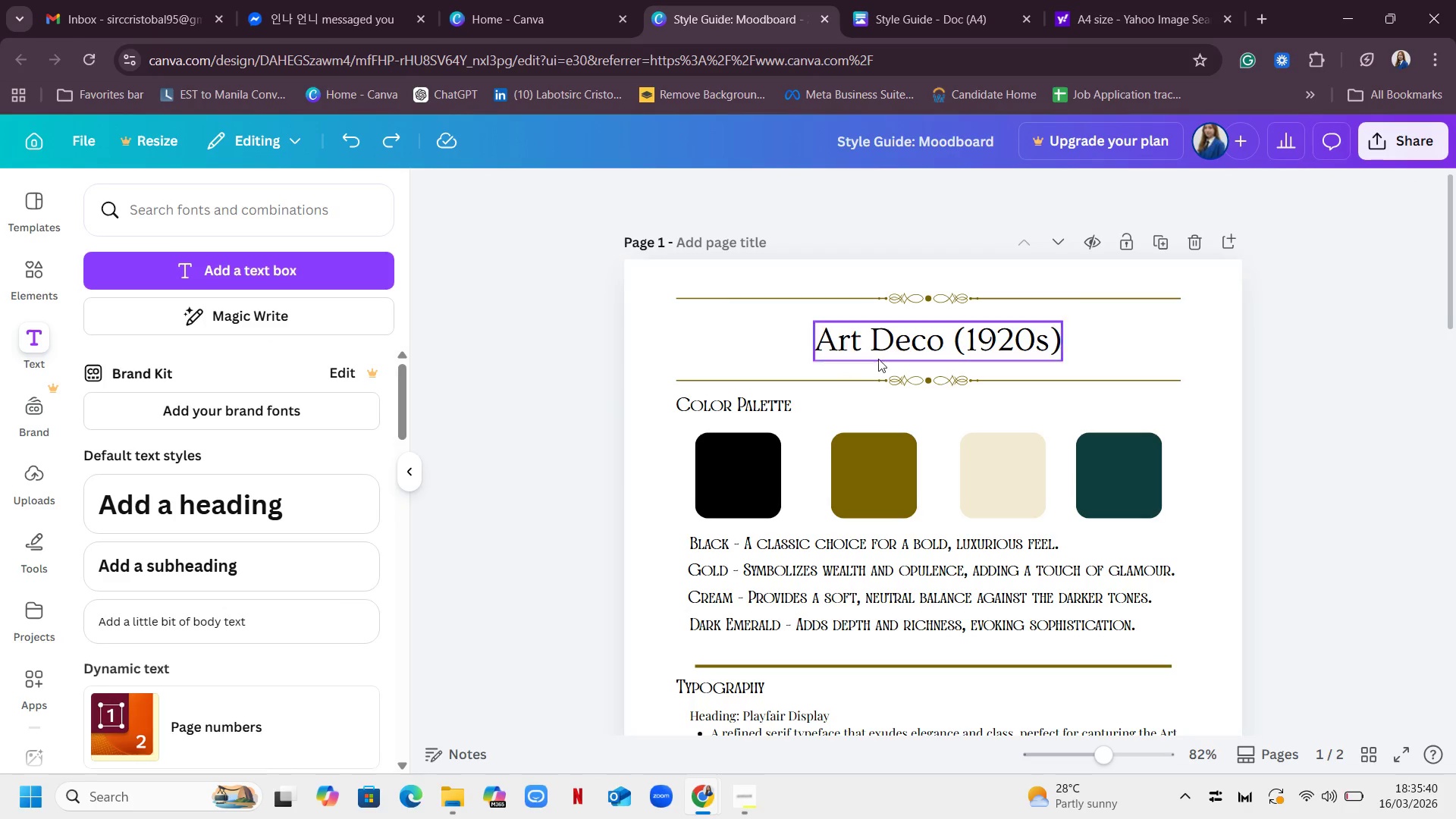 
scroll: coordinate [1251, 474], scroll_direction: down, amount: 8.0
 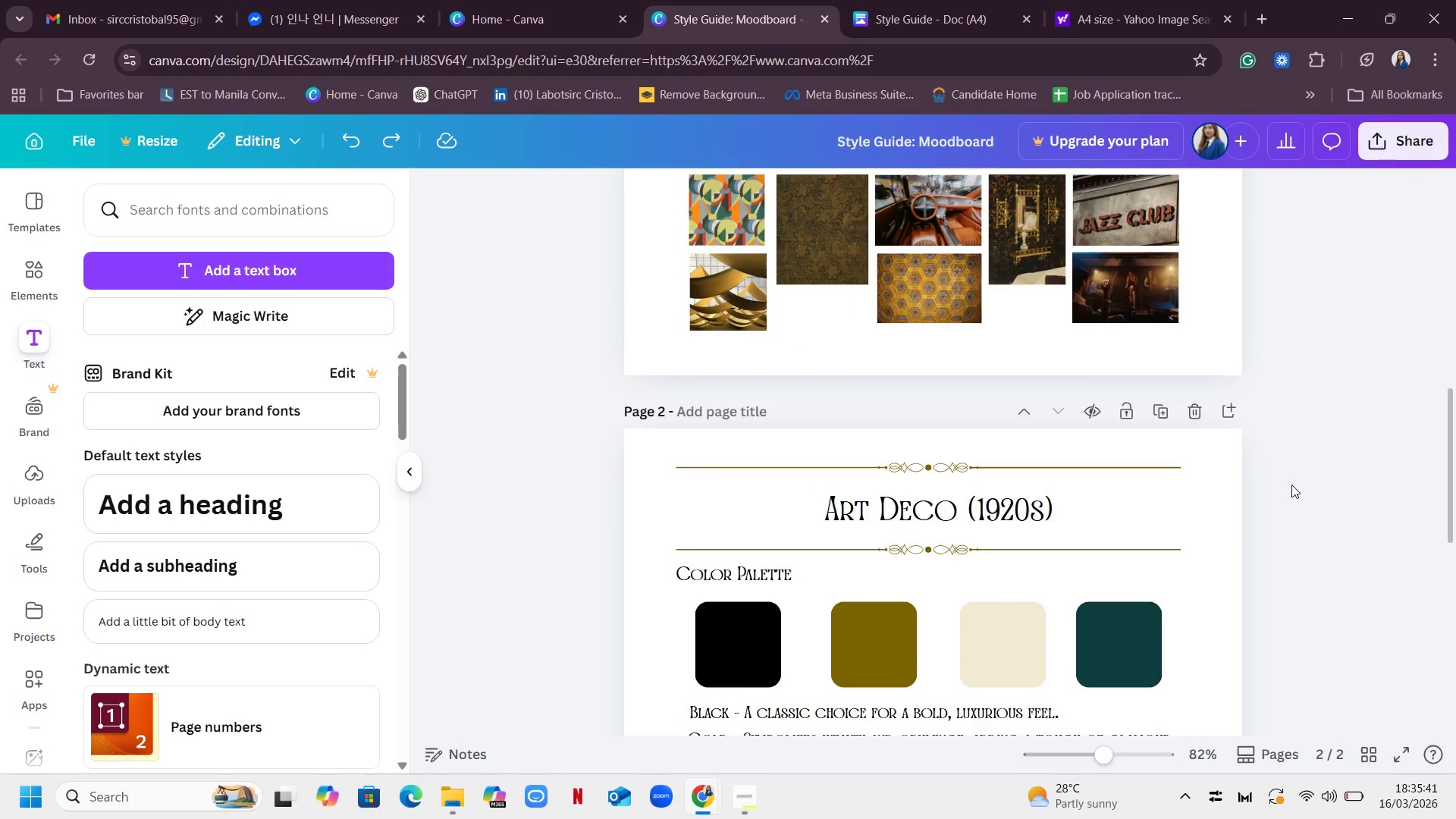 
scroll: coordinate [1272, 467], scroll_direction: up, amount: 11.0
 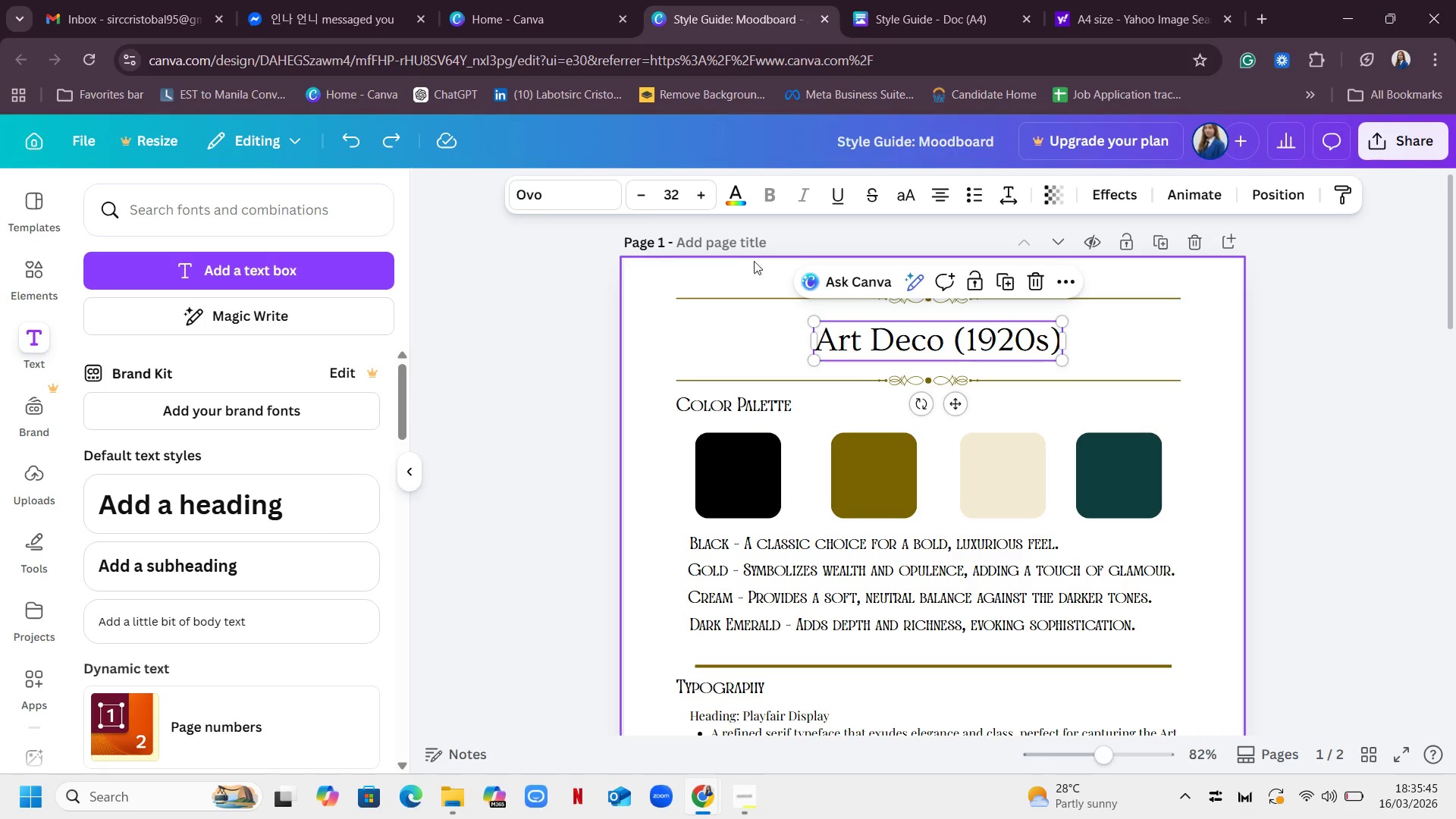 
left_click([551, 187])
 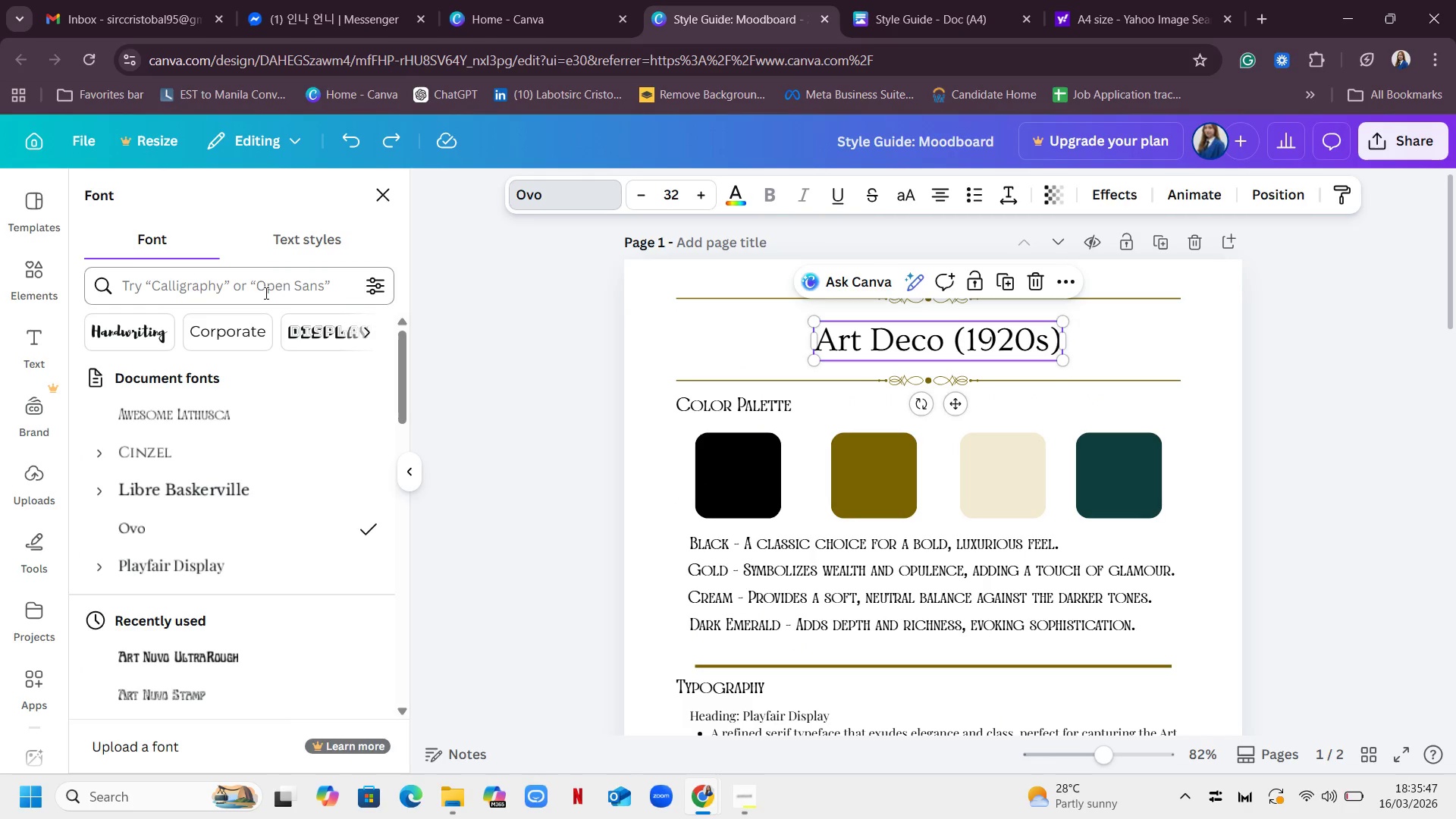 
left_click([271, 285])
 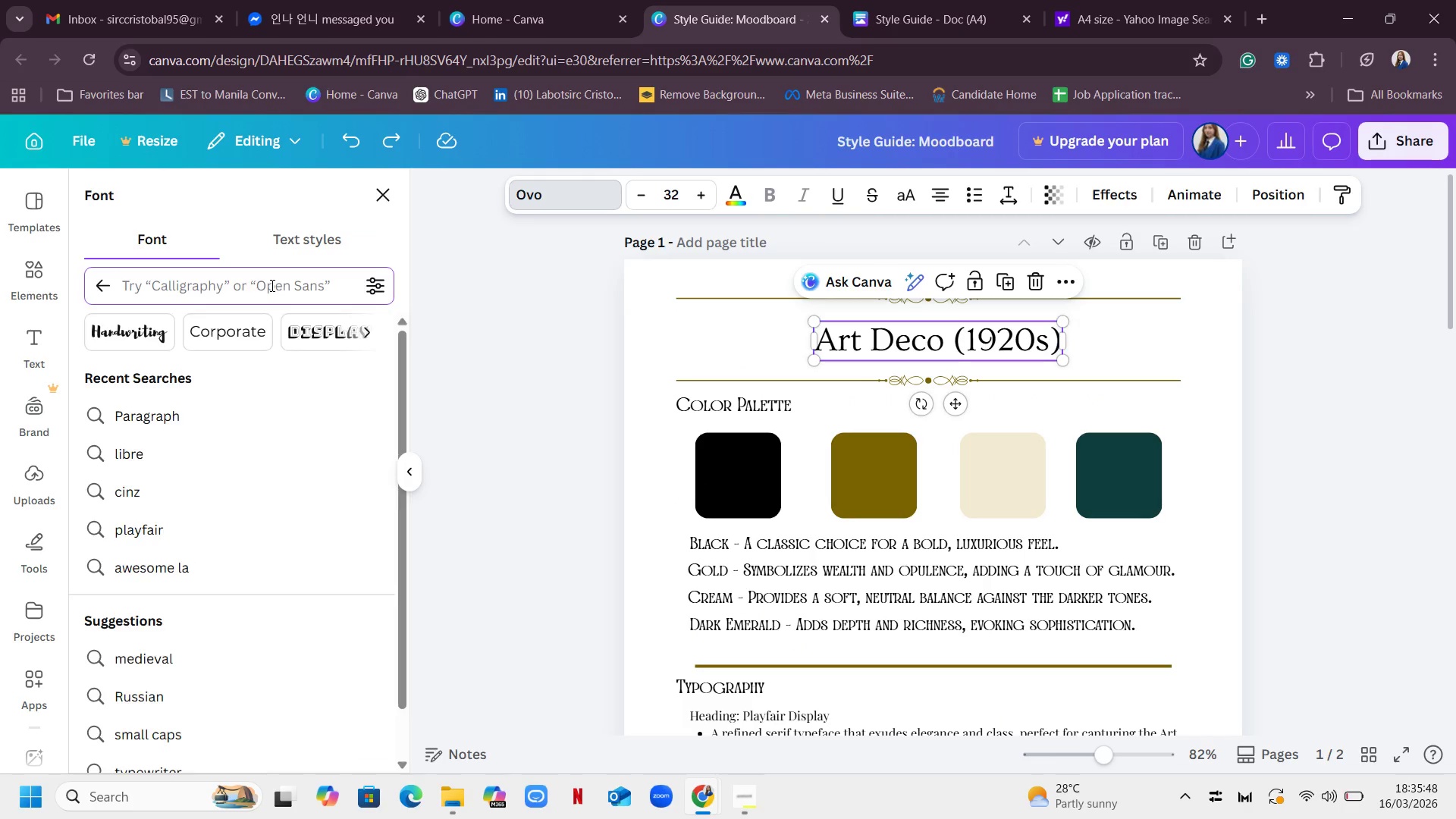 
type(canva)
 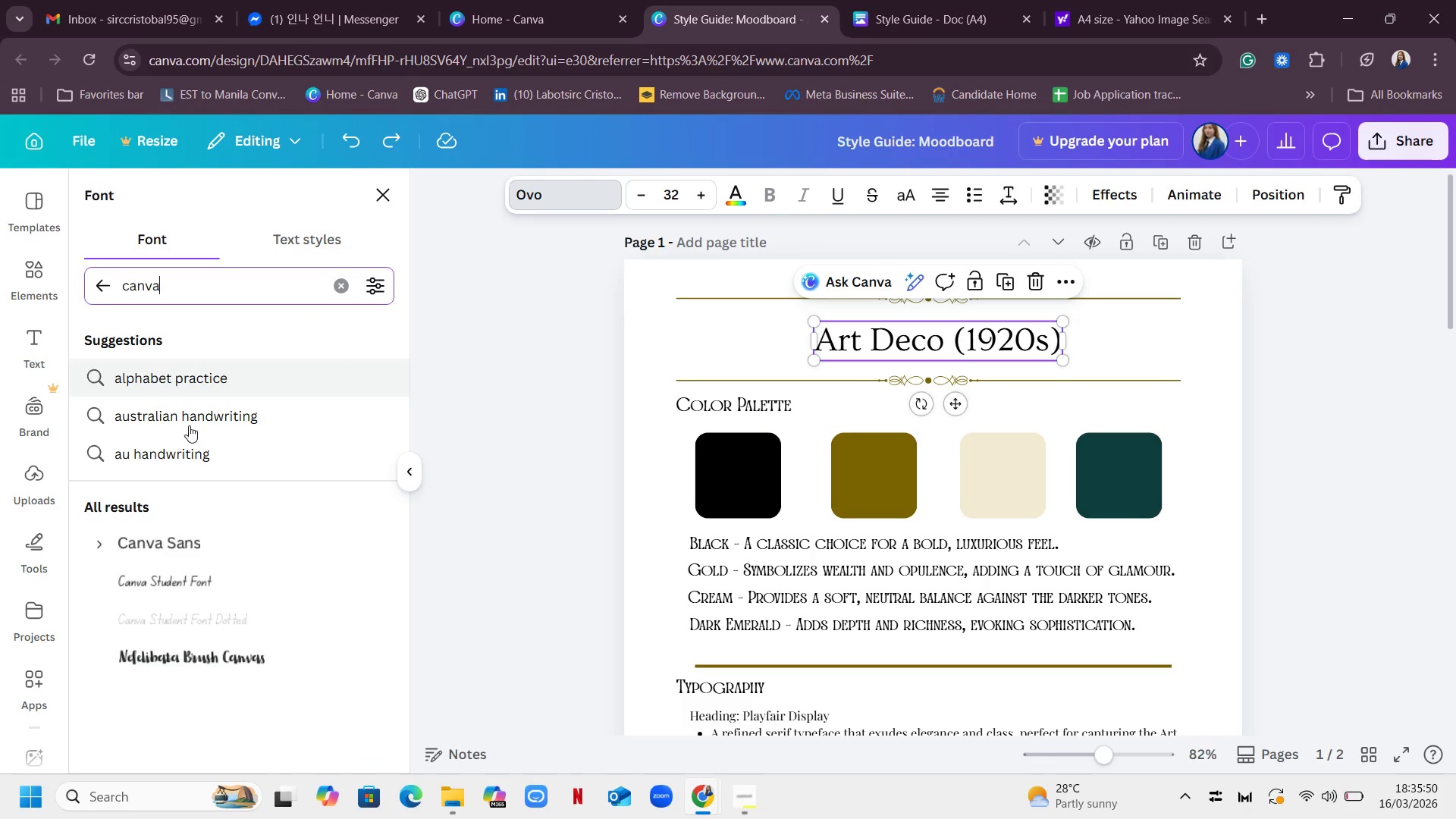 
left_click([171, 536])
 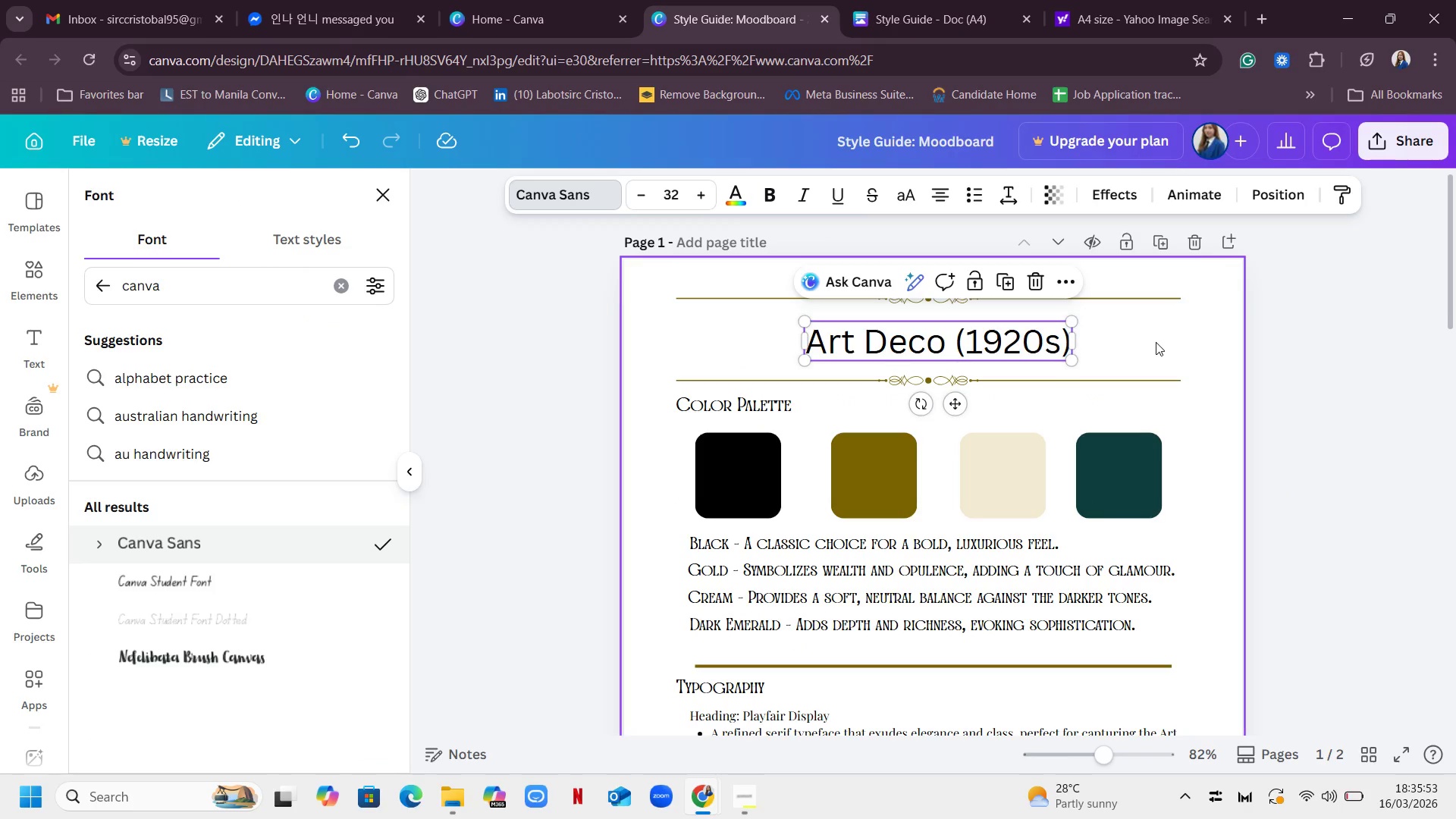 
left_click([1150, 342])
 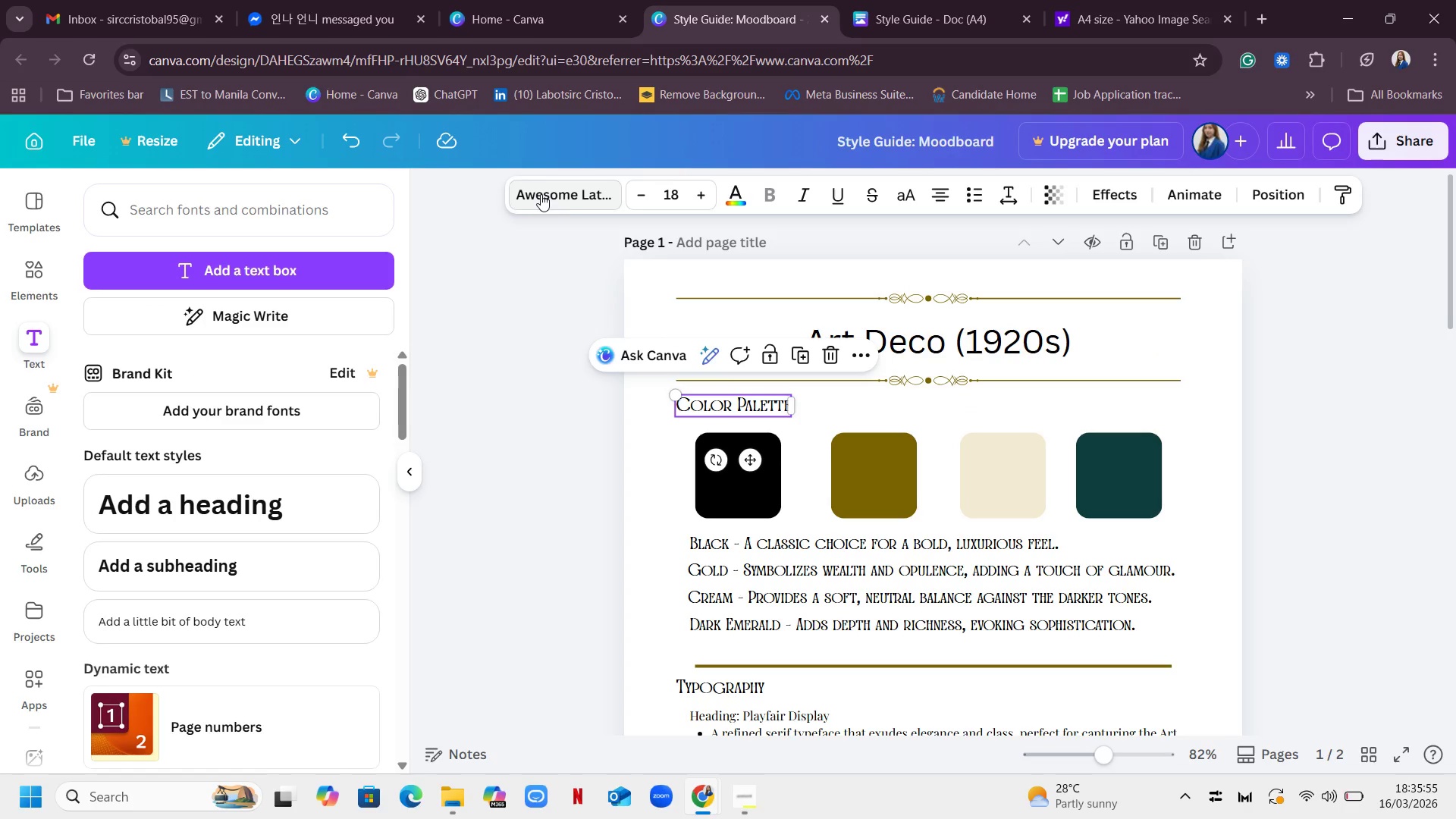 
left_click([541, 194])
 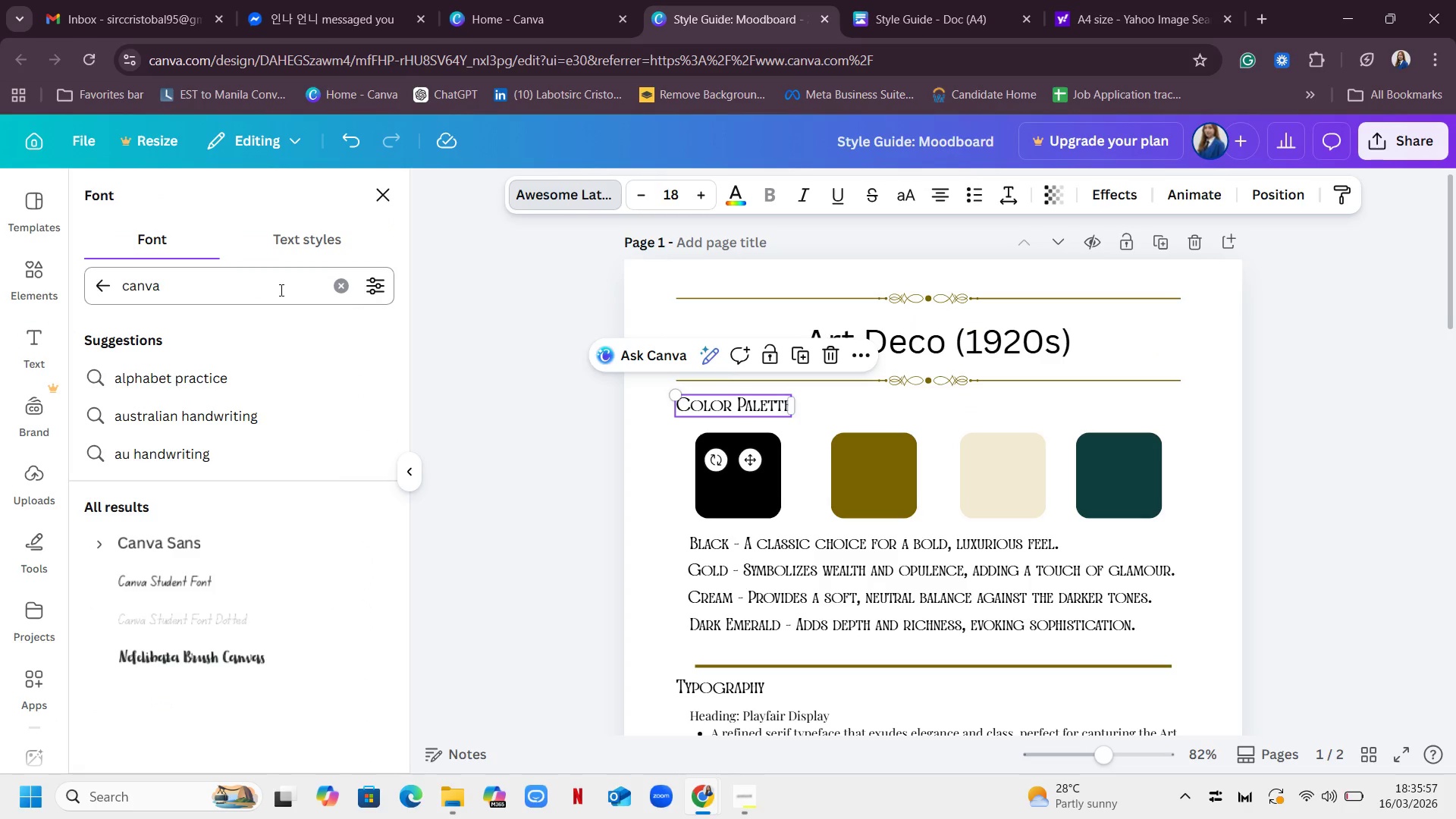 
left_click([297, 290])
 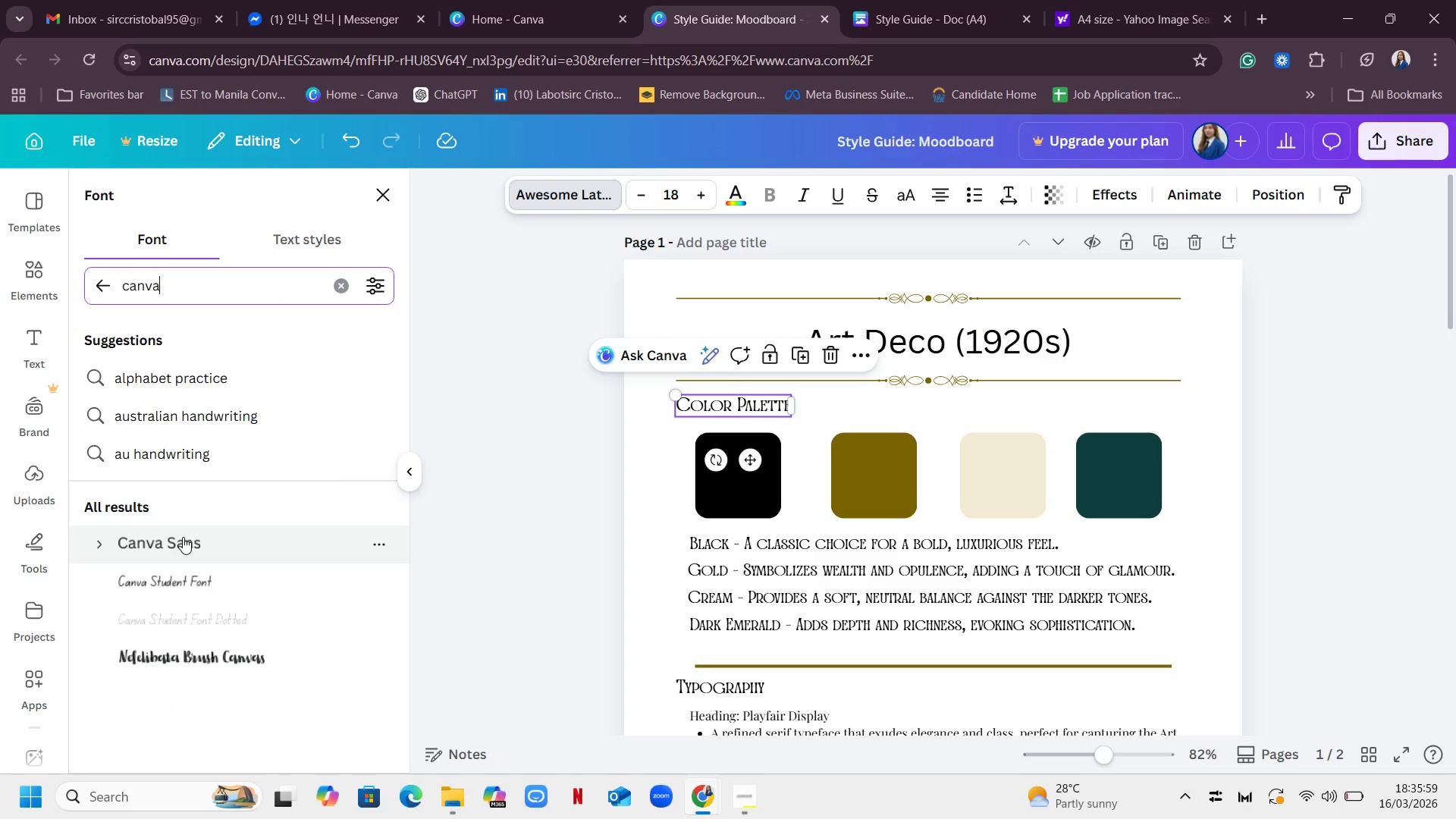 
left_click([180, 542])
 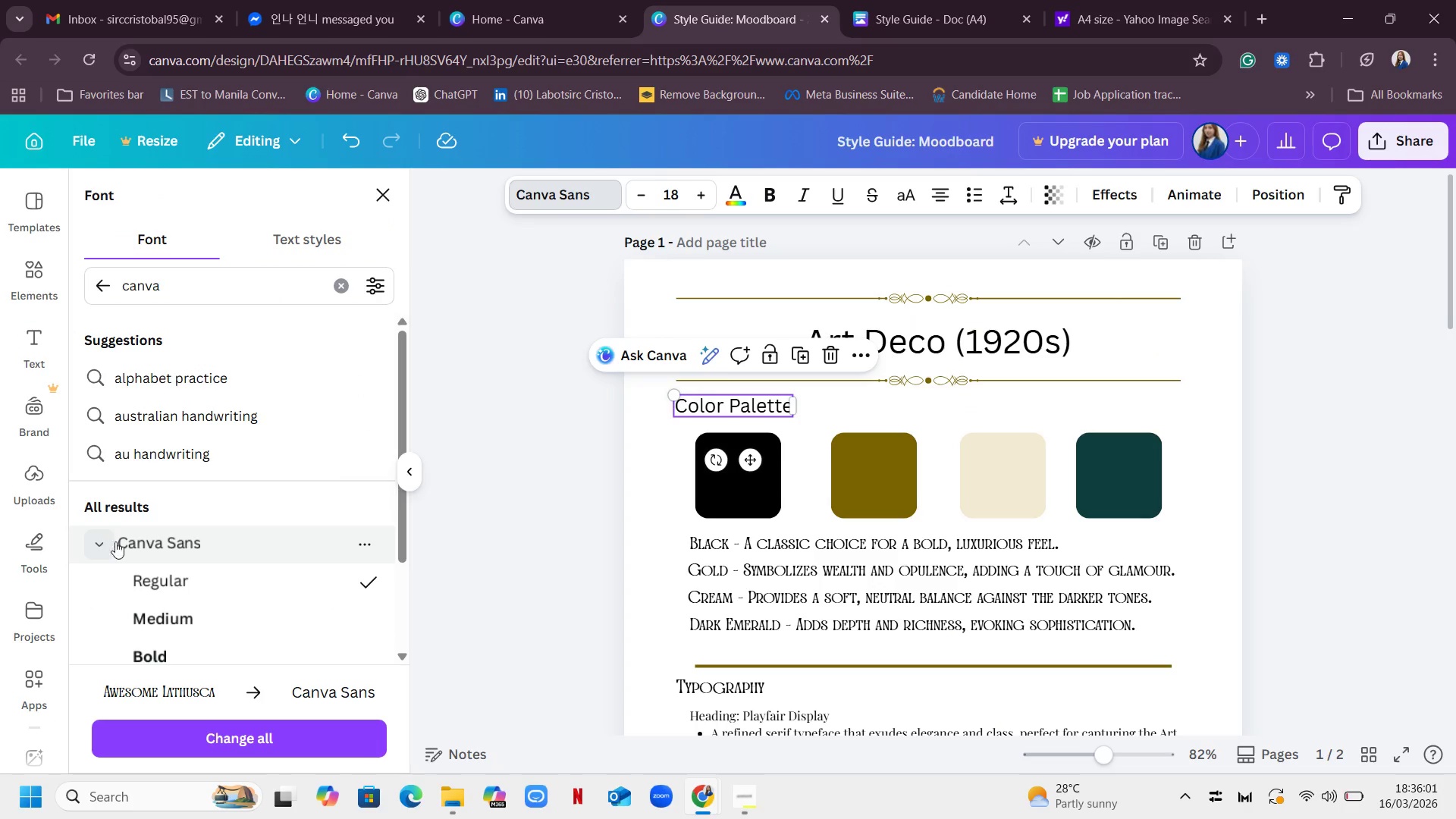 
left_click([175, 536])
 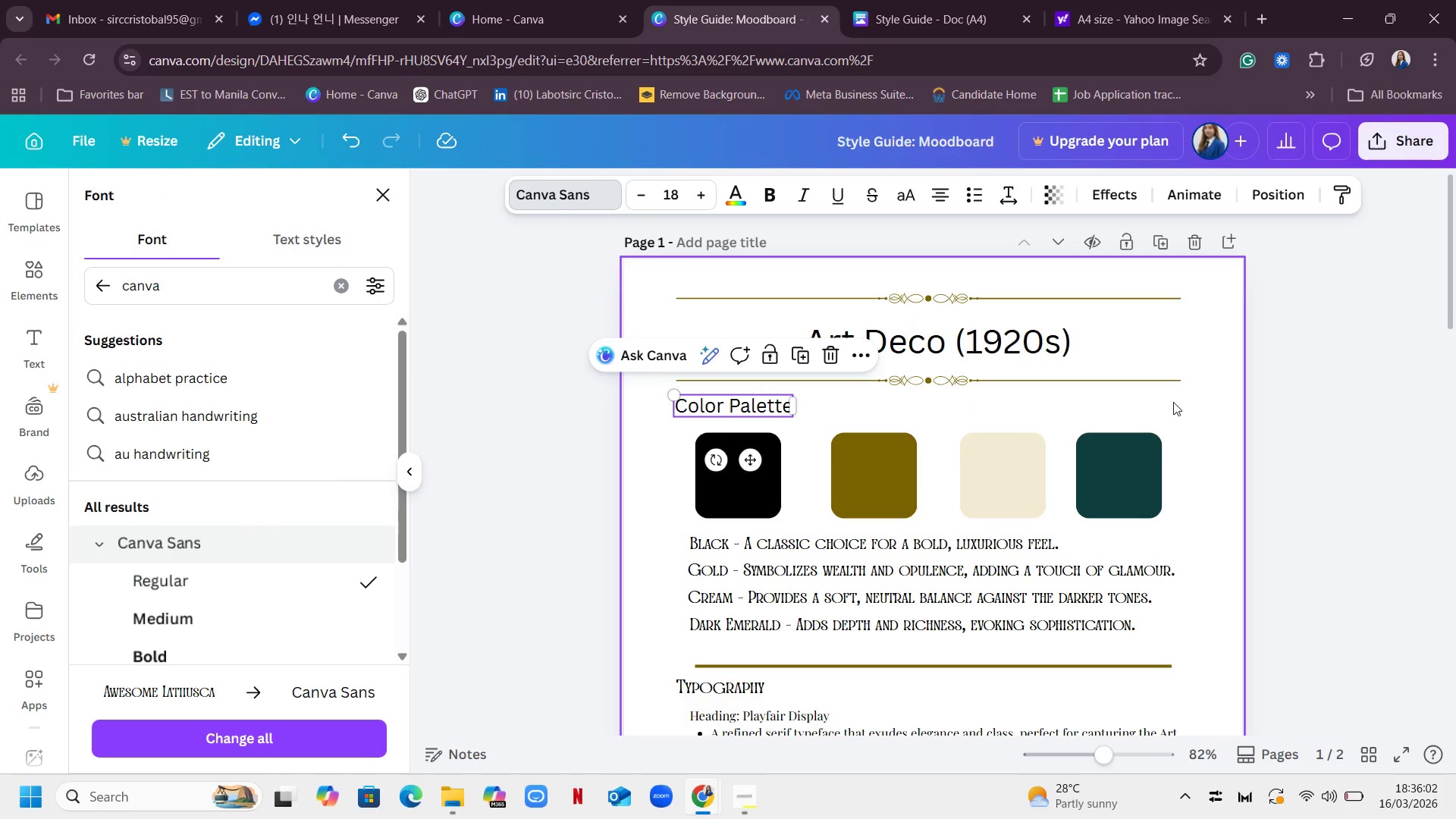 
left_click([1173, 402])
 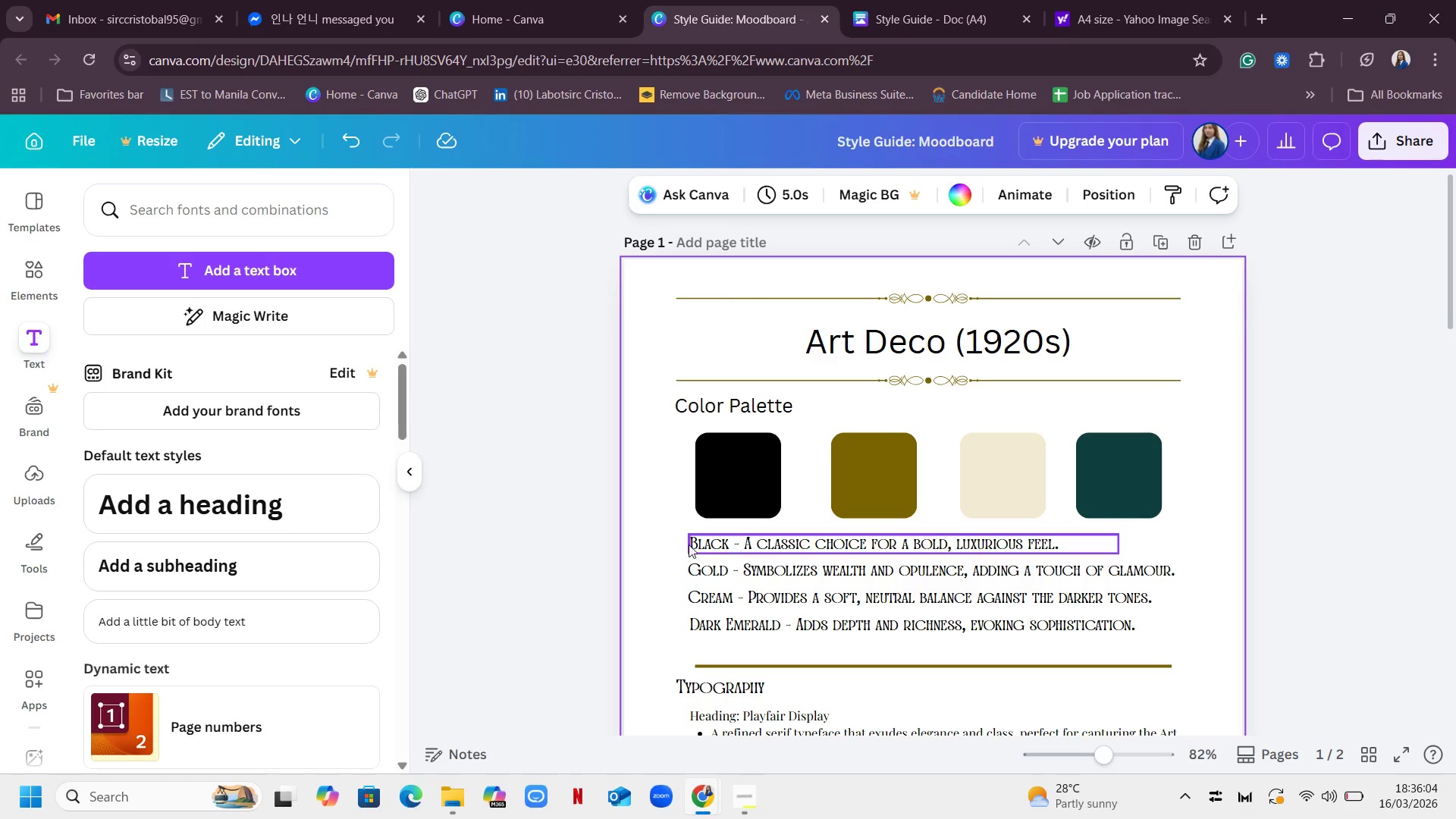 
left_click([747, 544])
 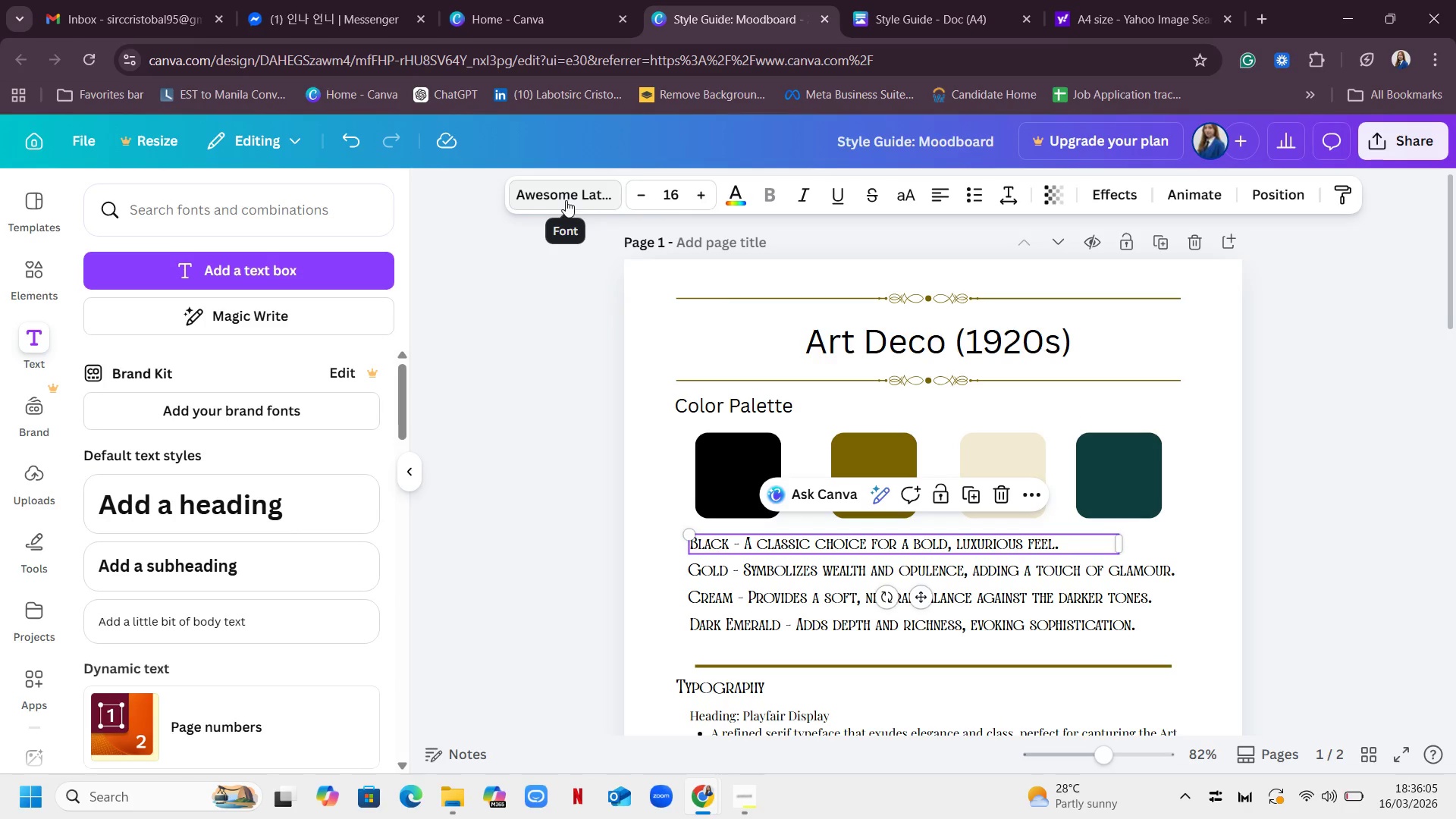 
left_click([566, 200])
 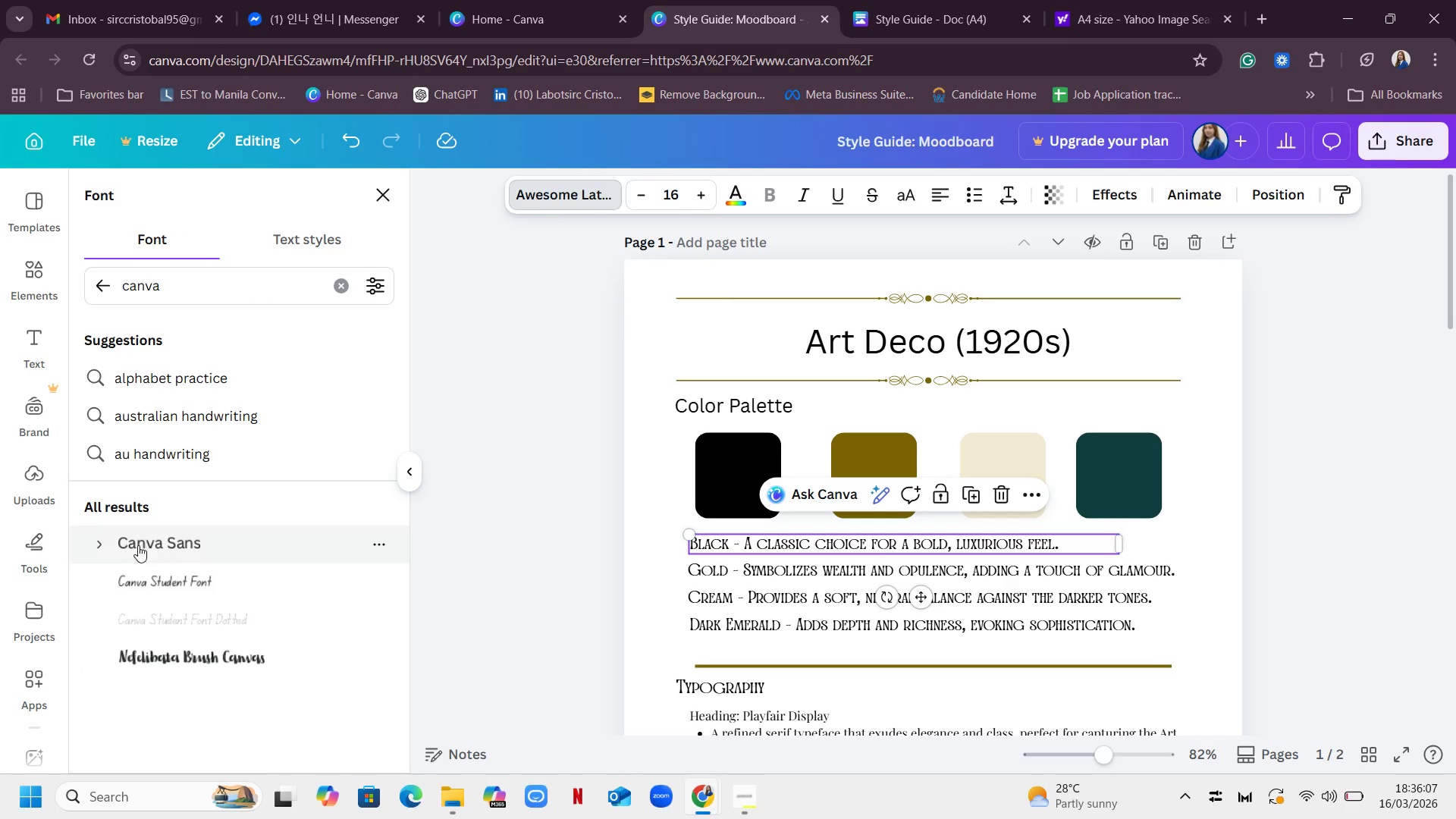 
left_click([153, 538])
 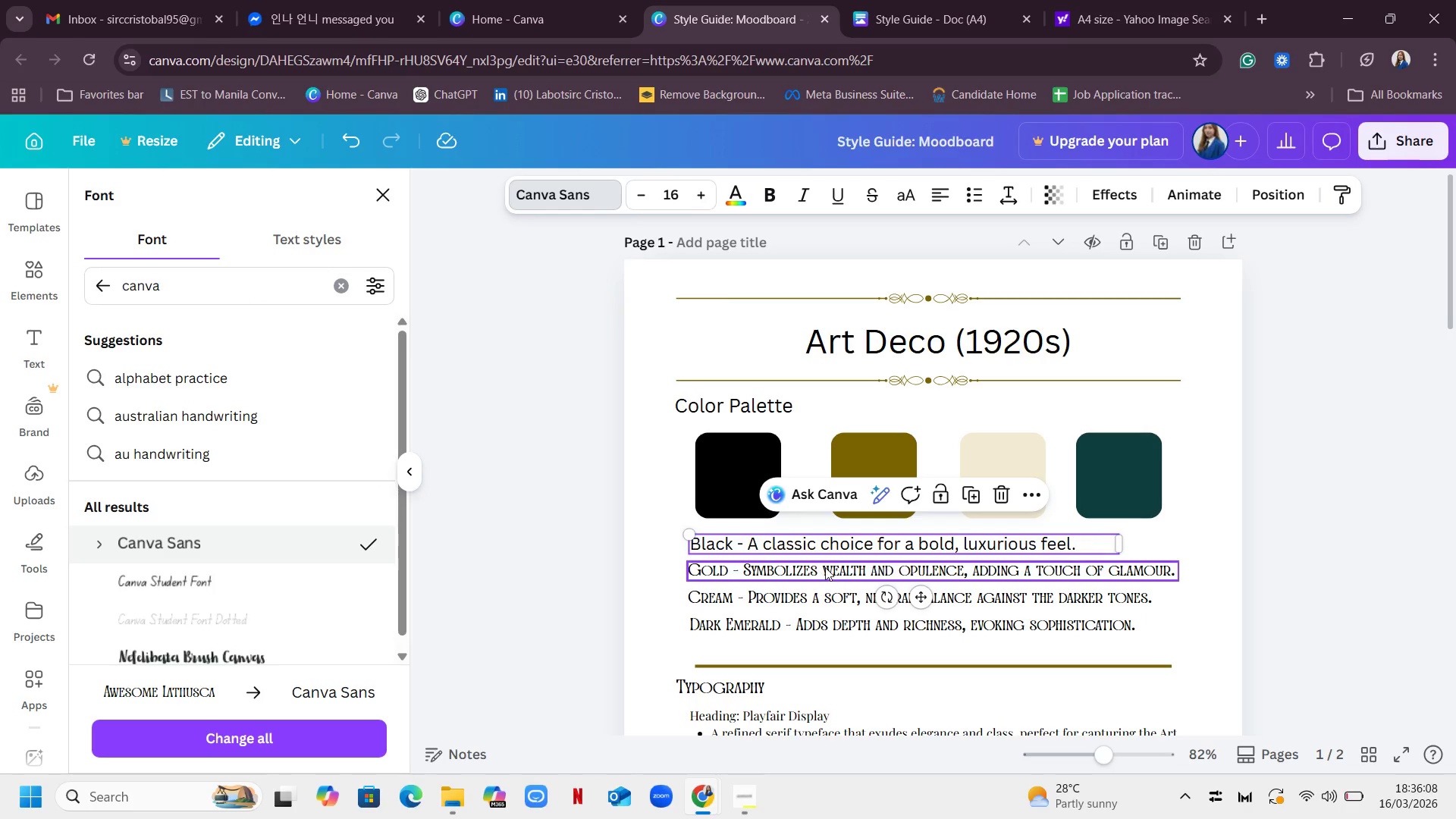 
left_click([825, 566])
 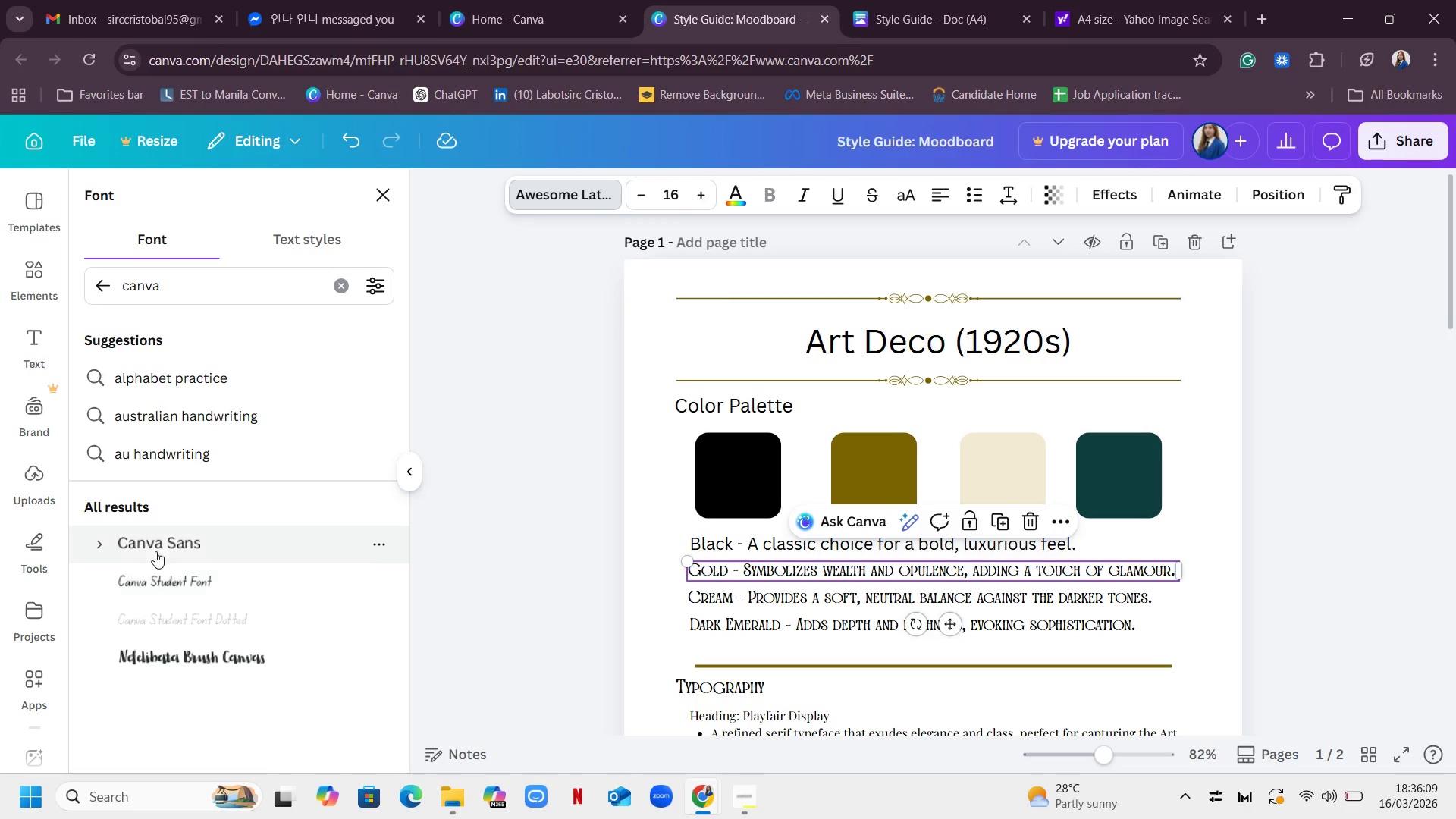 
left_click([156, 550])
 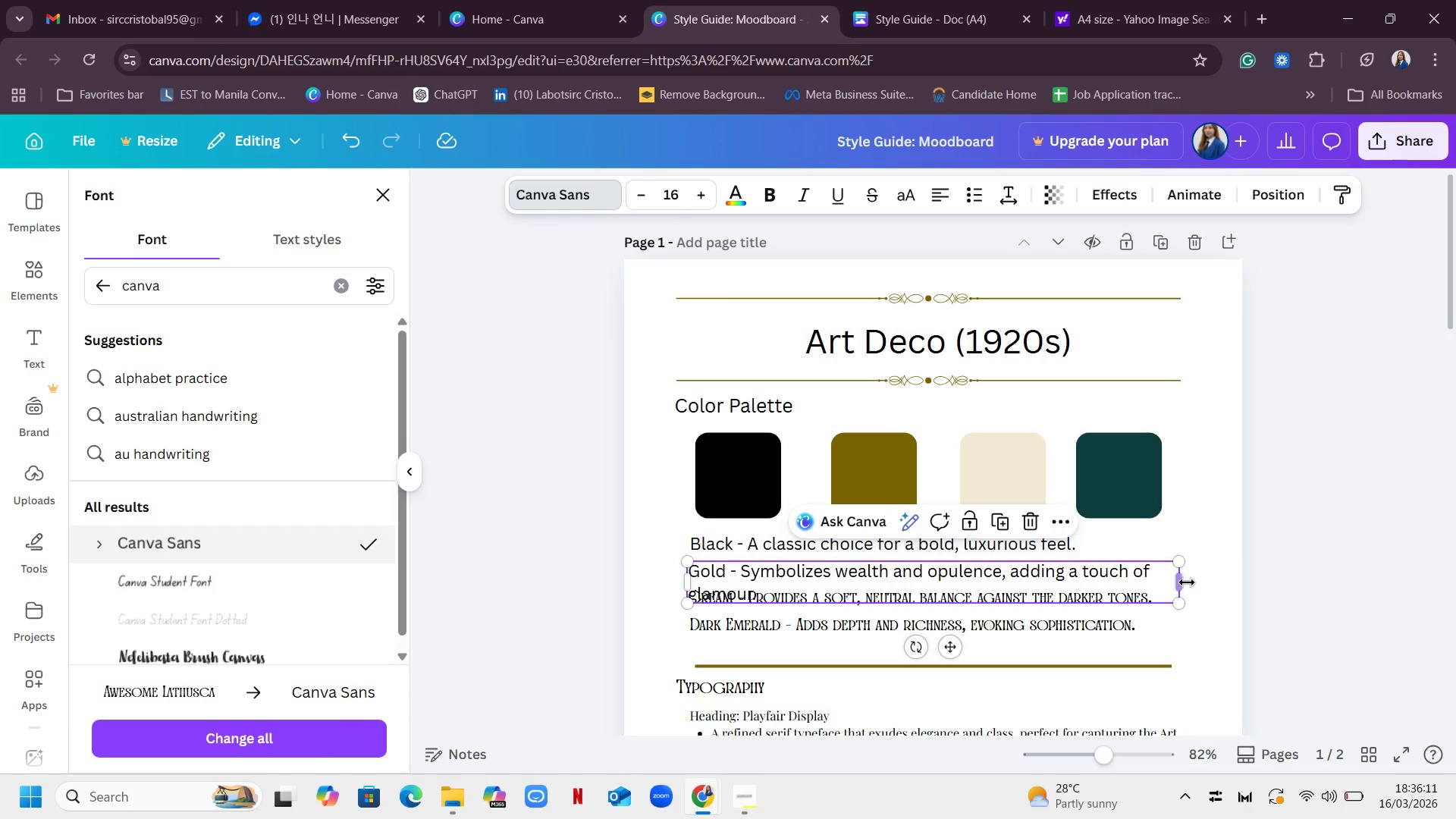 
left_click_drag(start_coordinate=[1186, 582], to_coordinate=[1235, 568])
 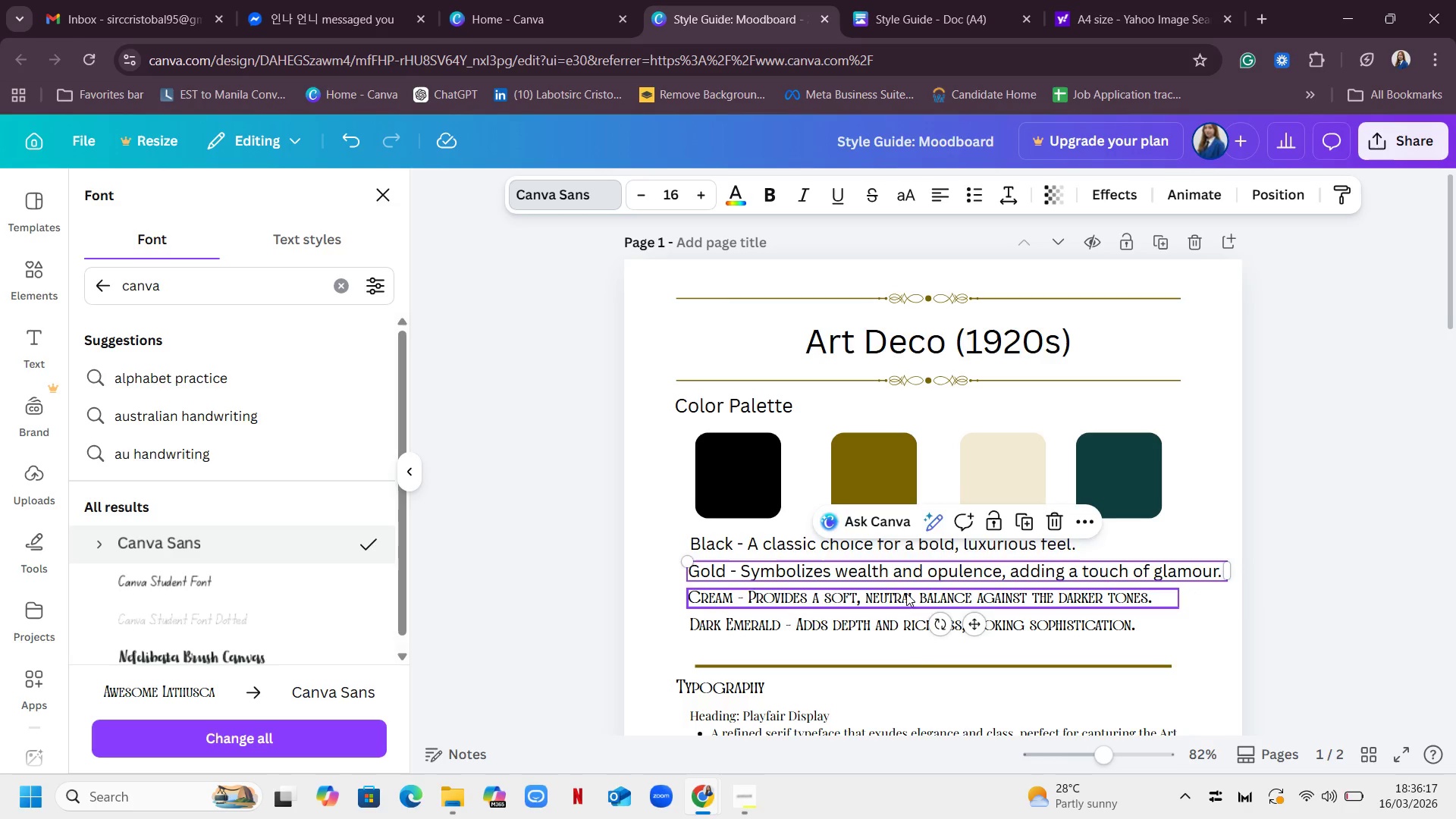 
left_click([906, 593])
 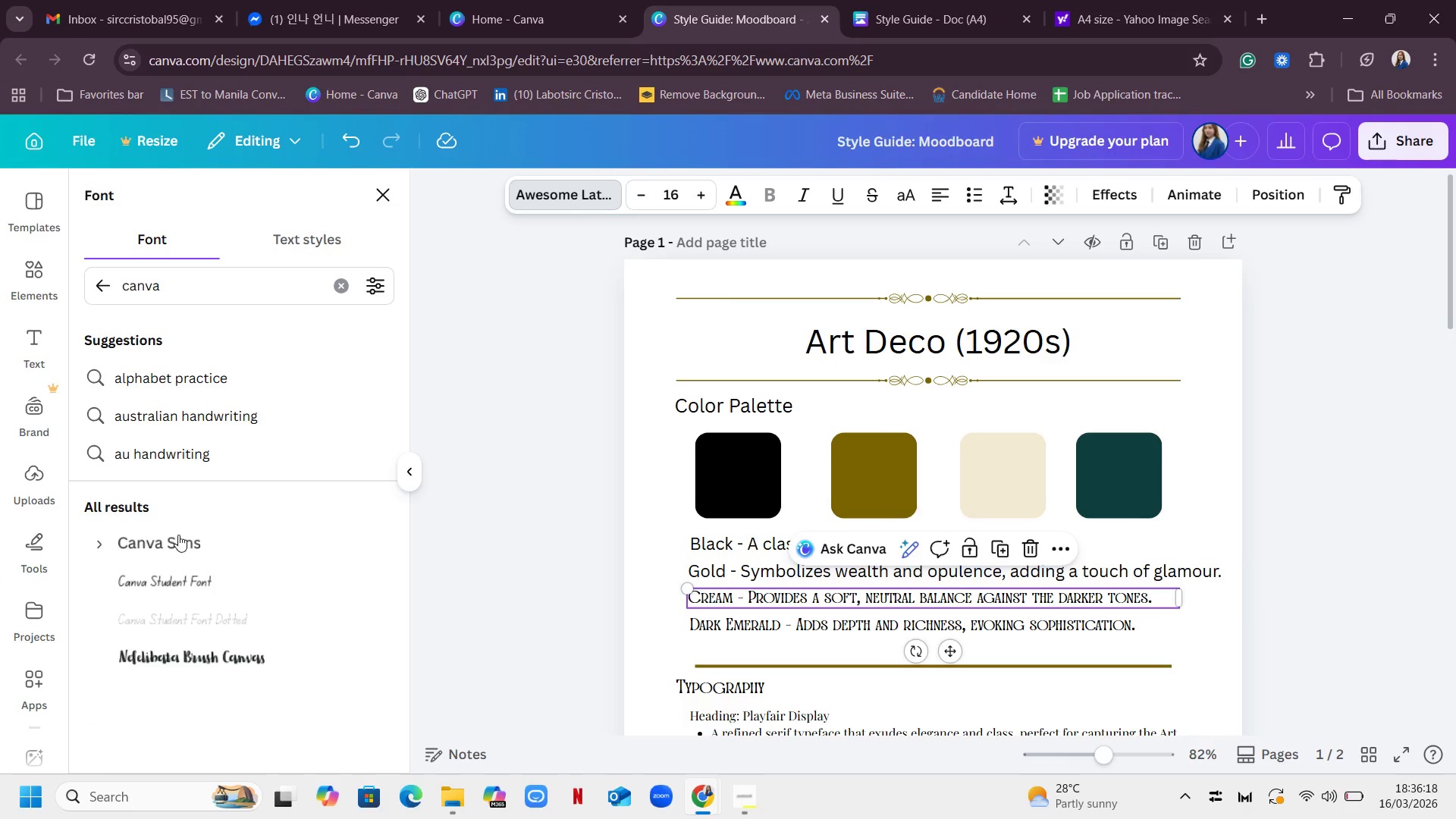 
left_click([181, 542])
 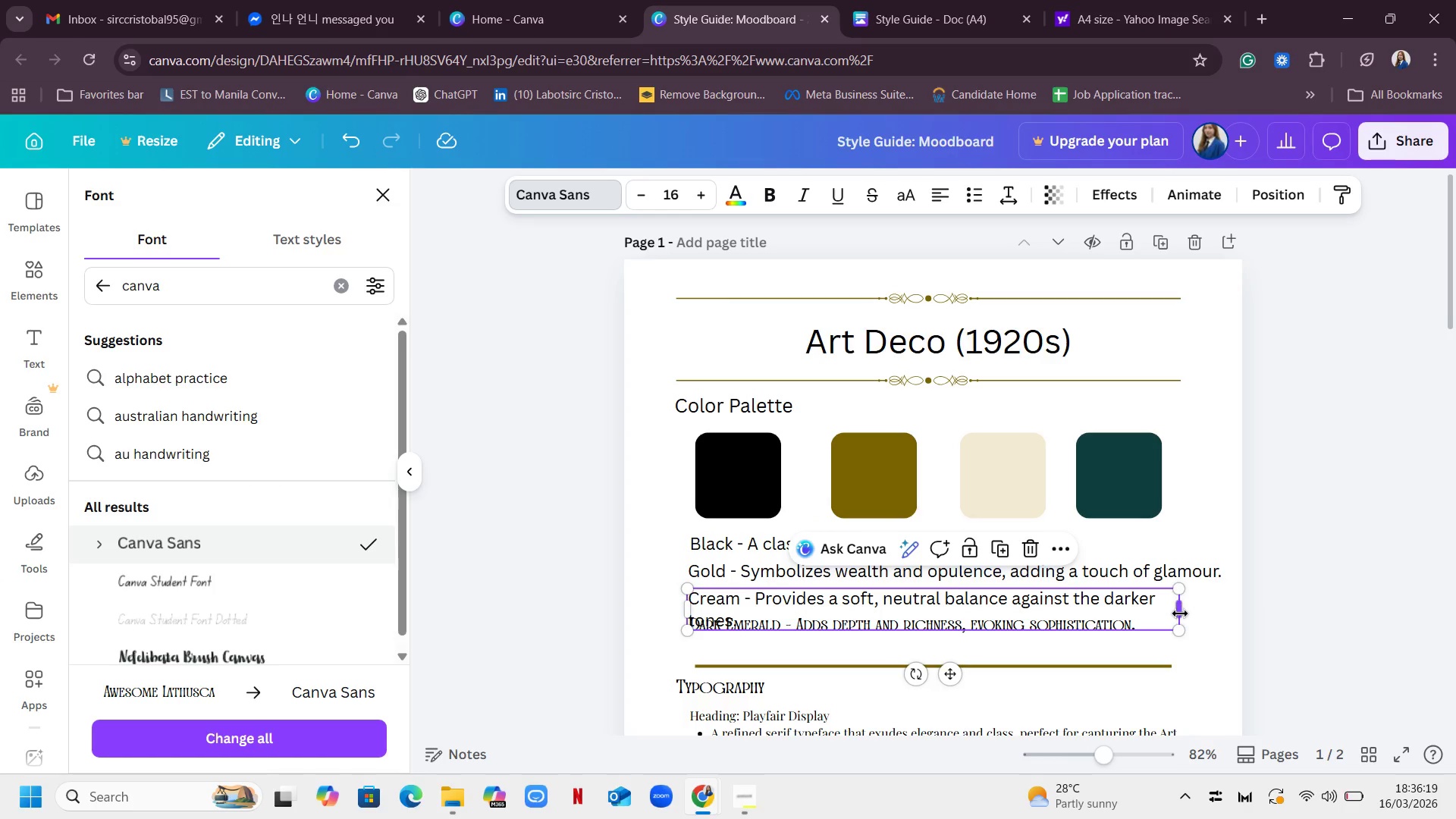 
left_click_drag(start_coordinate=[1180, 613], to_coordinate=[1216, 612])
 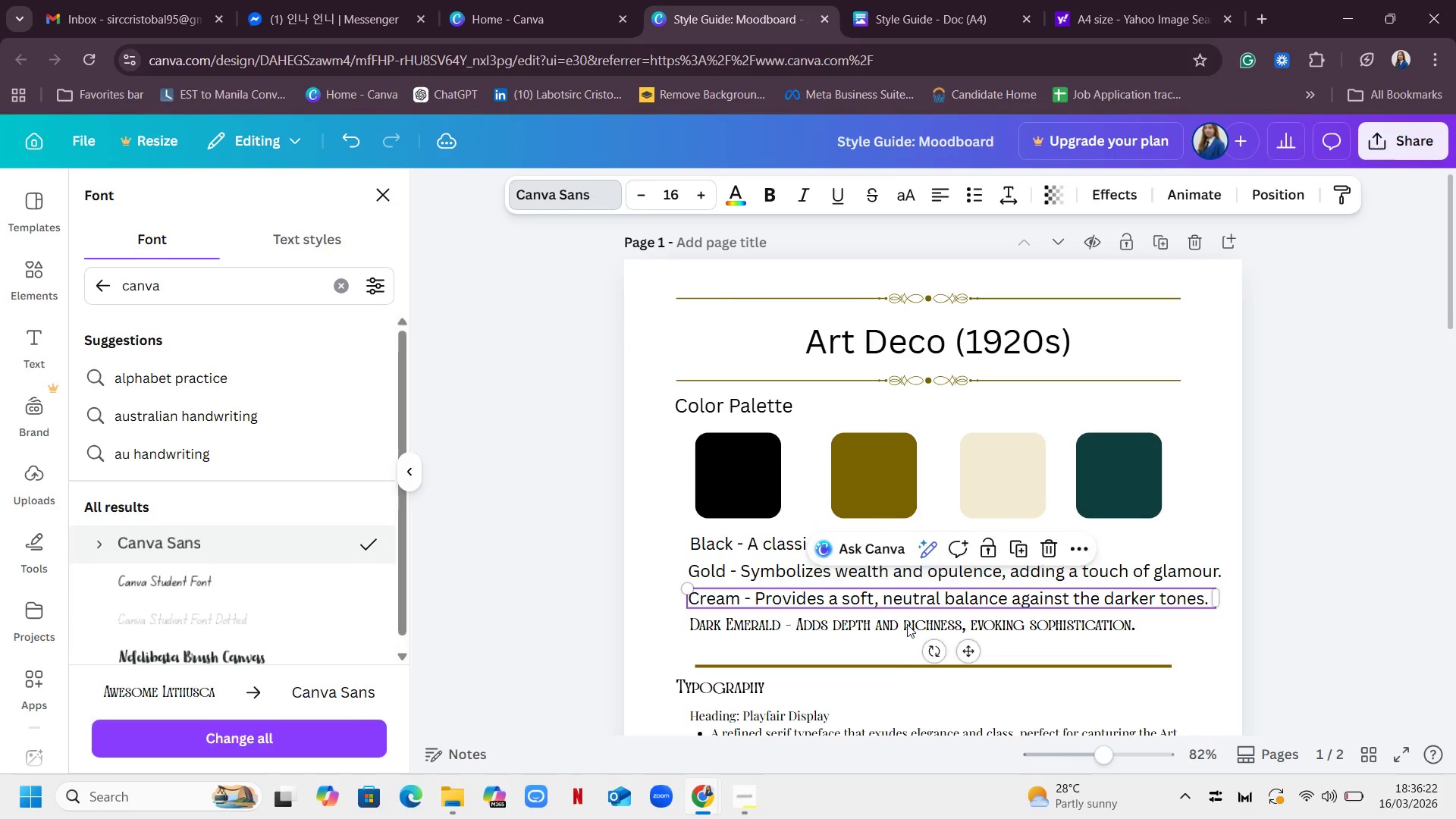 
left_click([907, 624])
 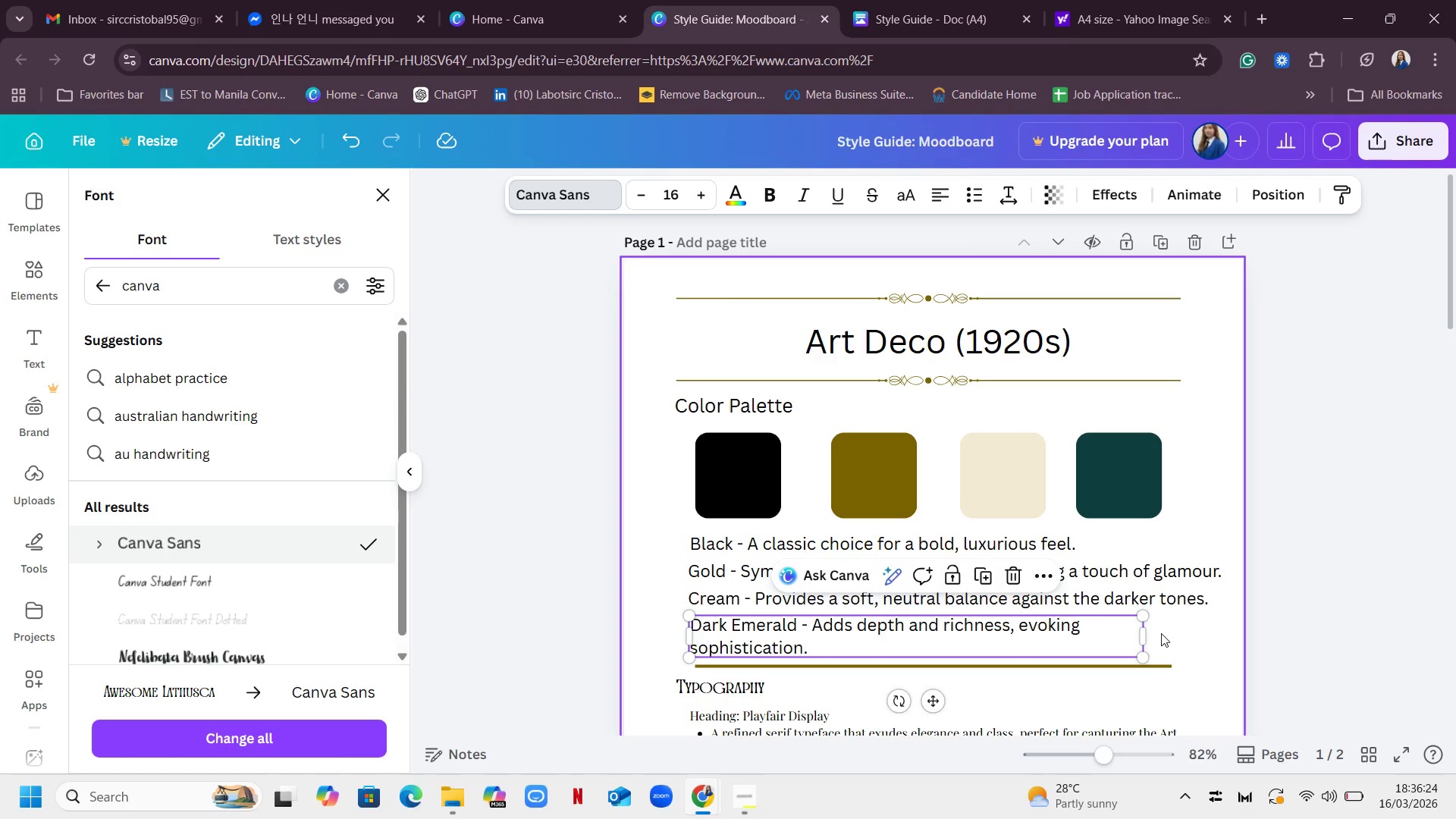 
left_click_drag(start_coordinate=[1152, 634], to_coordinate=[1216, 641])
 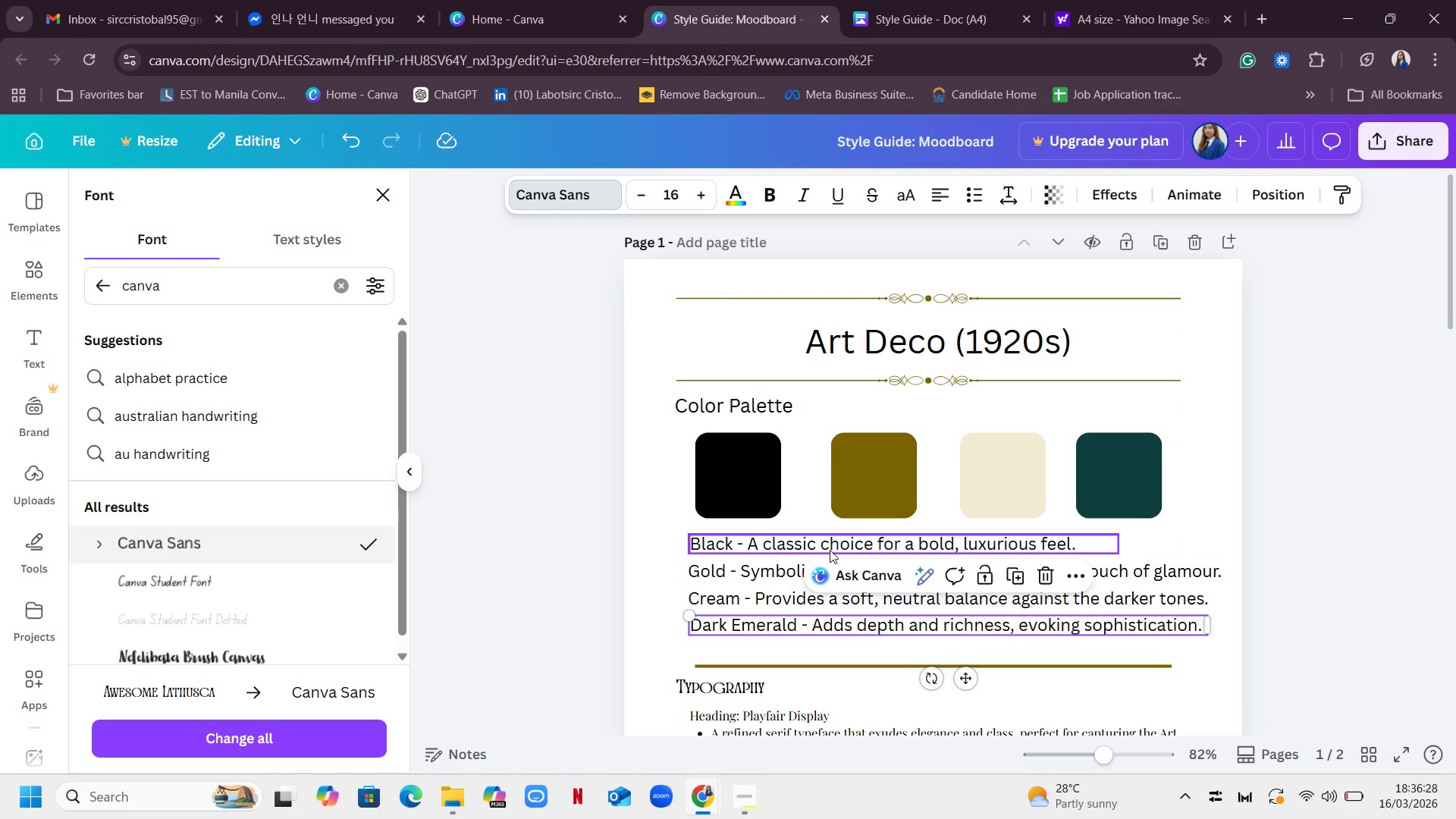 
left_click([833, 548])
 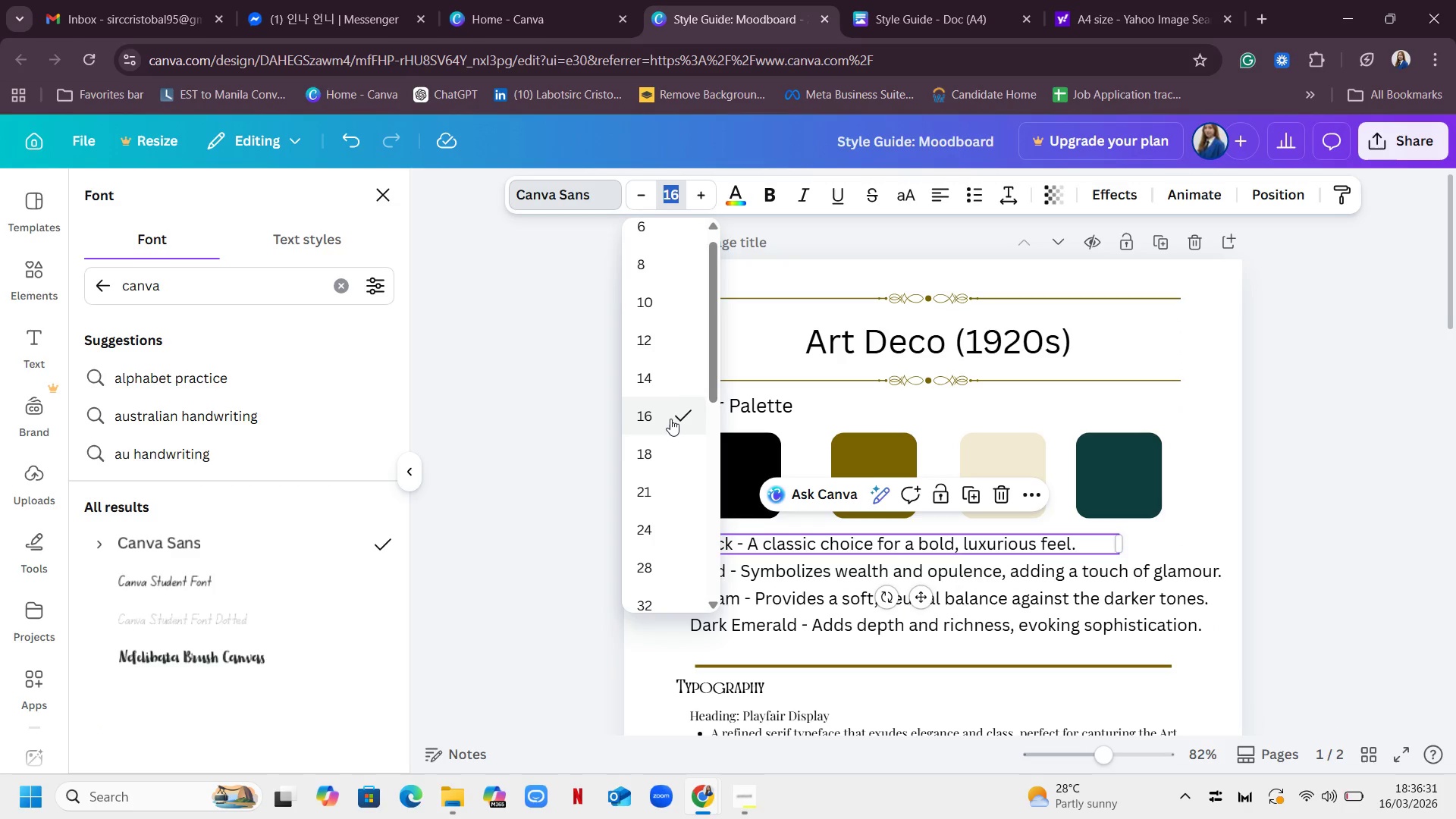 
left_click([667, 371])
 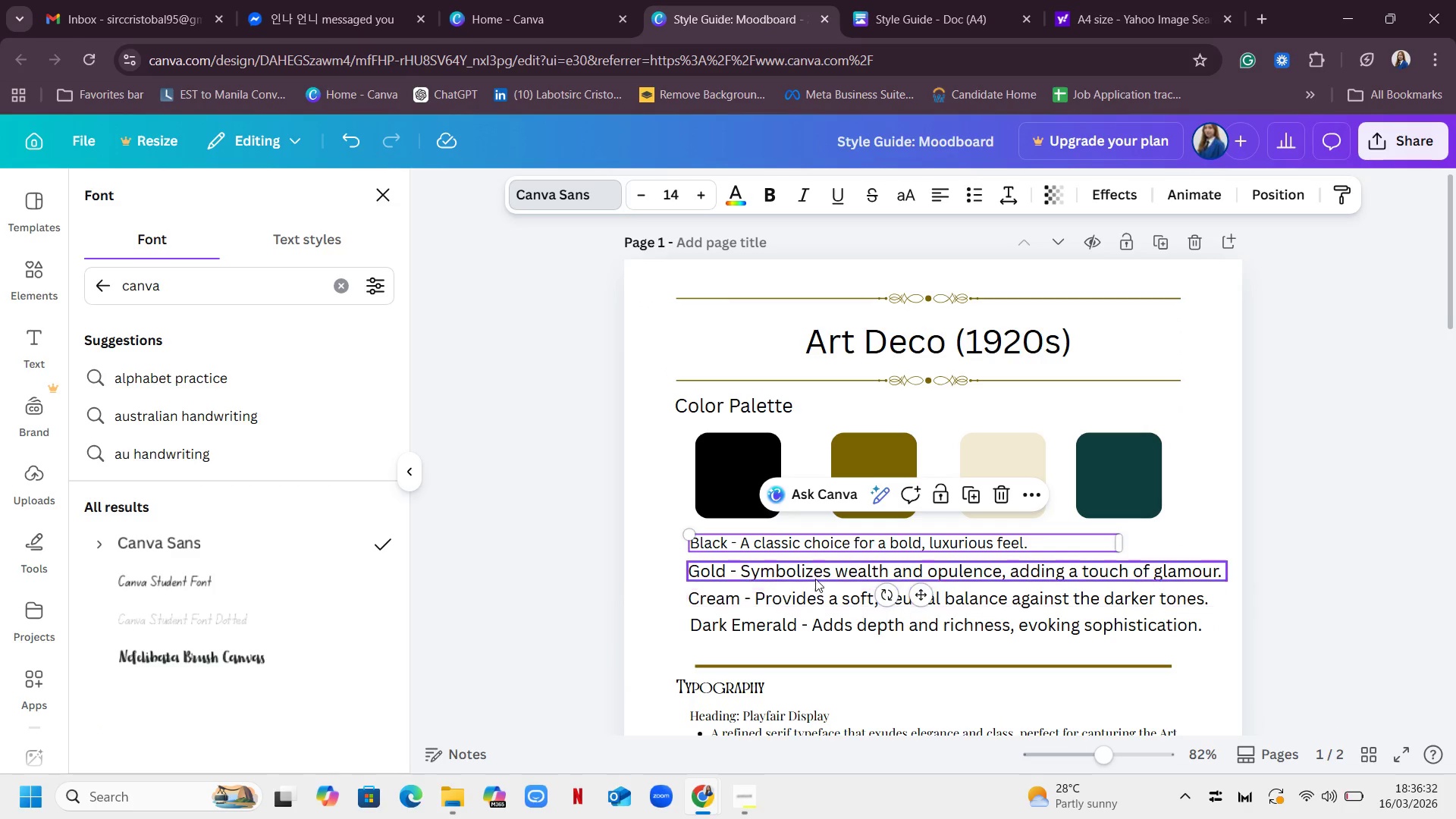 
left_click([814, 570])
 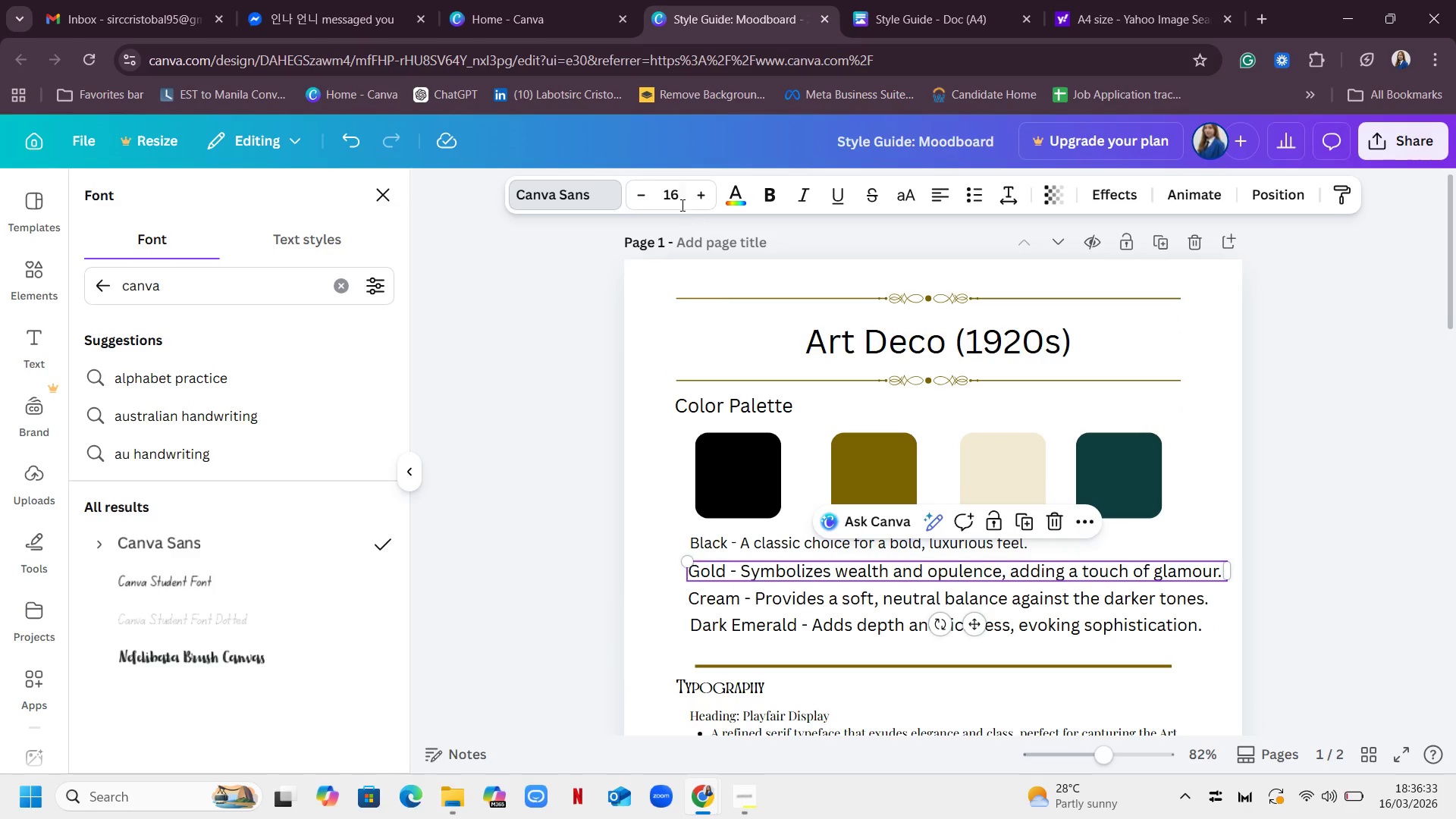 
left_click([668, 197])
 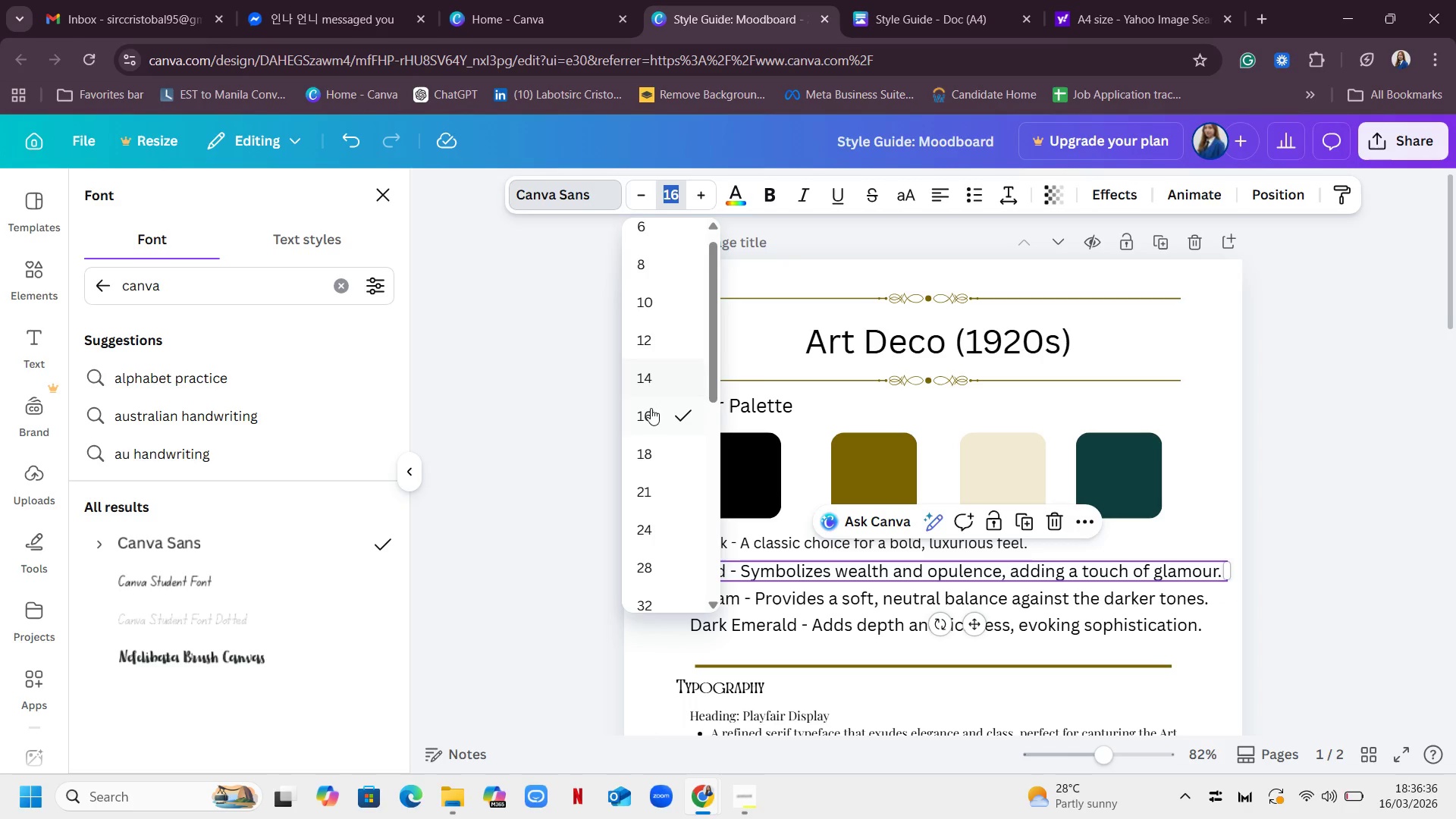 
left_click([649, 456])
 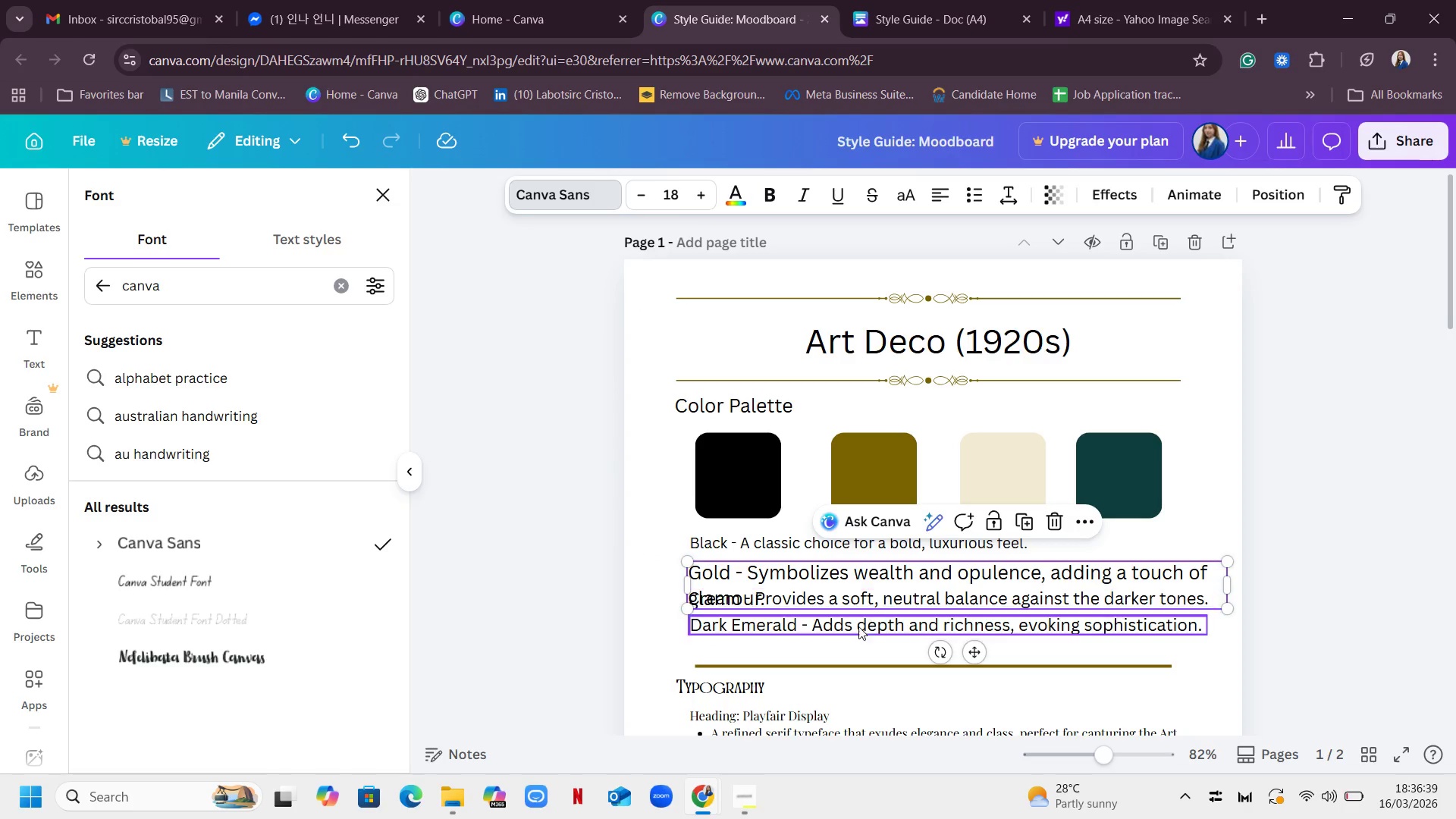 
left_click([827, 648])
 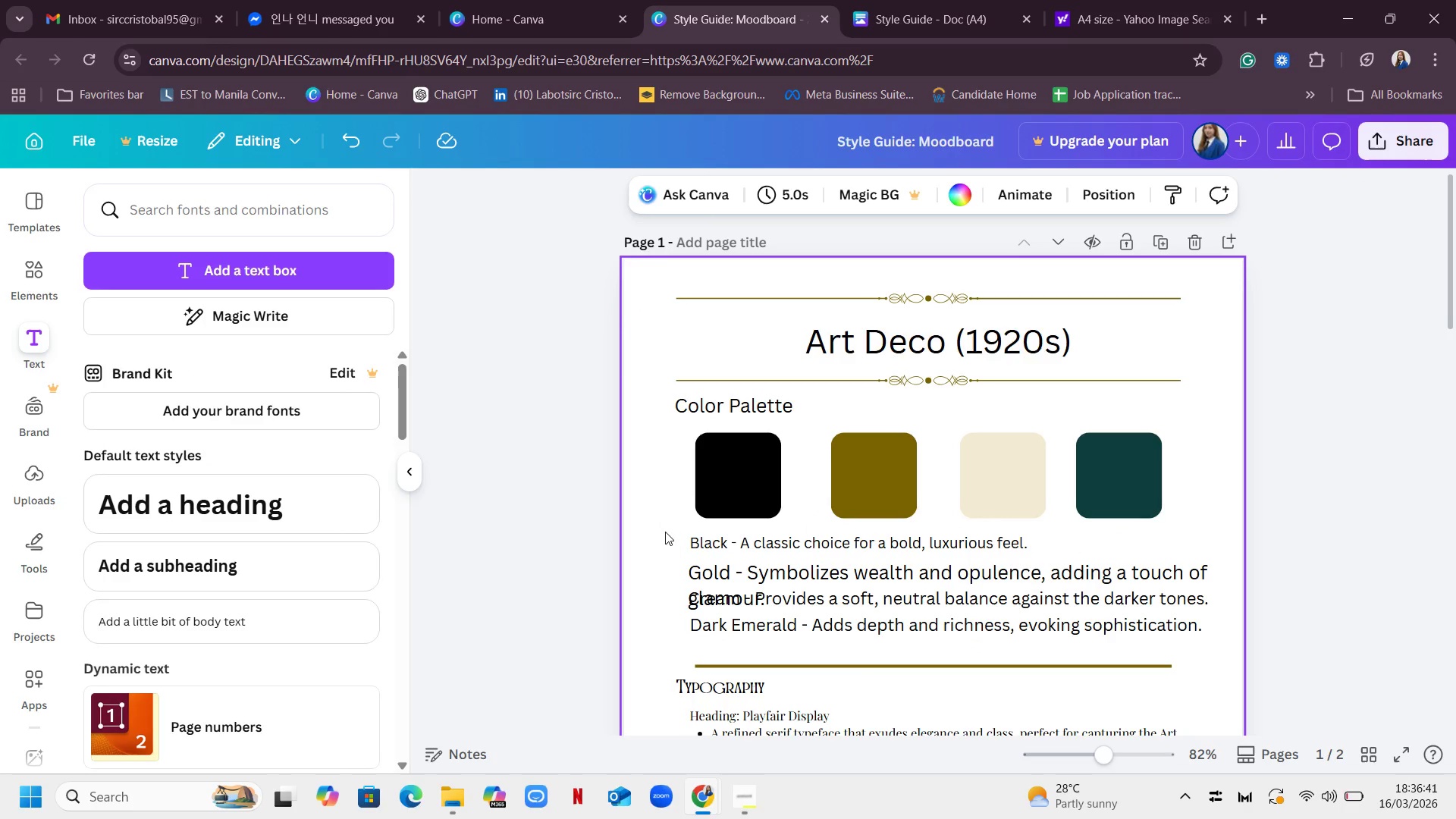 
left_click_drag(start_coordinate=[665, 532], to_coordinate=[843, 637])
 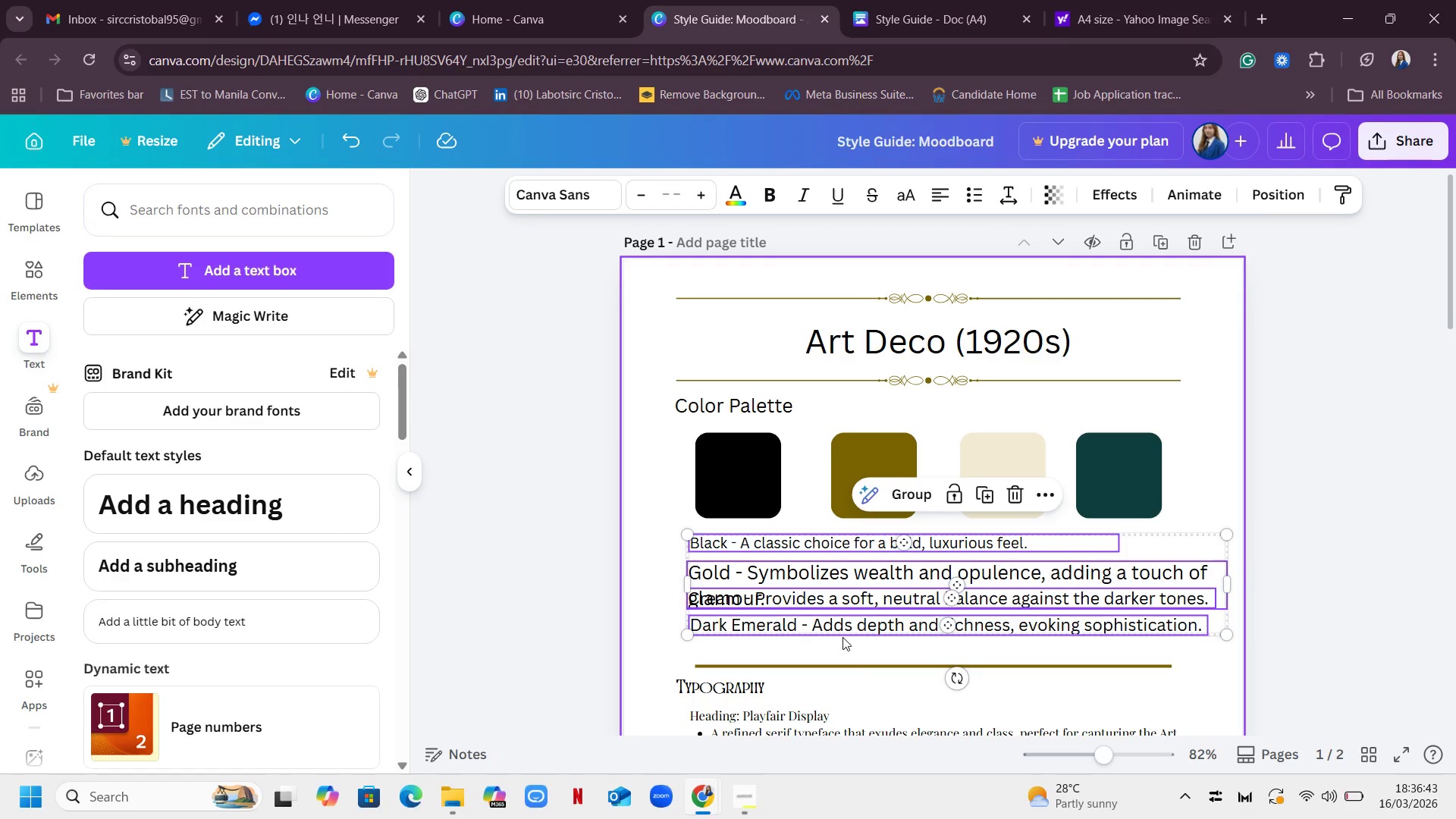 
key(Backspace)
 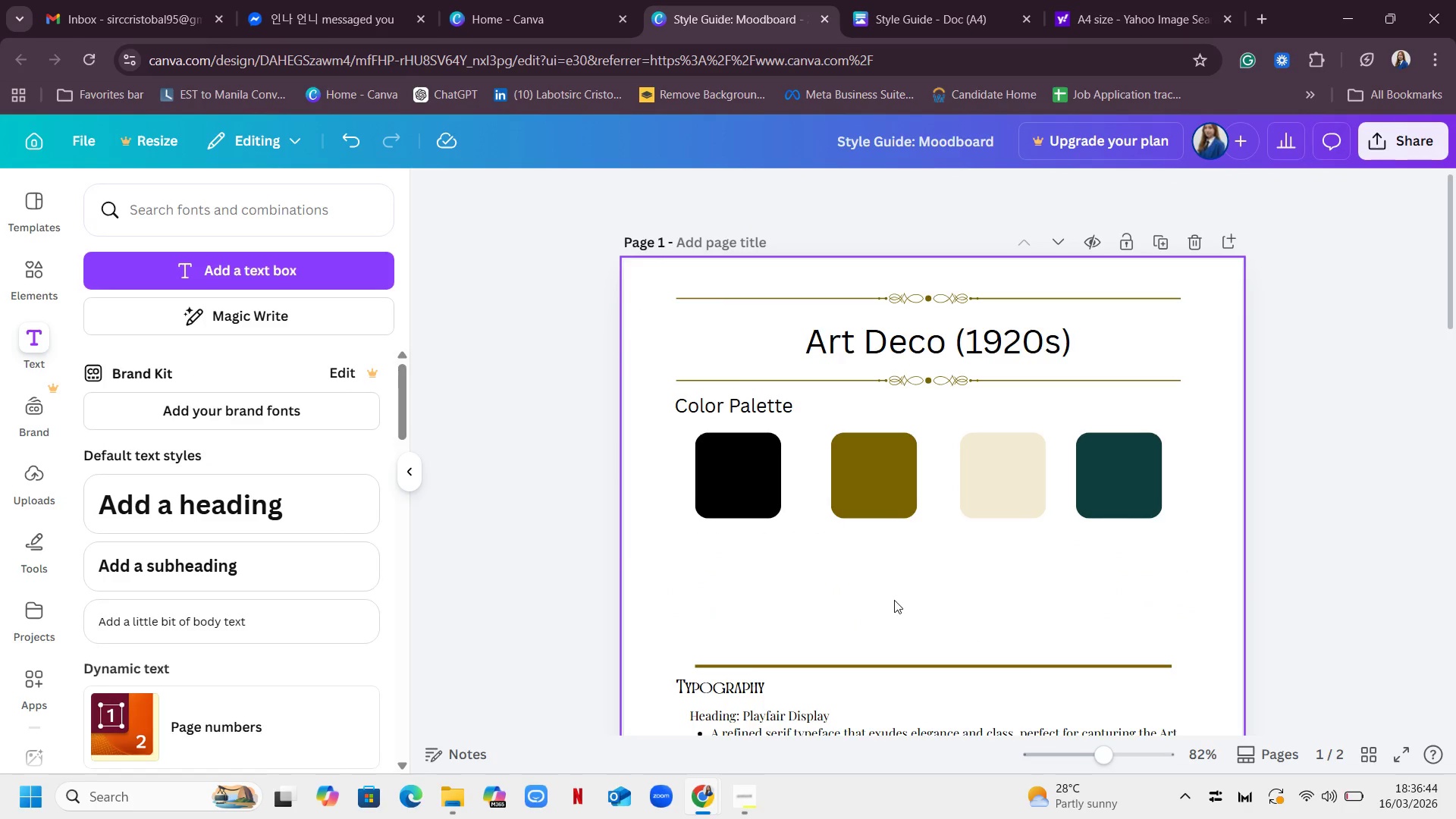 
scroll: coordinate [894, 600], scroll_direction: down, amount: 1.0
 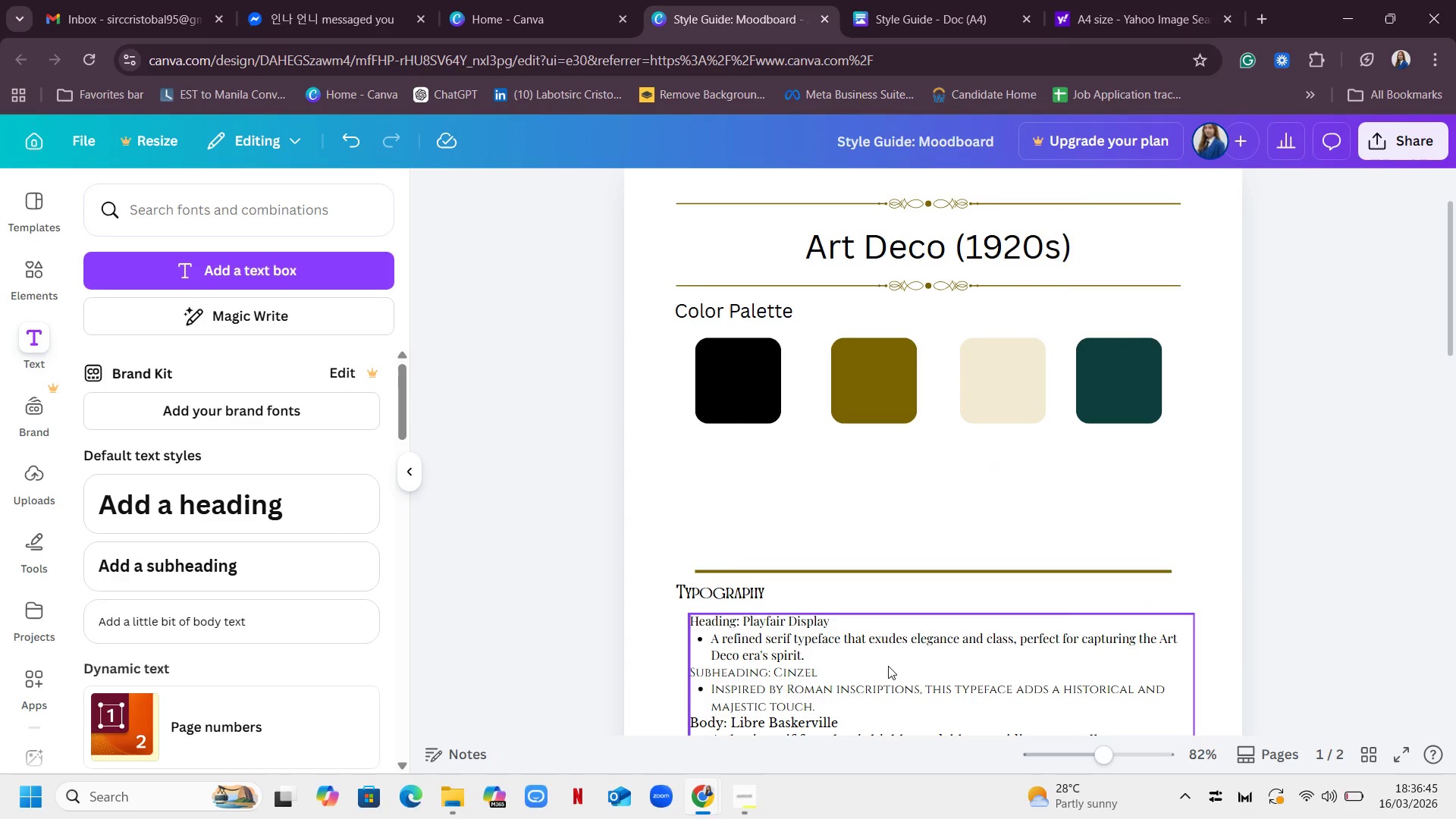 
left_click([888, 666])
 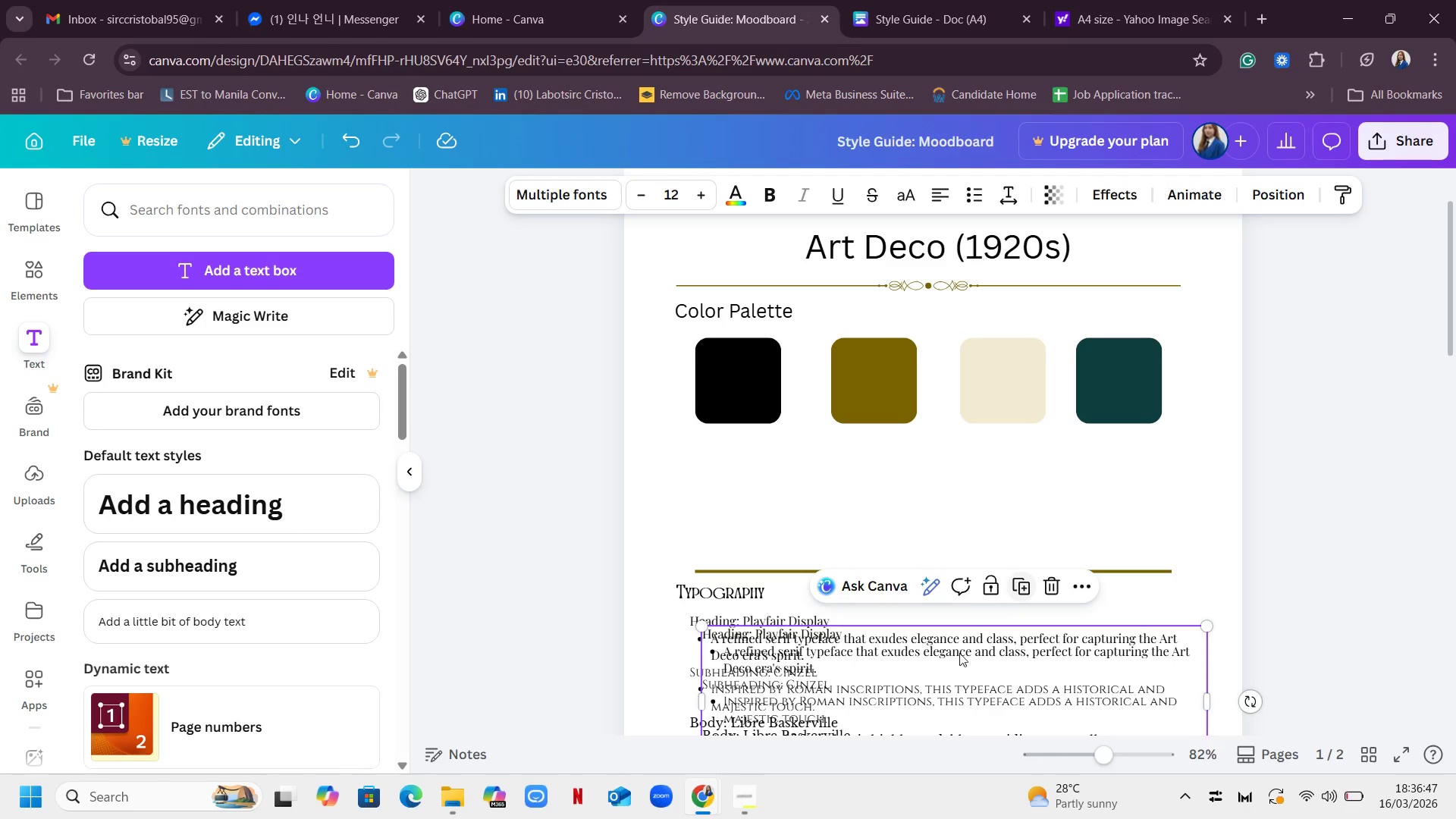 
left_click_drag(start_coordinate=[940, 698], to_coordinate=[936, 514])
 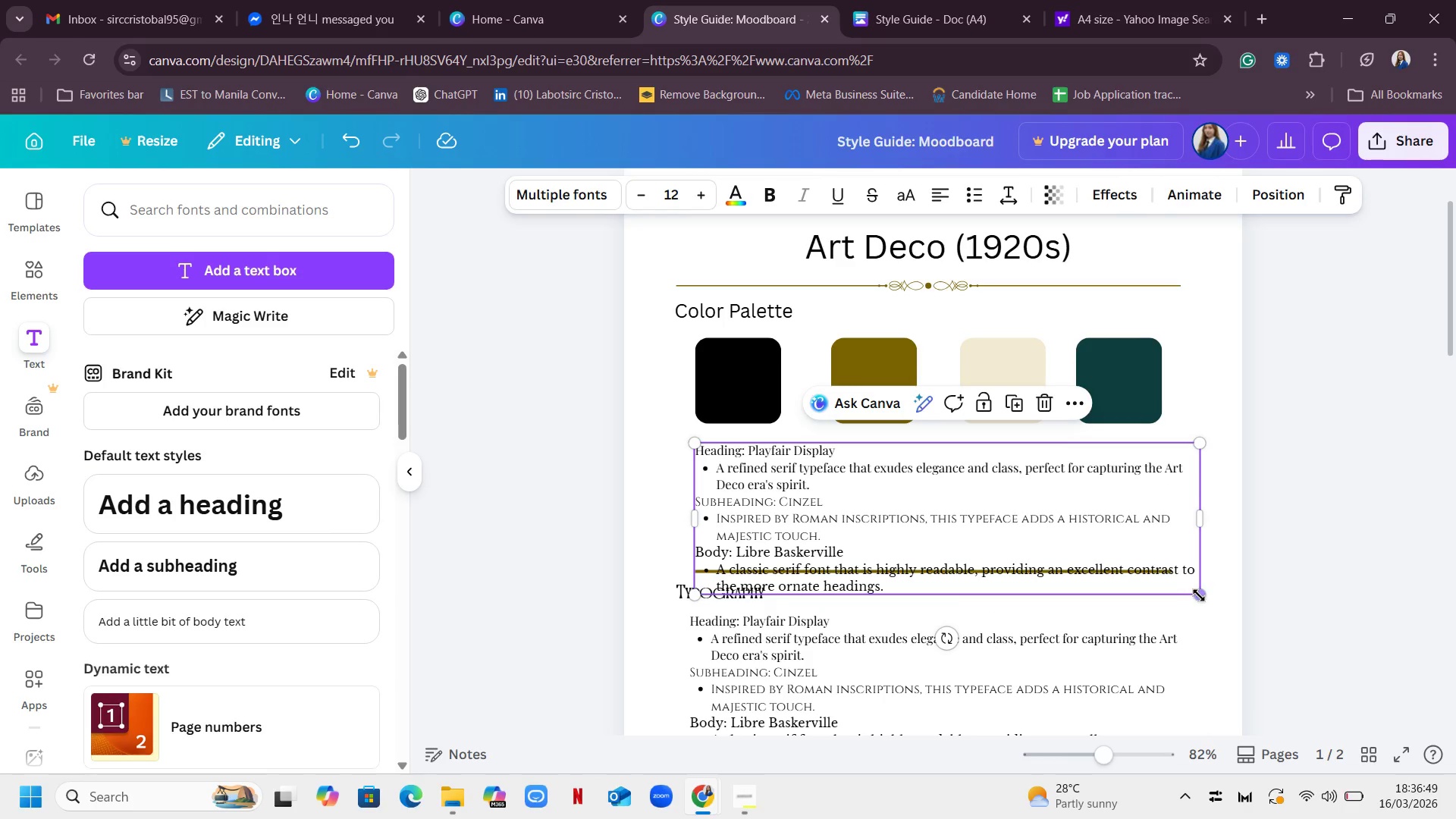 
left_click_drag(start_coordinate=[1200, 595], to_coordinate=[1110, 528])
 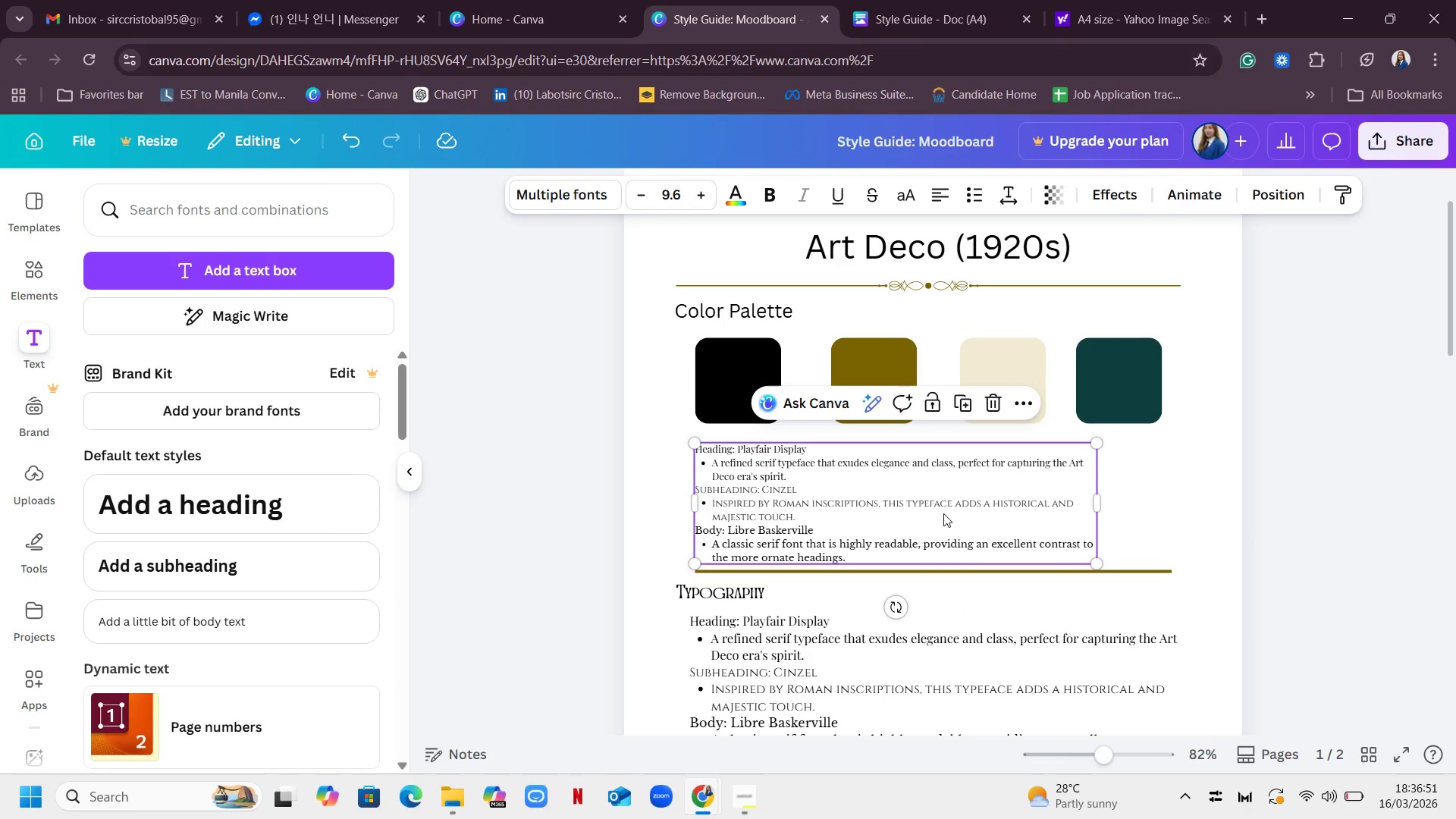 
left_click_drag(start_coordinate=[943, 513], to_coordinate=[949, 504])
 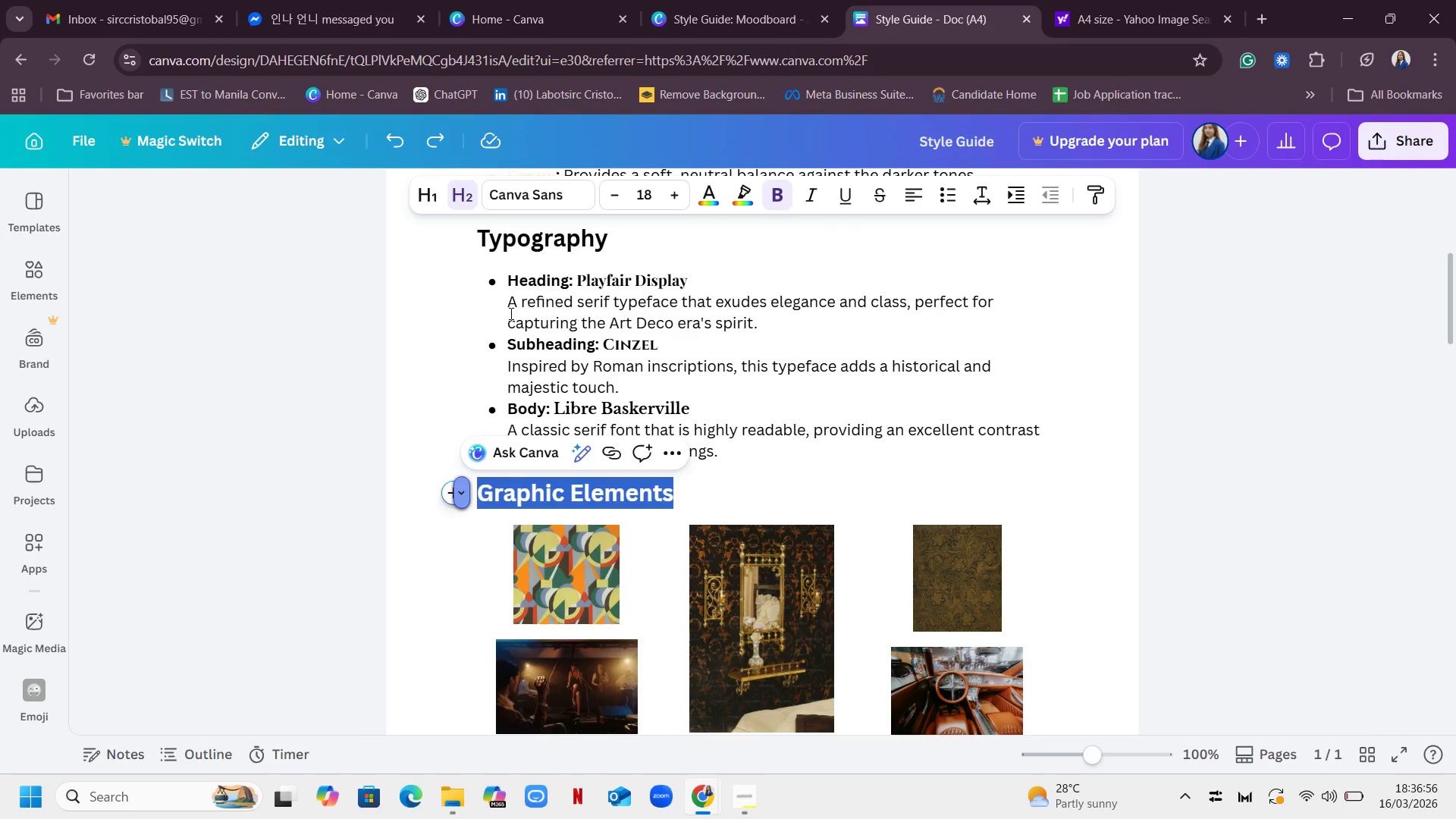 
scroll: coordinate [694, 368], scroll_direction: up, amount: 4.0
 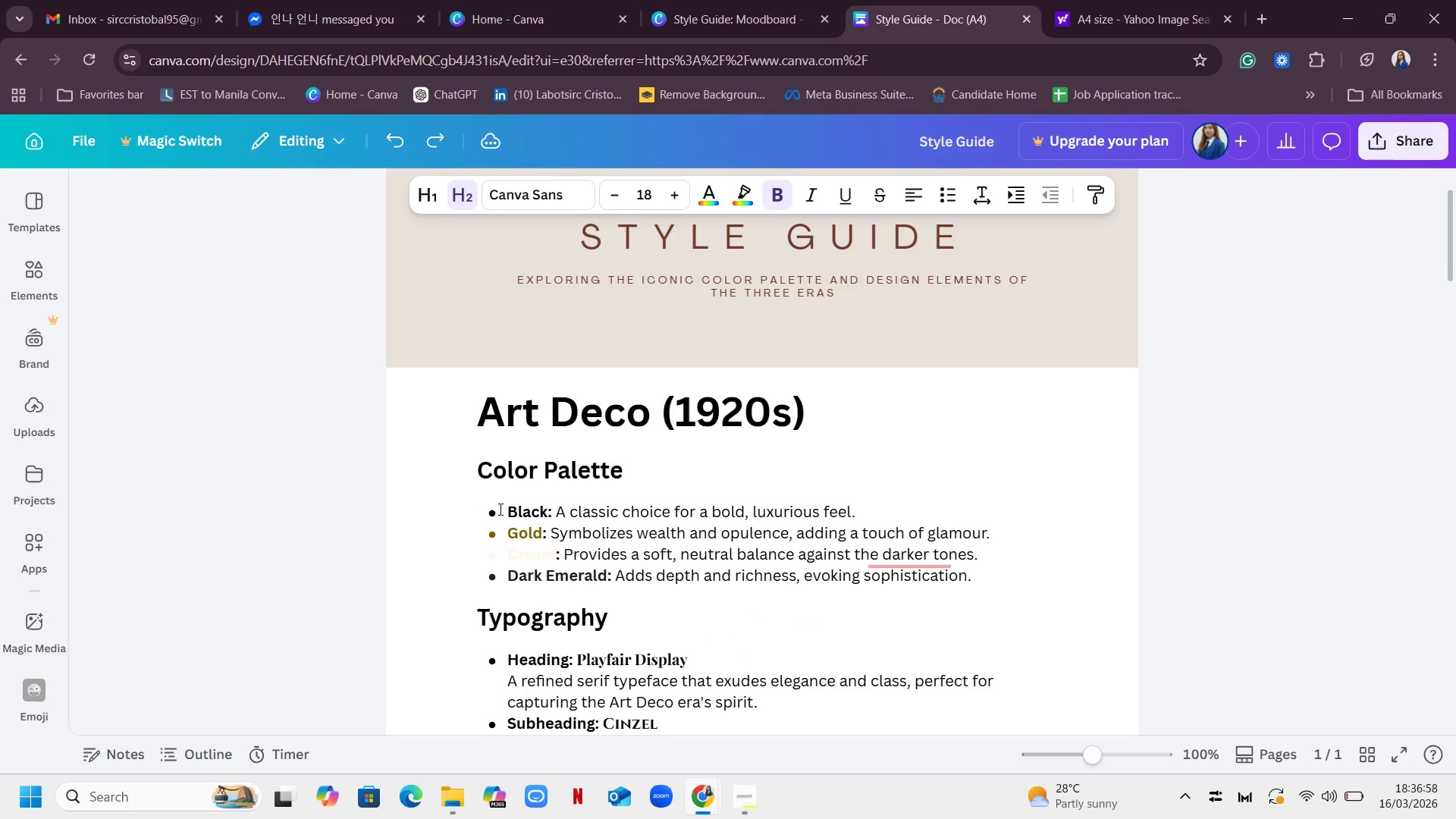 
left_click_drag(start_coordinate=[499, 509], to_coordinate=[996, 568])
 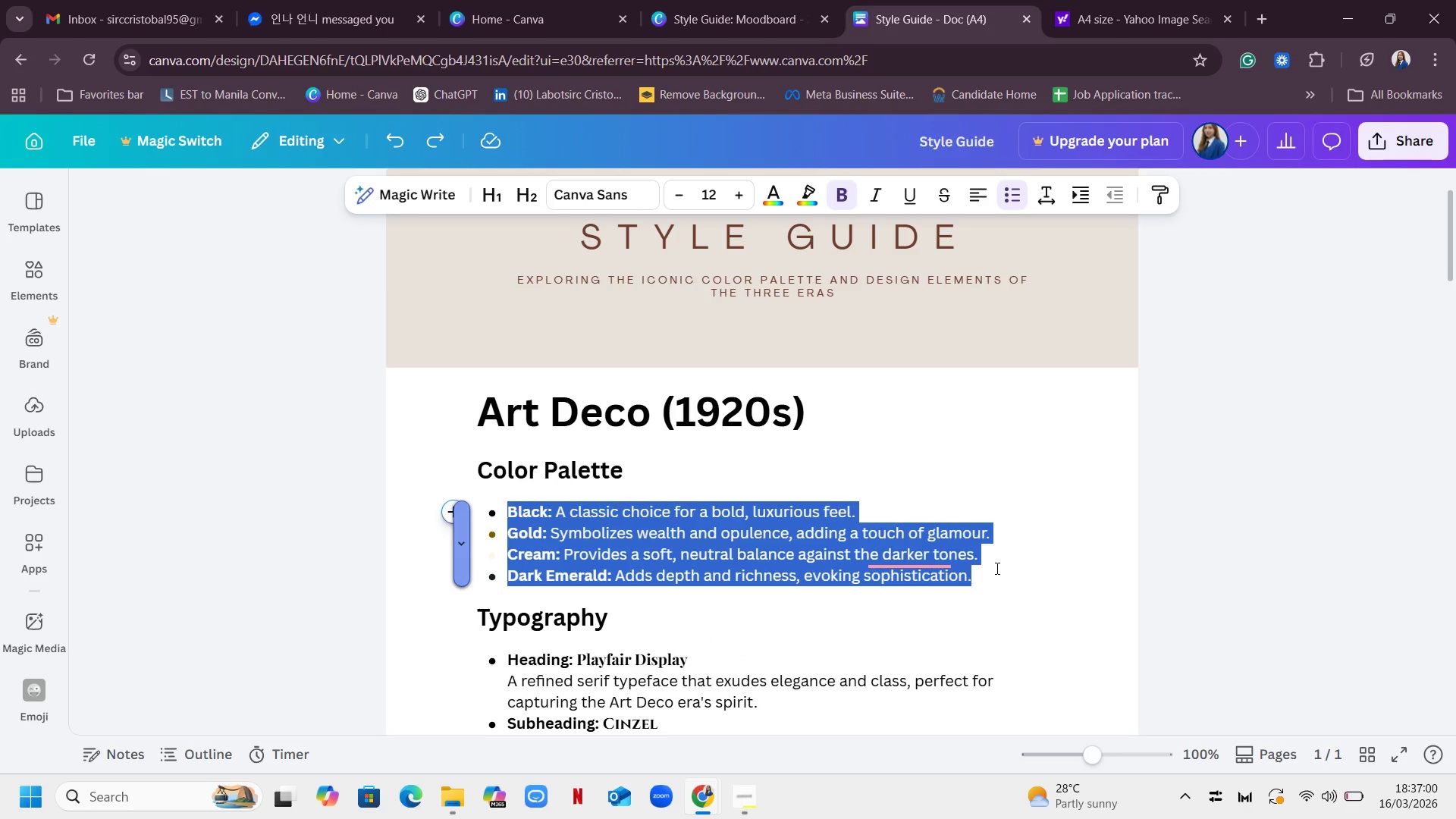 
hold_key(key=ControlLeft, duration=0.52)
 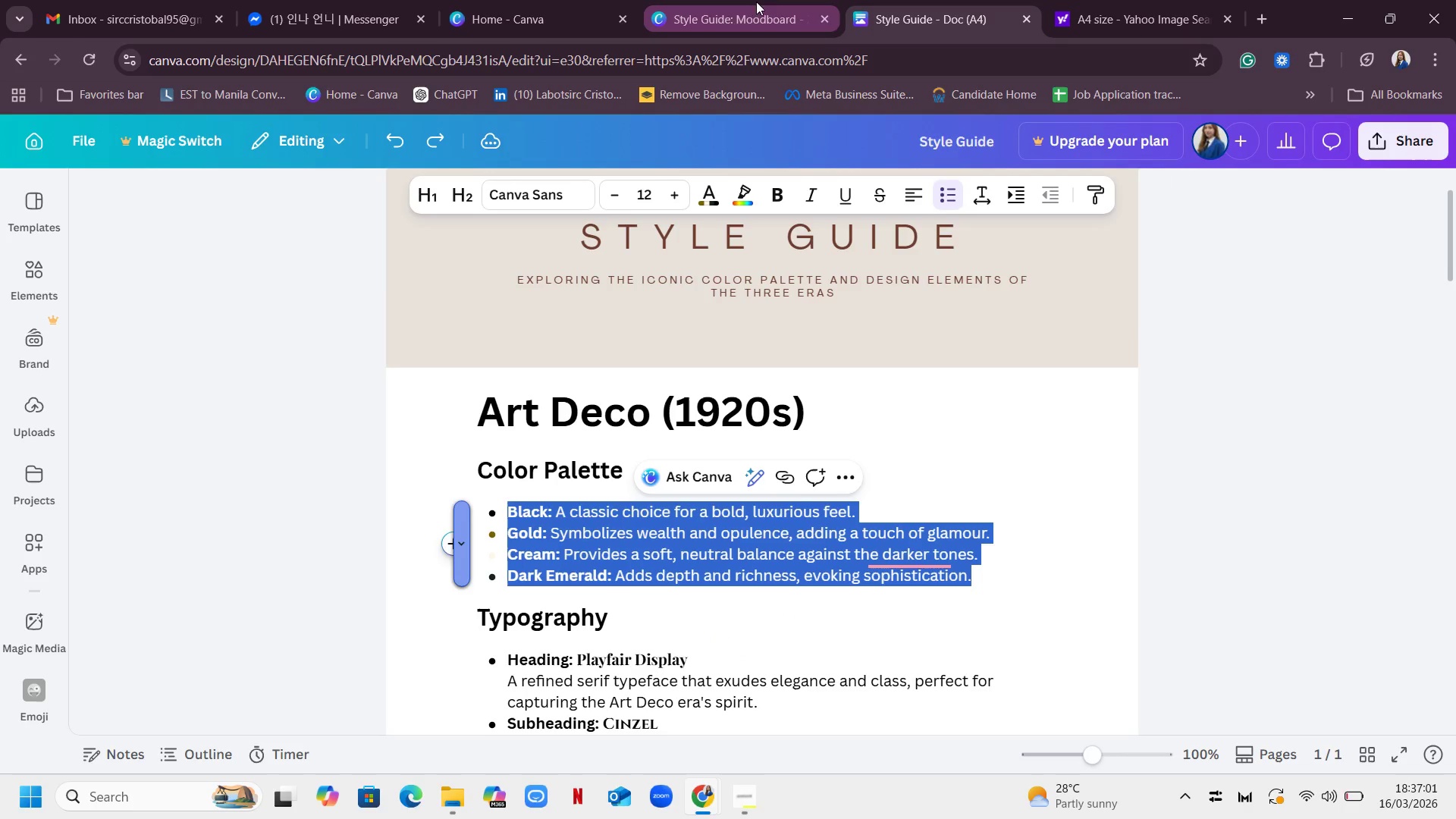 
key(C)
 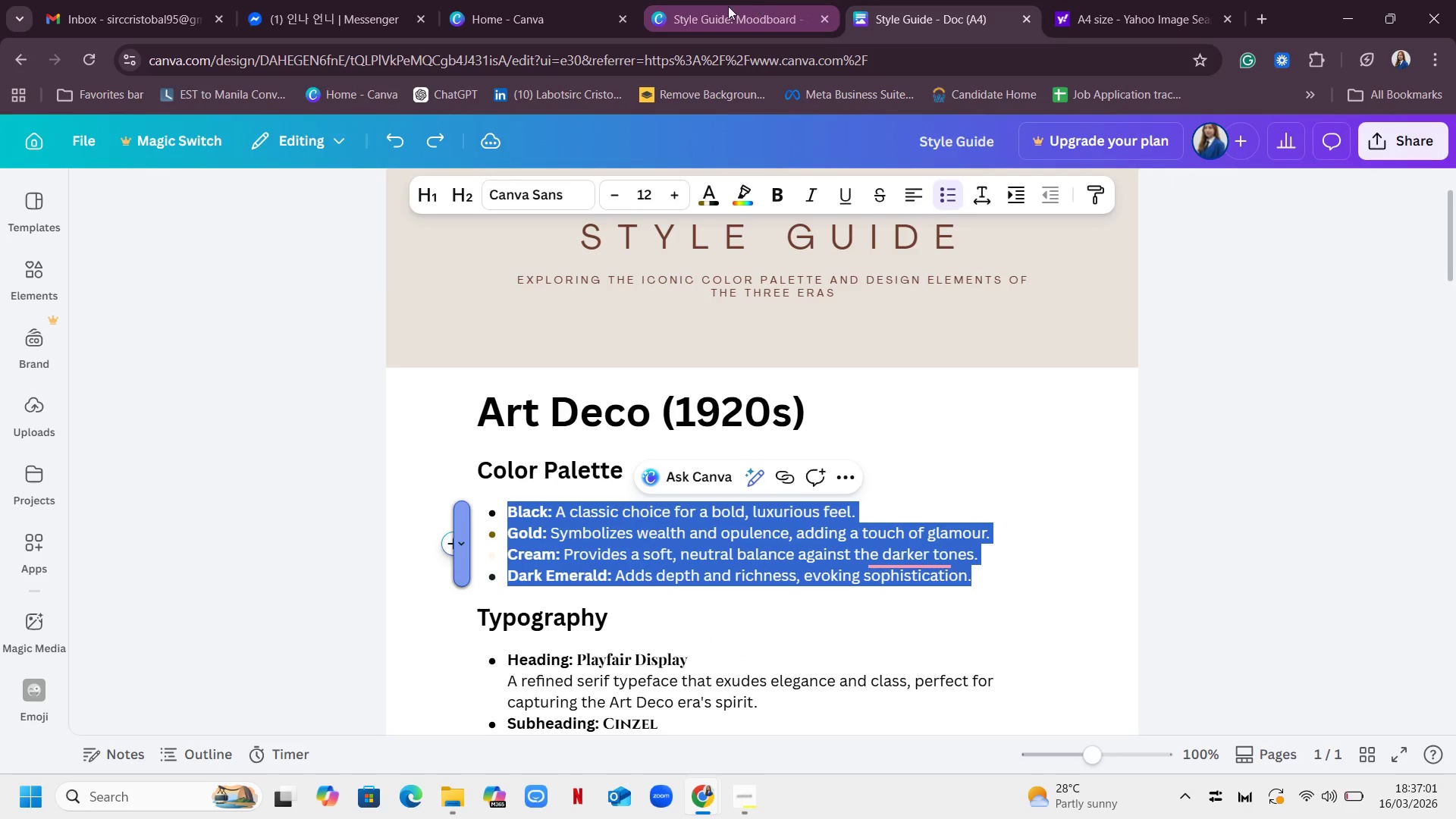 
left_click([728, 6])
 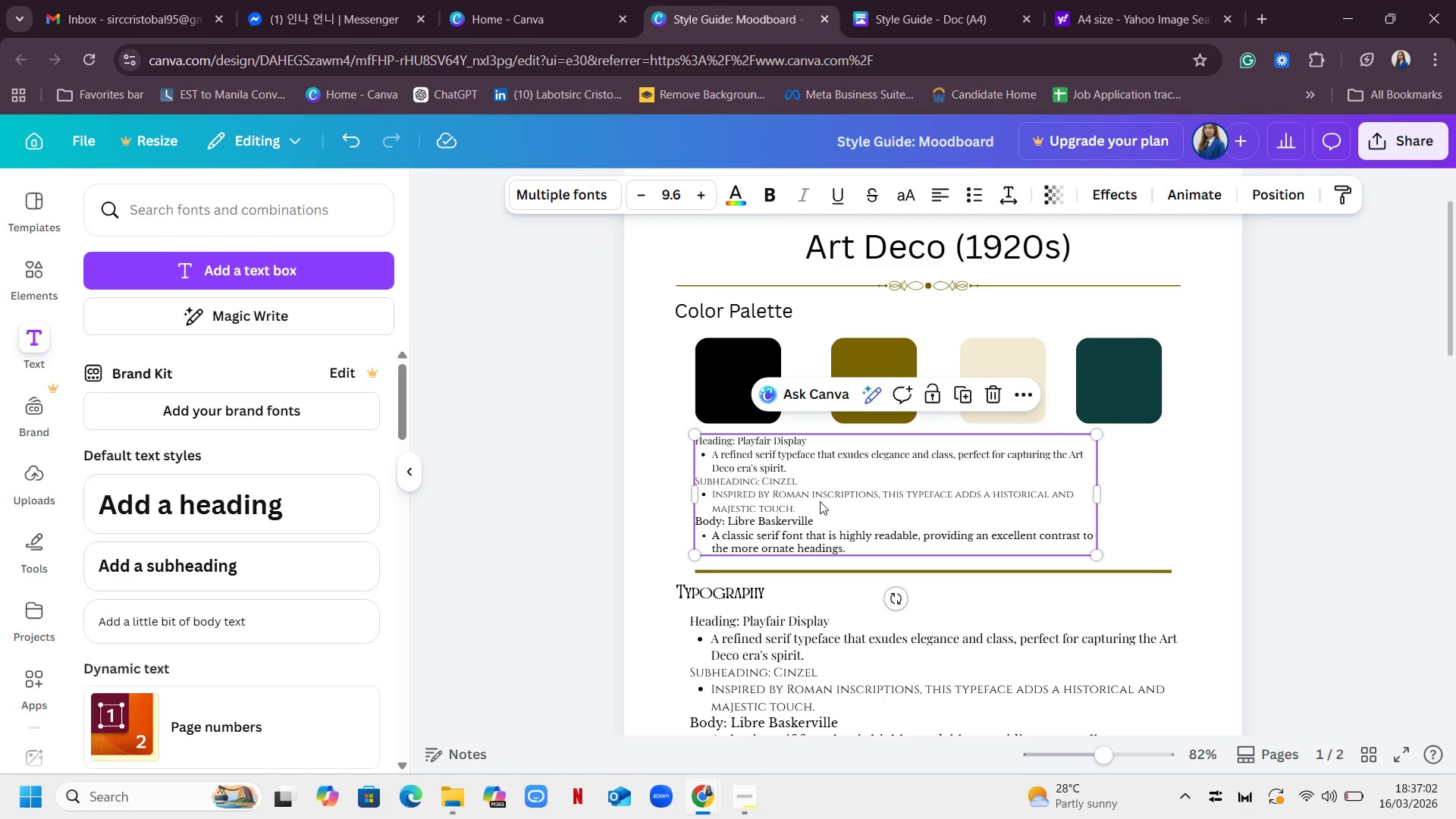 
double_click([820, 501])
 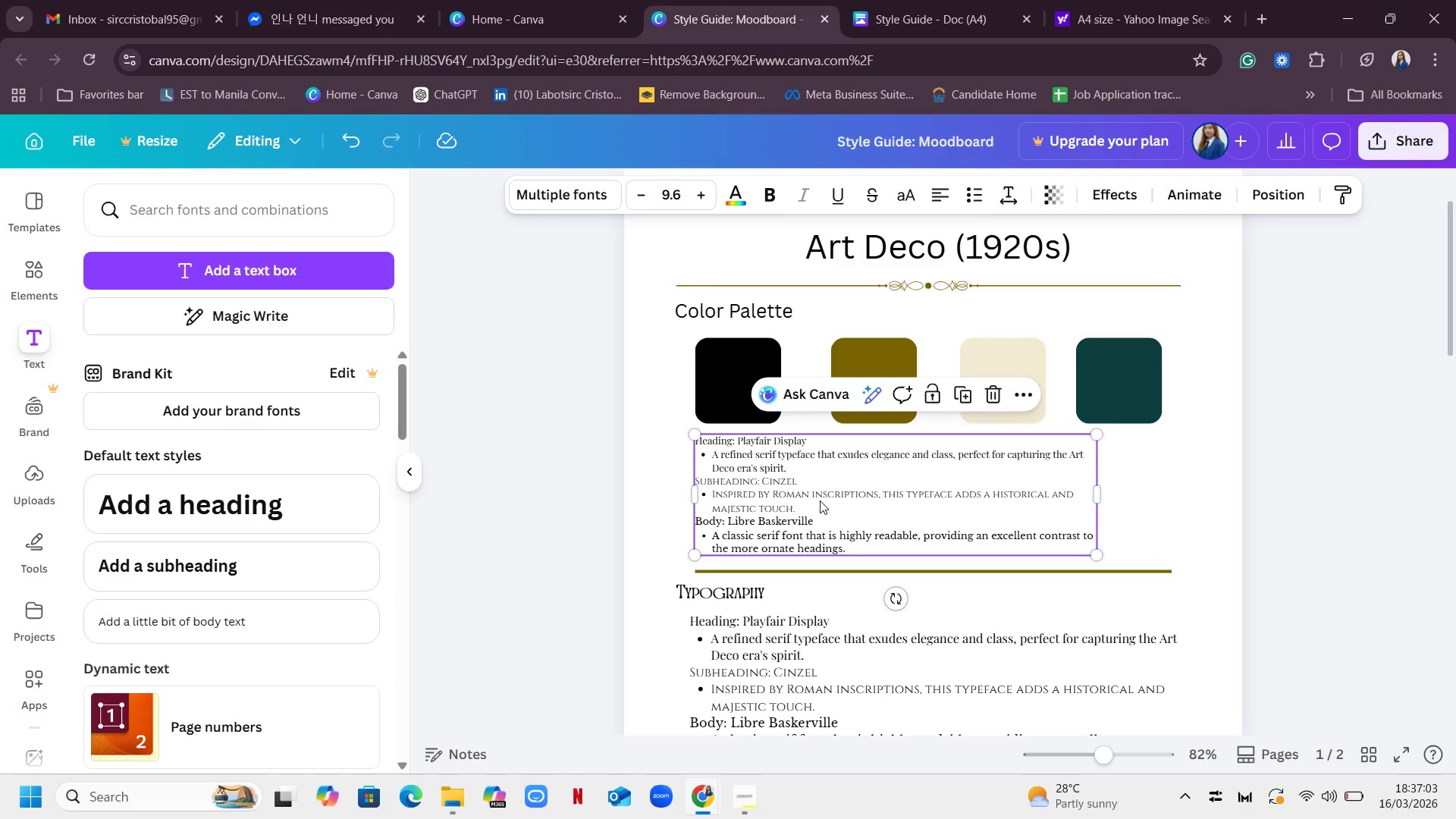 
triple_click([820, 500])
 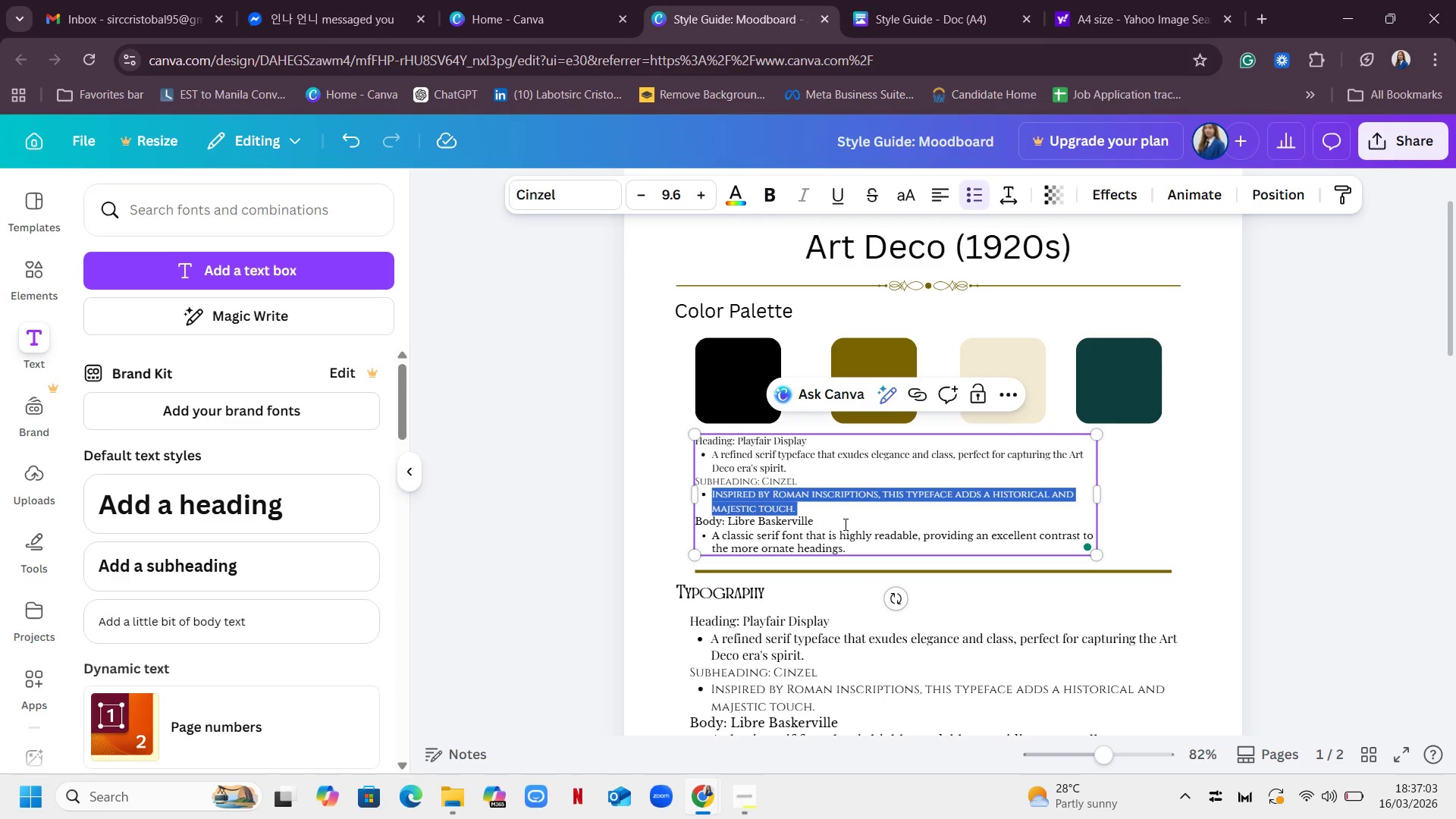 
key(Control+A)
 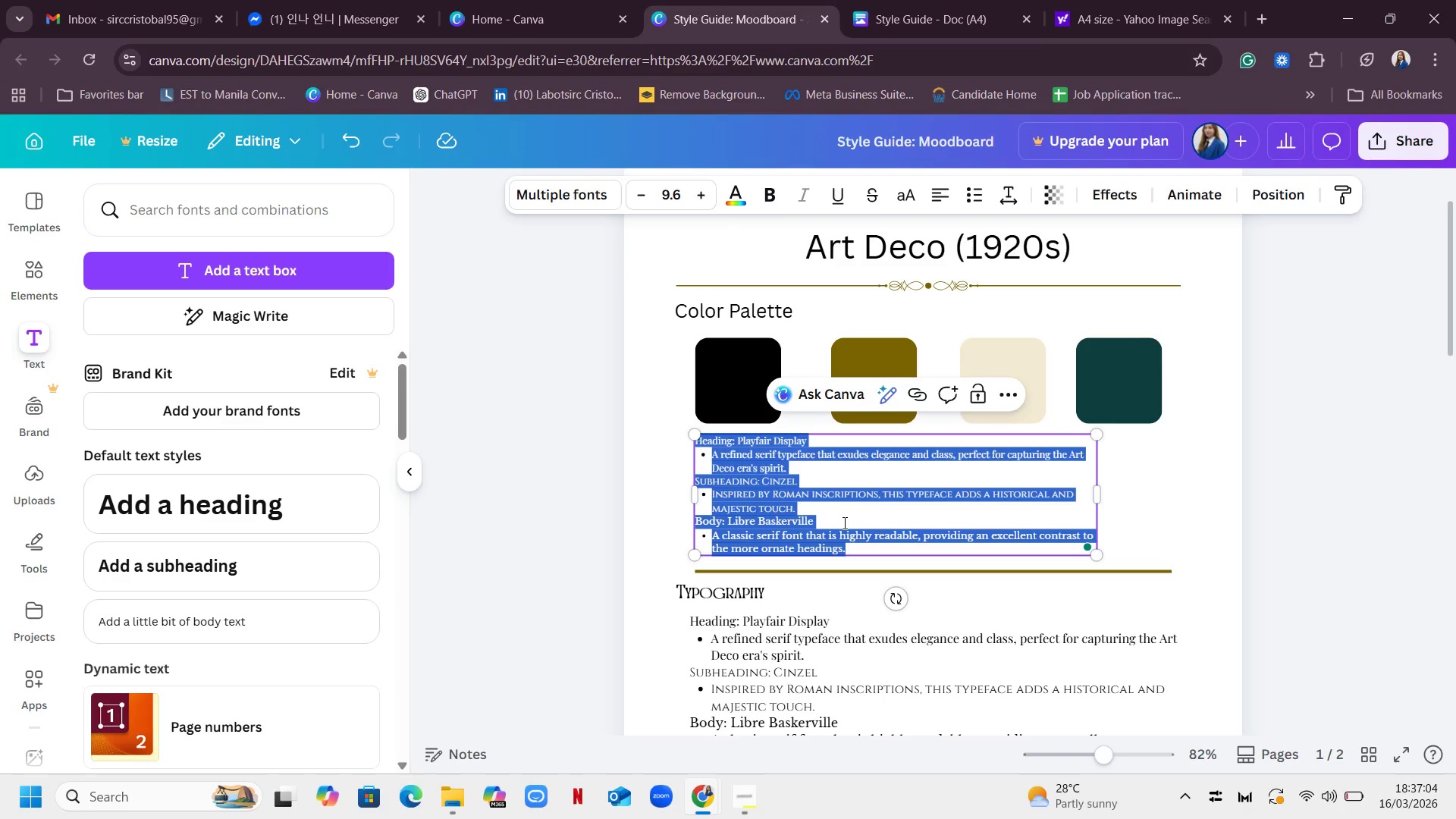 
key(Control+V)
 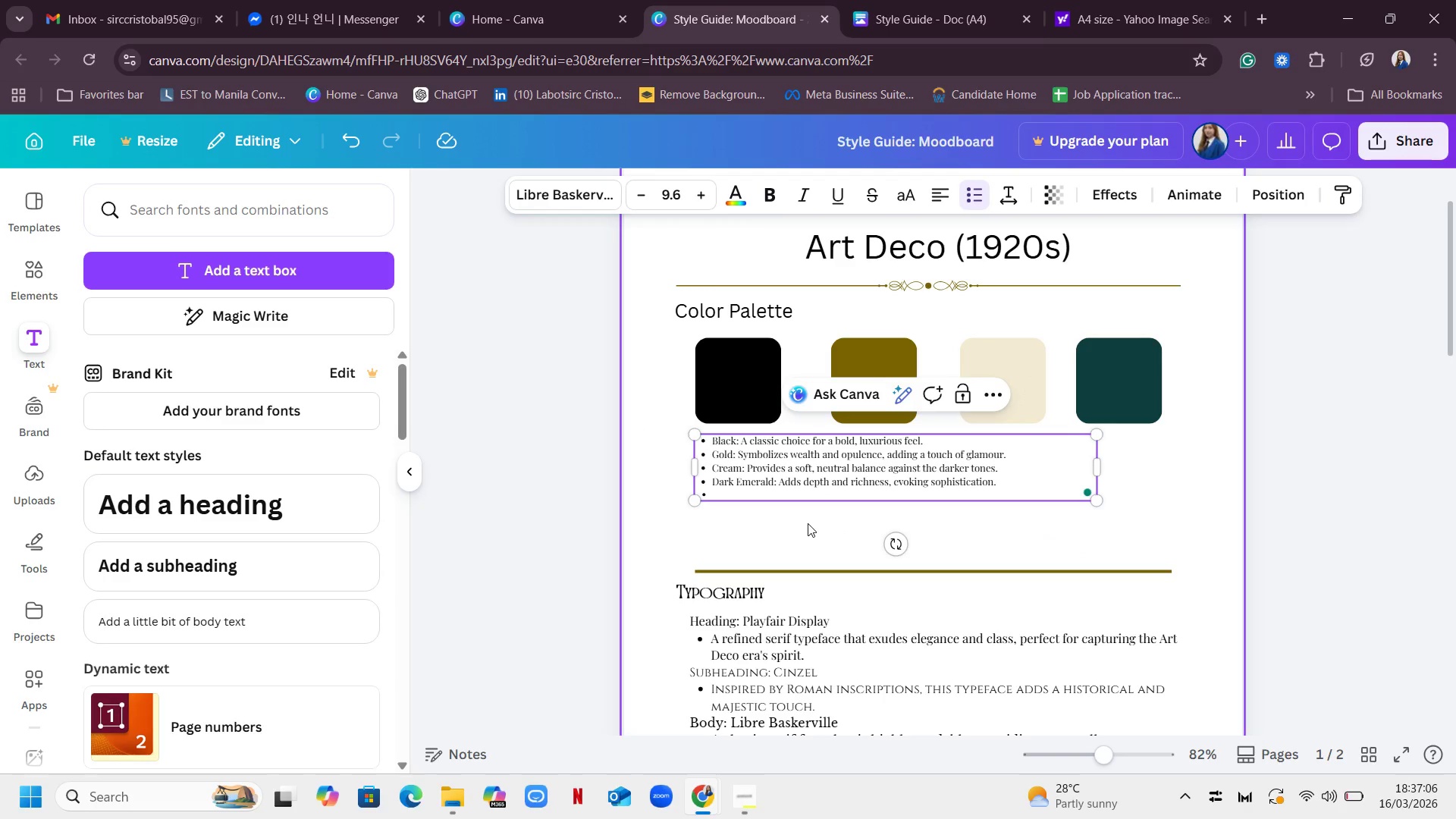 
key(Backspace)
 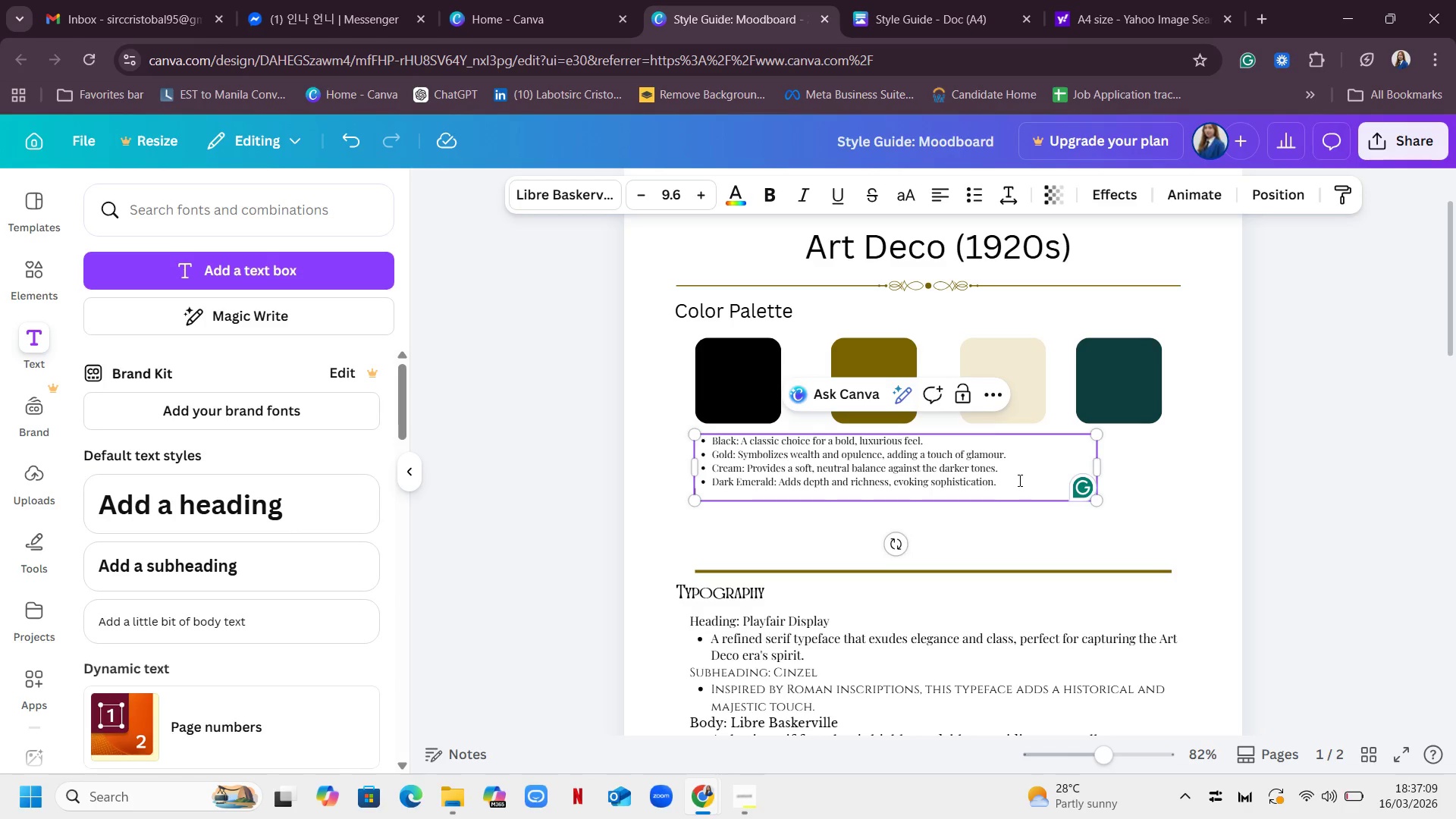 
left_click([677, 187])
 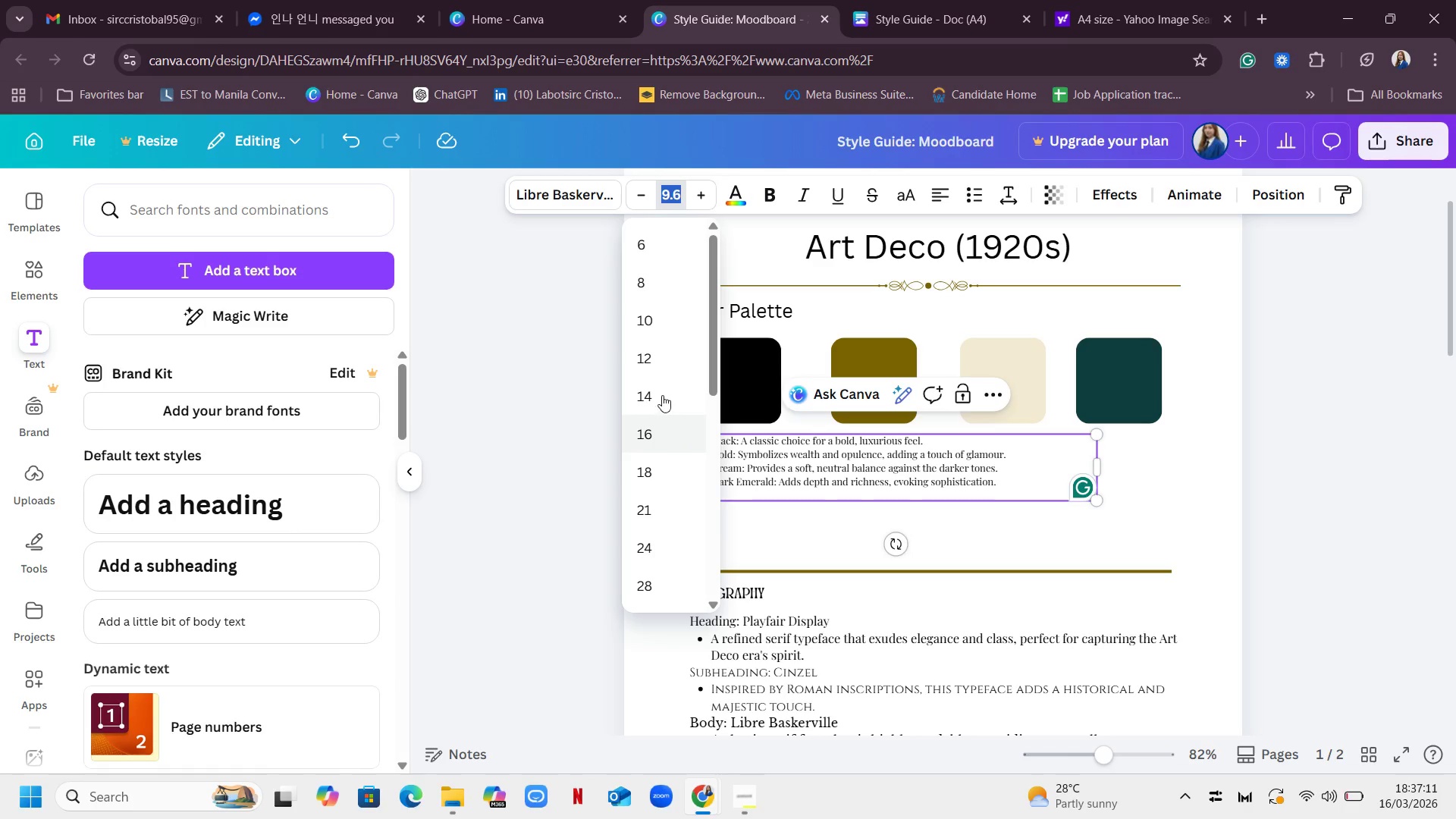 
left_click([662, 395])
 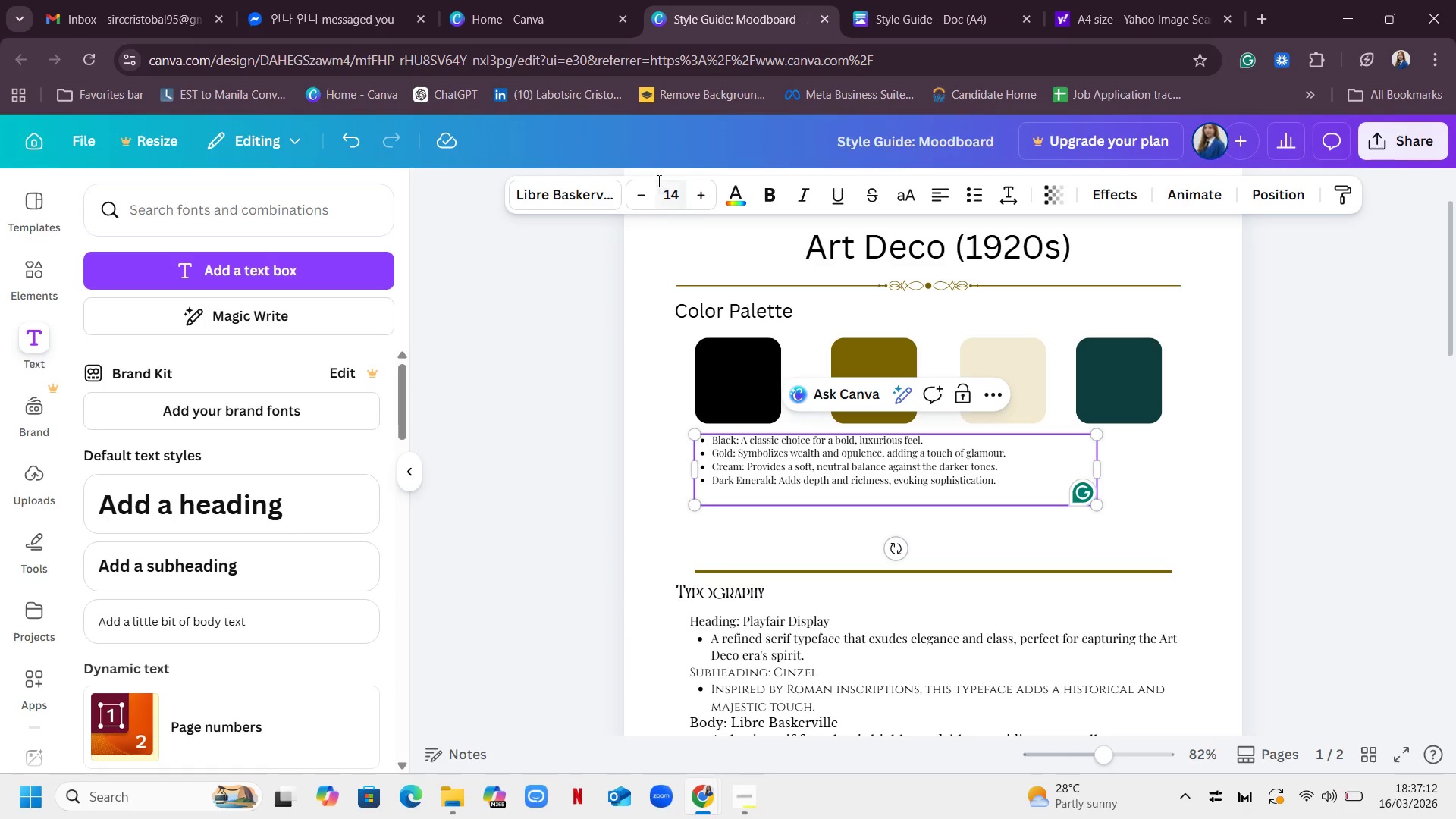 
left_click([672, 200])
 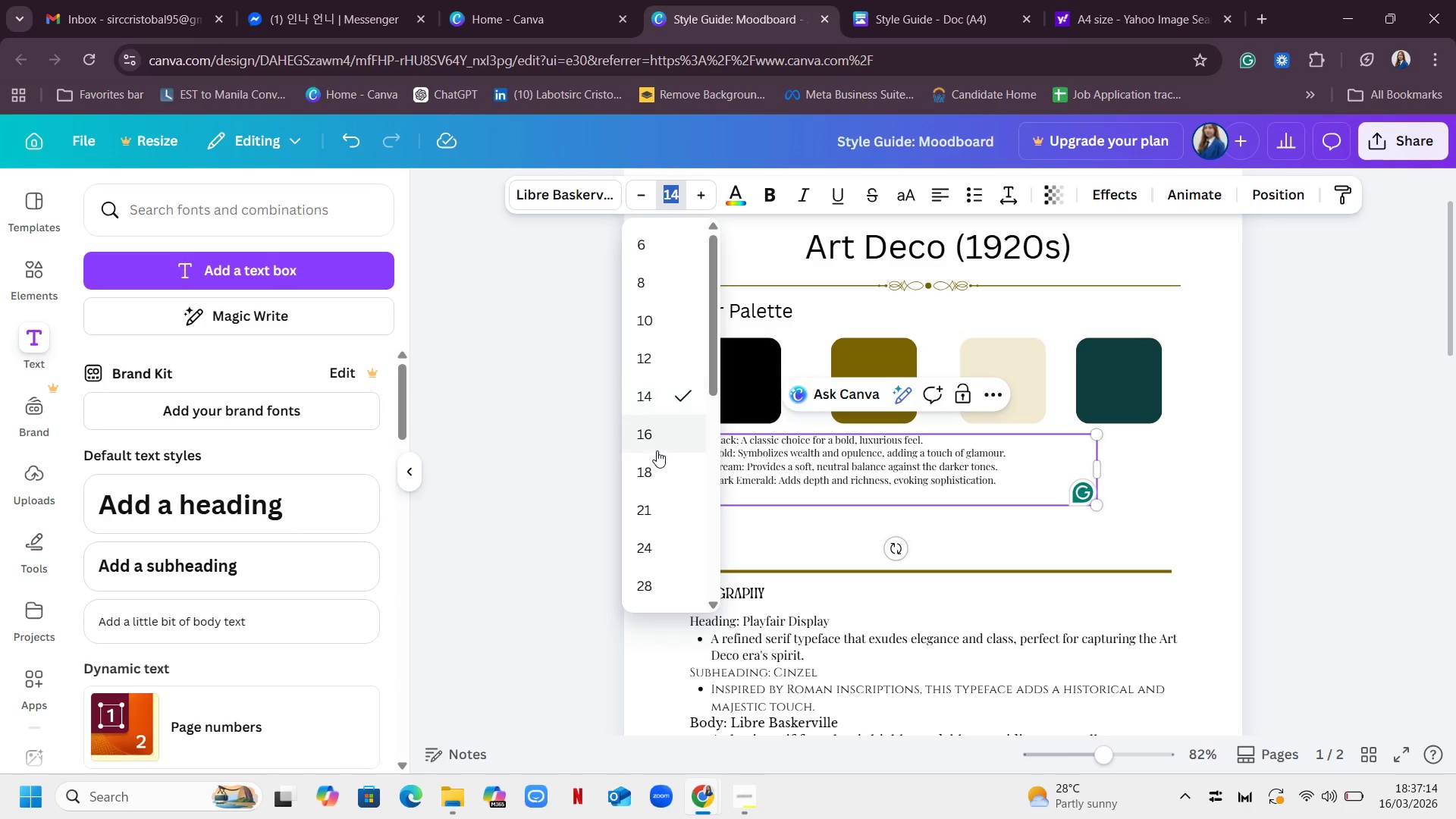 
left_click([662, 434])
 